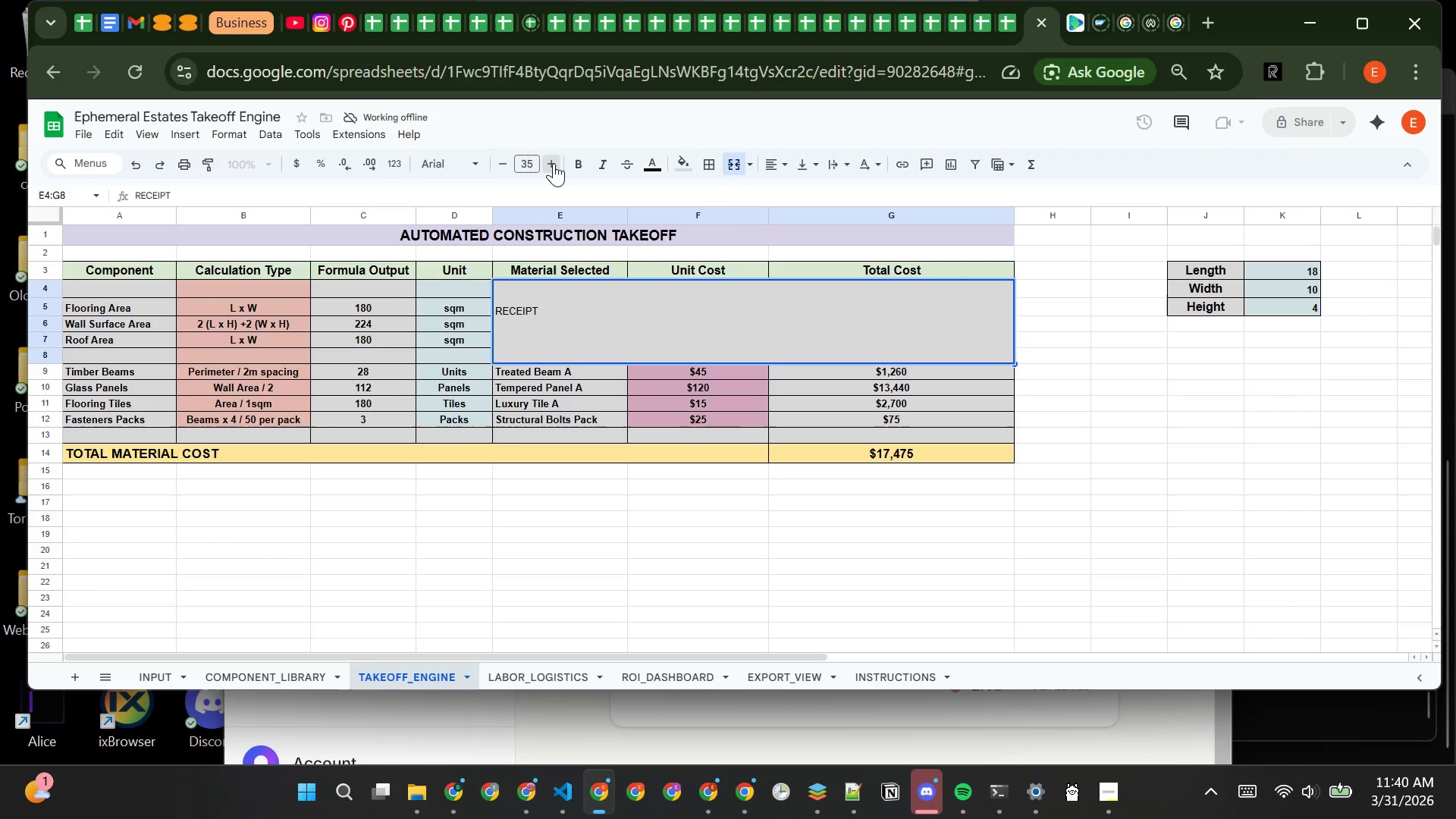 
triple_click([554, 163])
 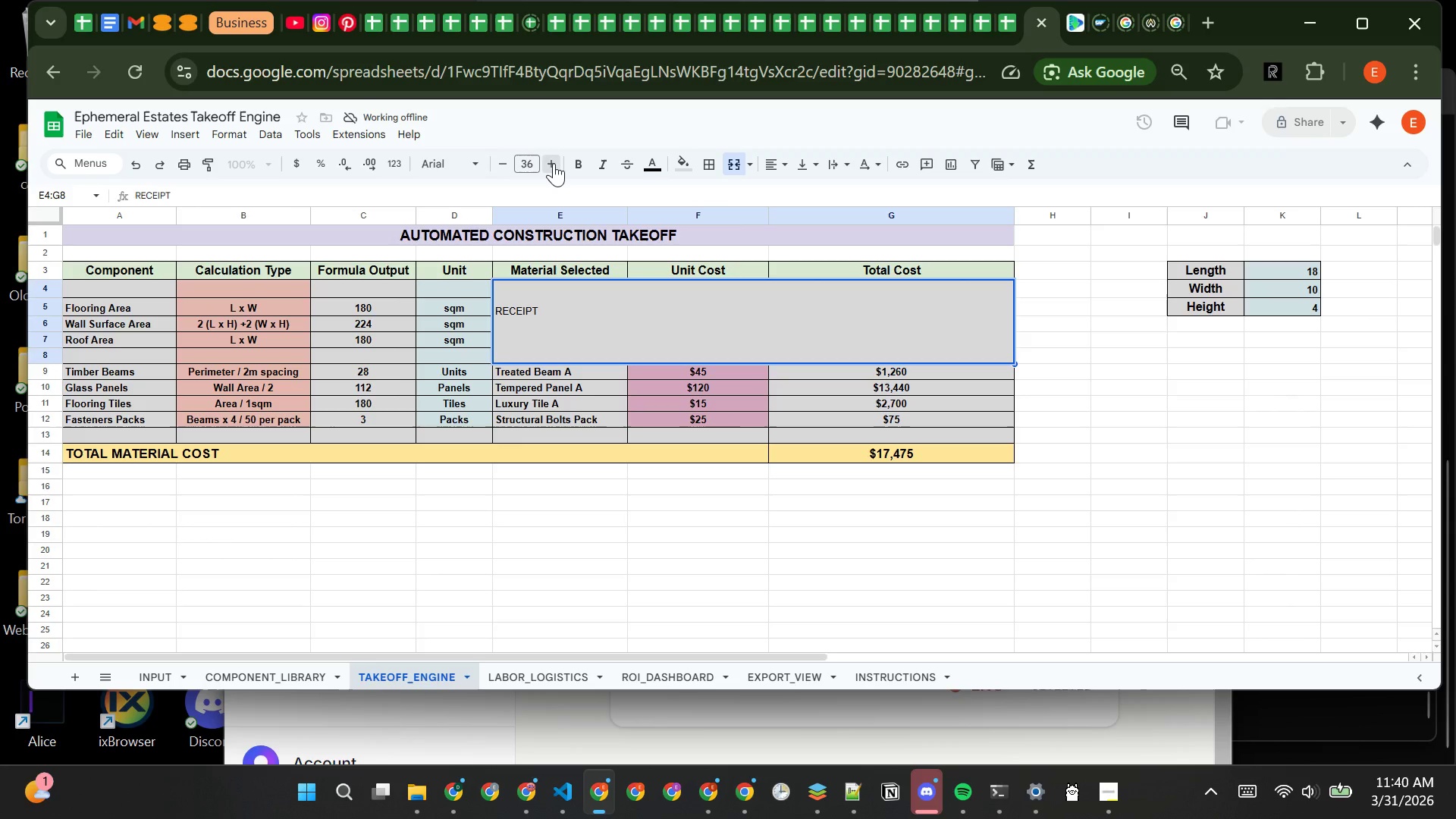 
triple_click([554, 163])
 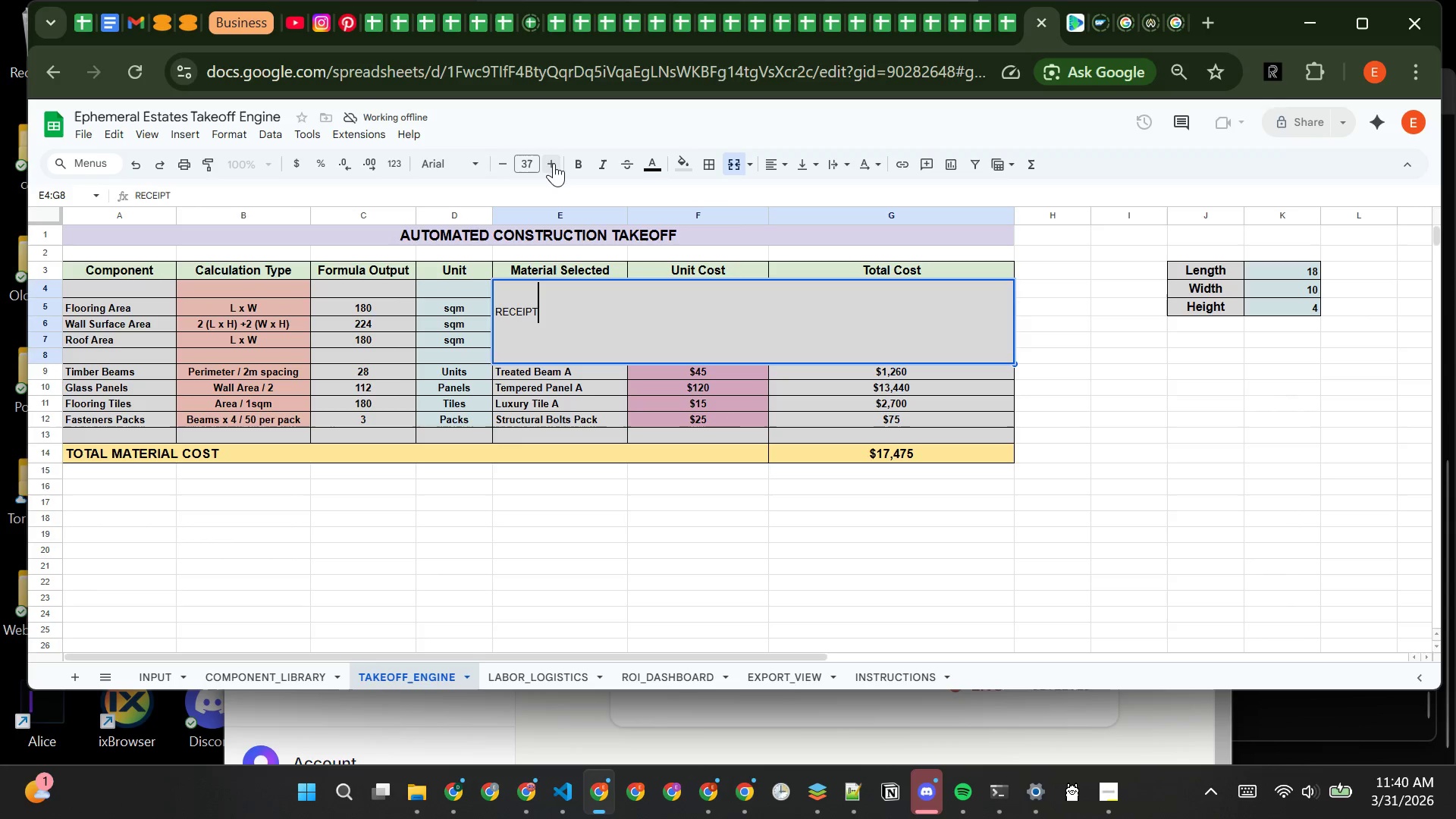 
triple_click([554, 163])
 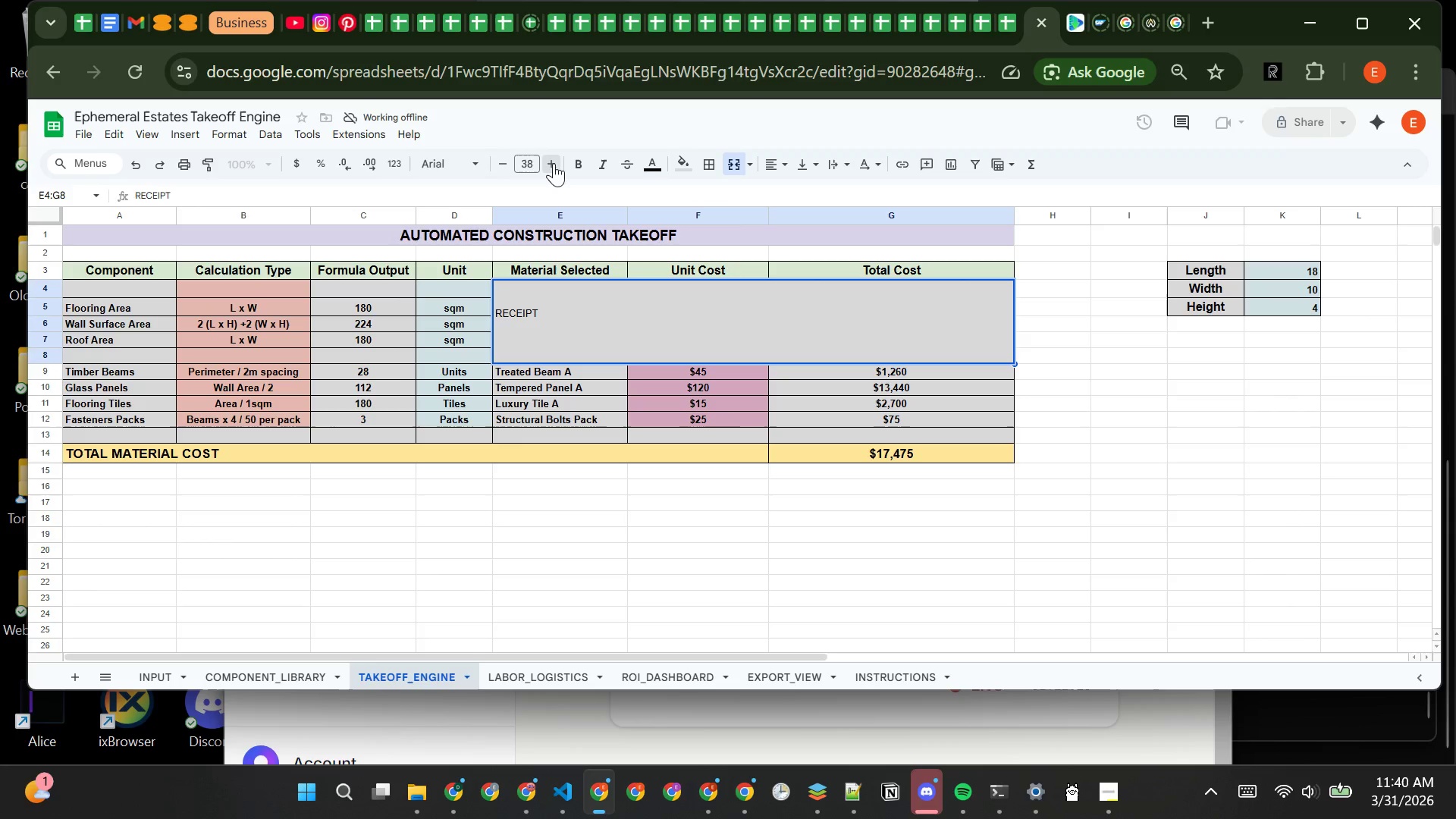 
triple_click([554, 163])
 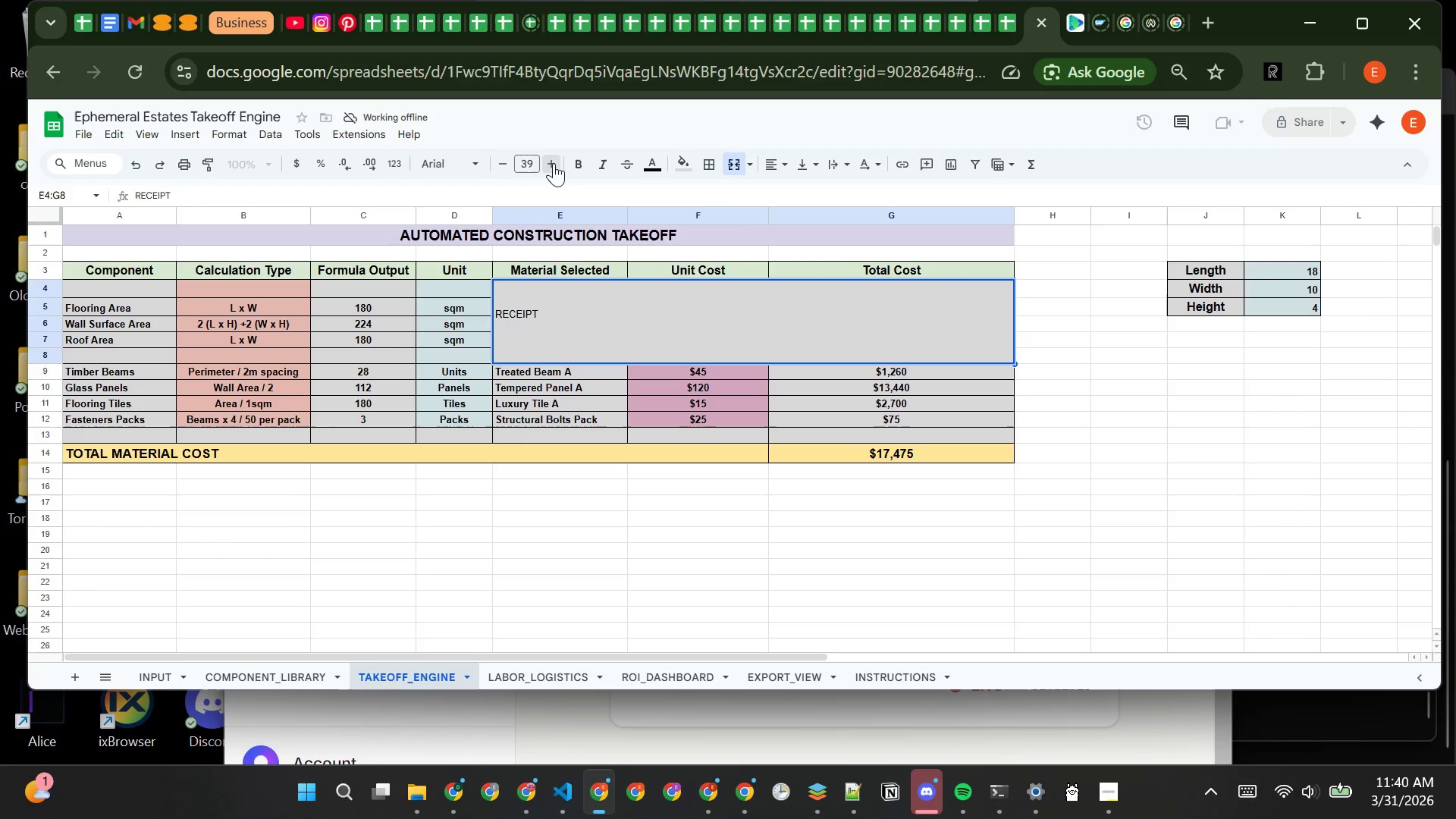 
triple_click([554, 163])
 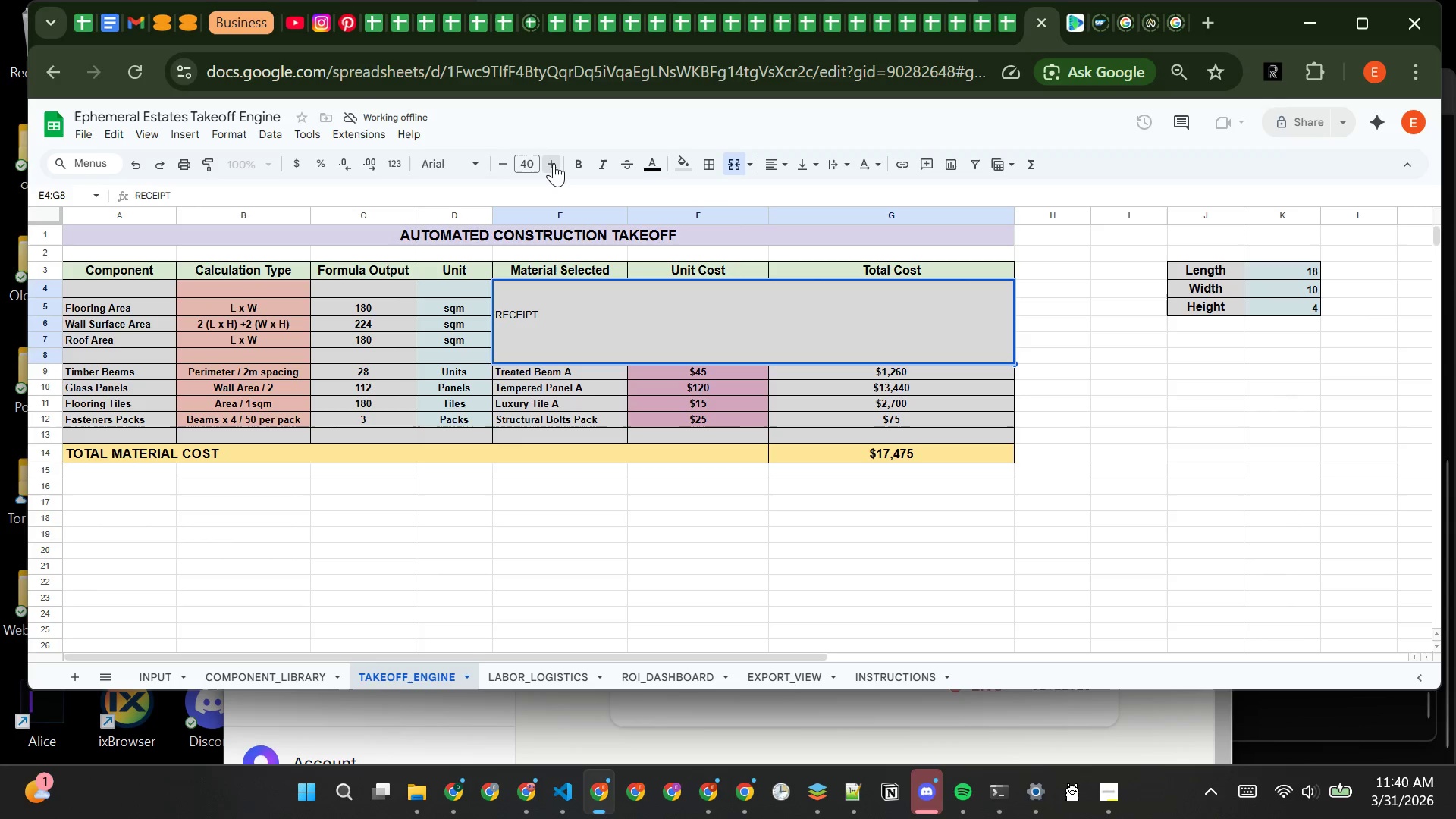 
triple_click([554, 163])
 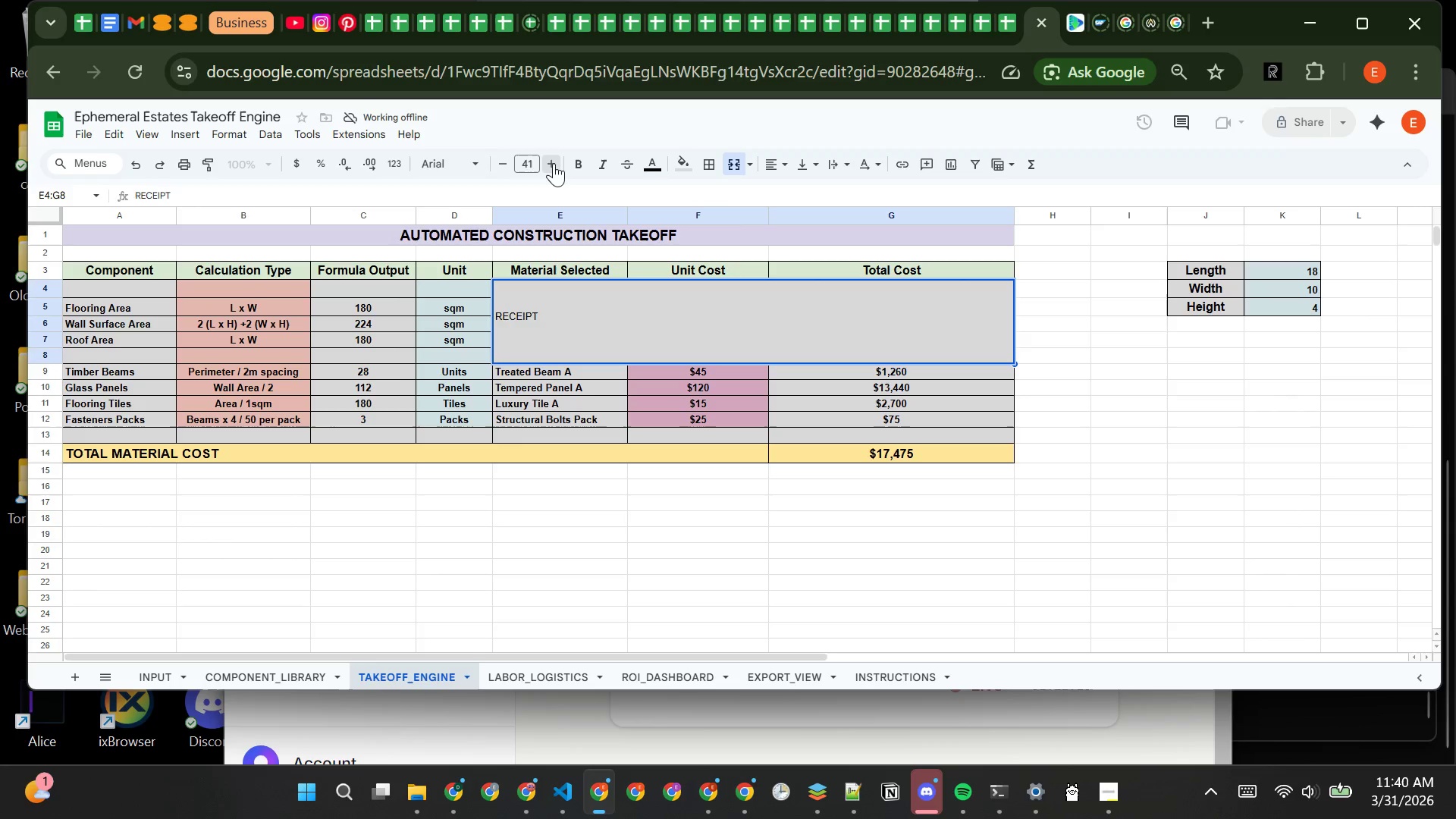 
triple_click([554, 163])
 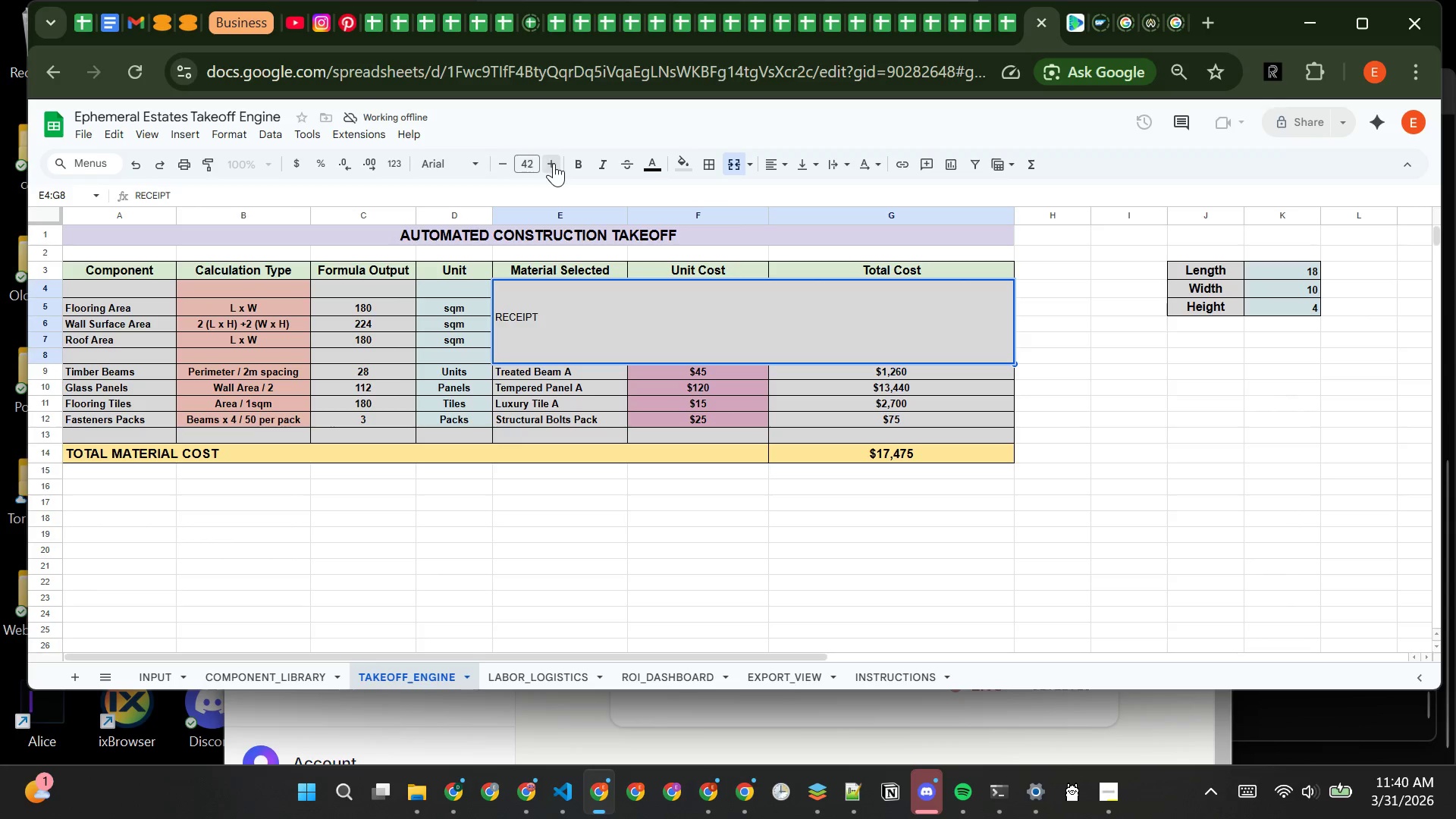 
triple_click([554, 163])
 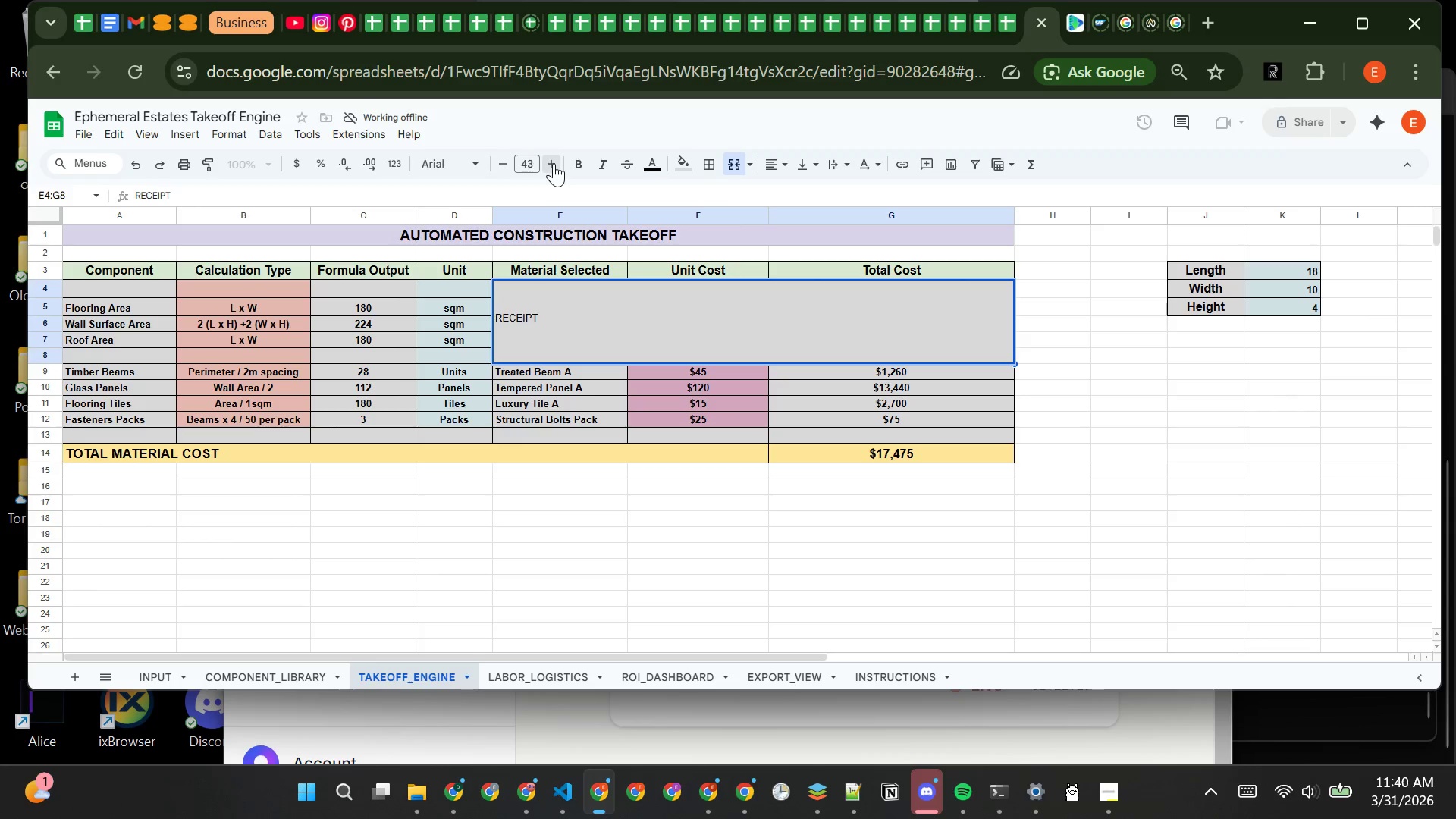 
triple_click([554, 163])
 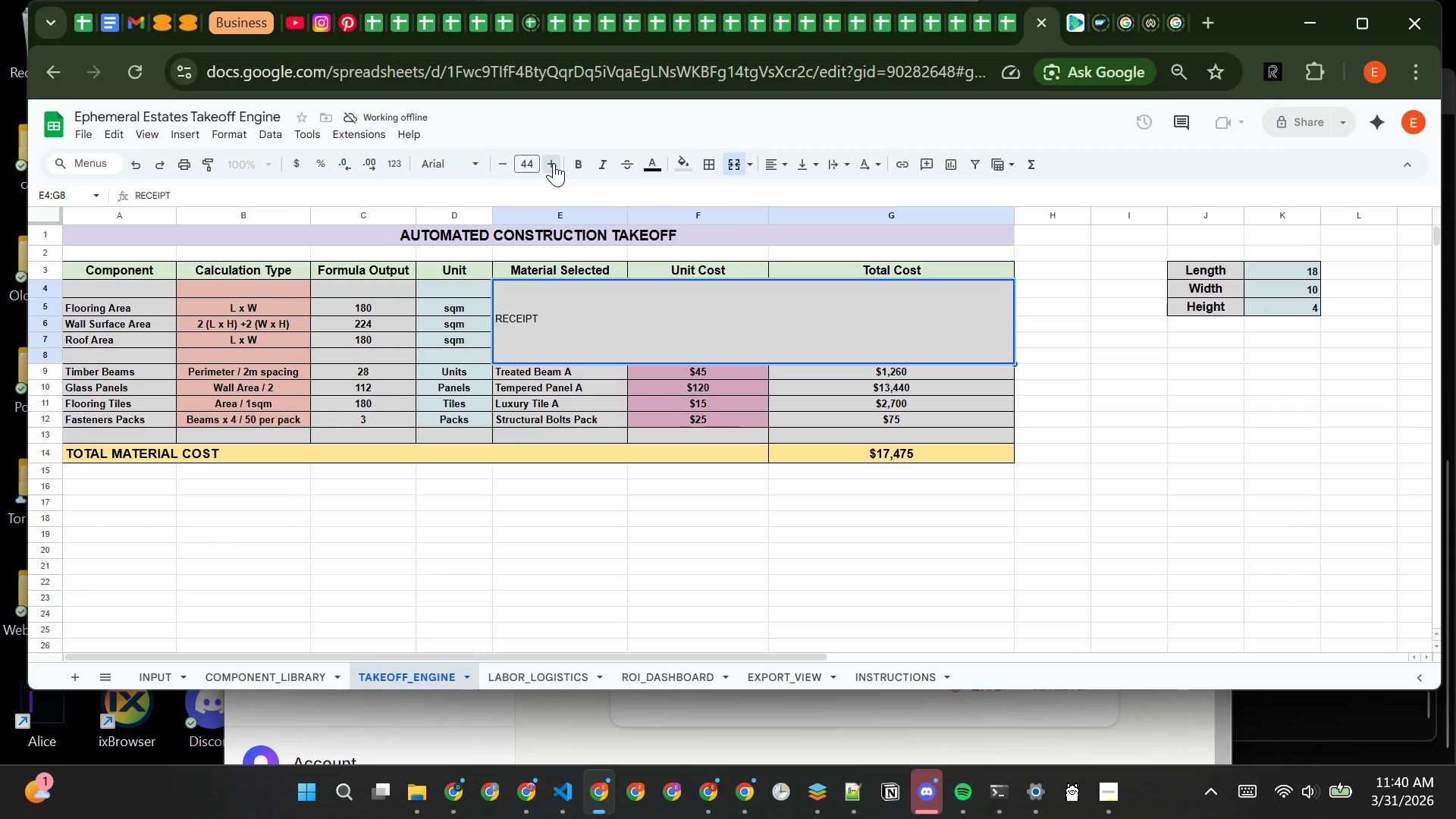 
triple_click([554, 163])
 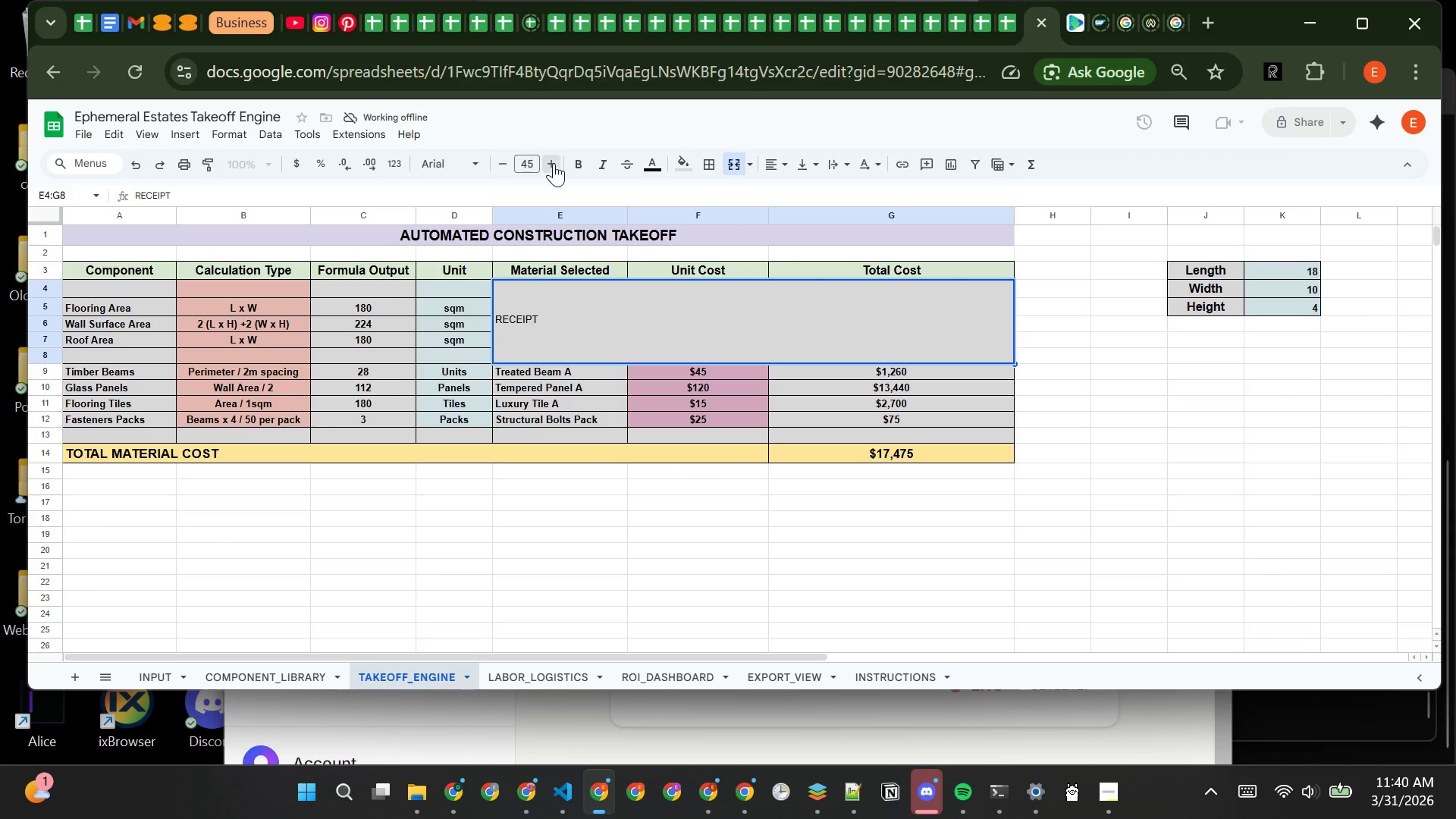 
triple_click([554, 163])
 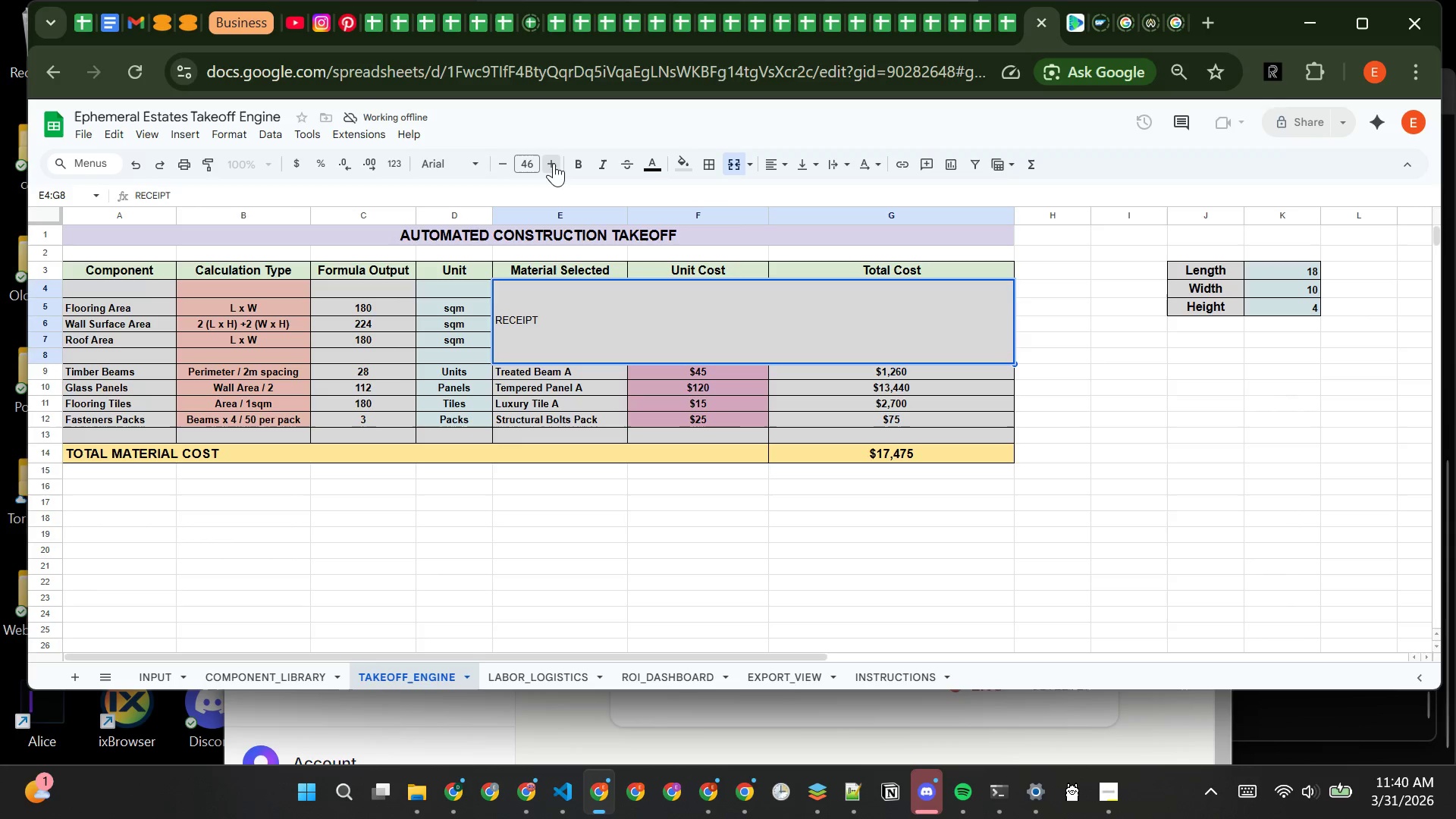 
triple_click([554, 163])
 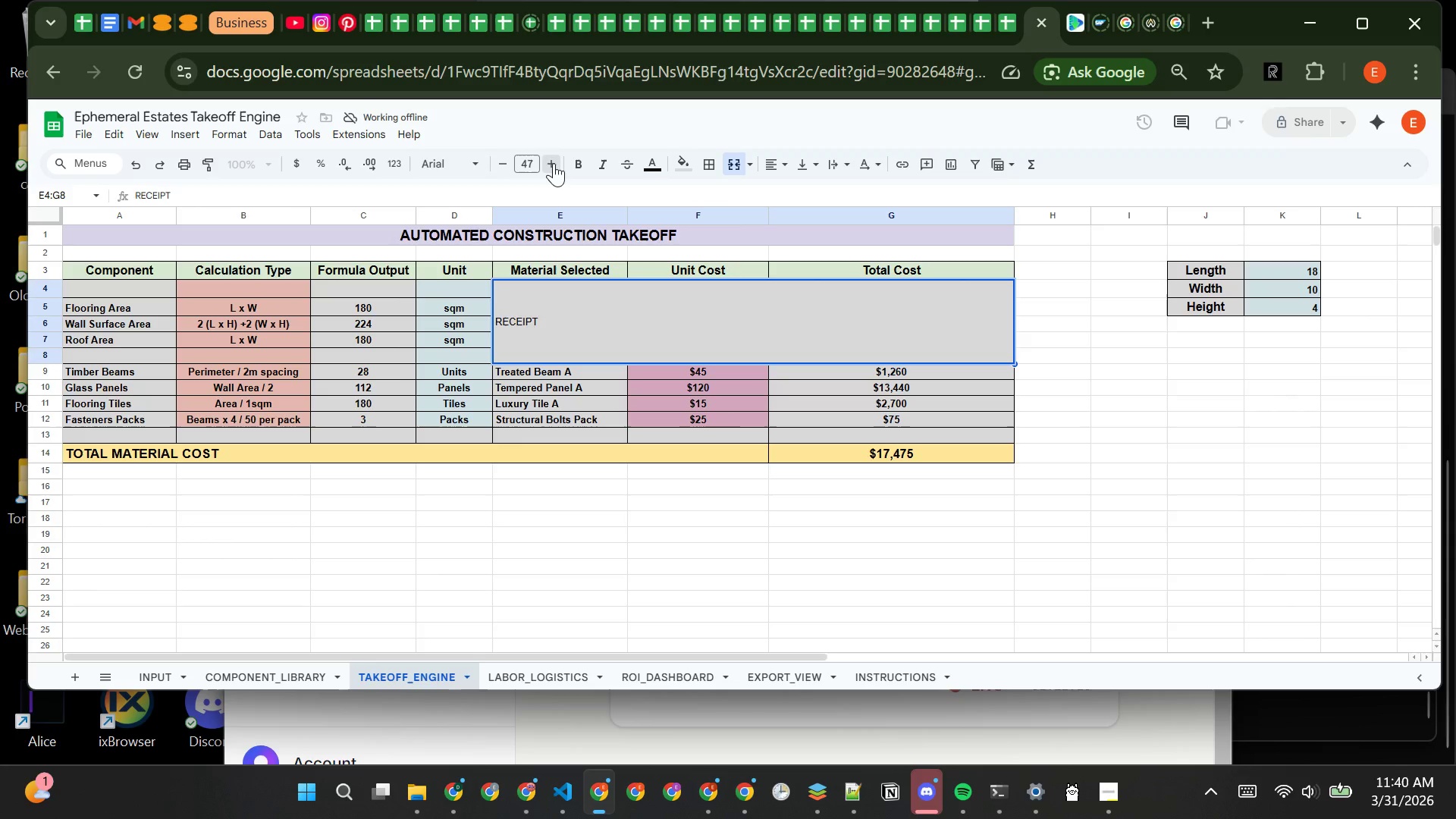 
triple_click([554, 163])
 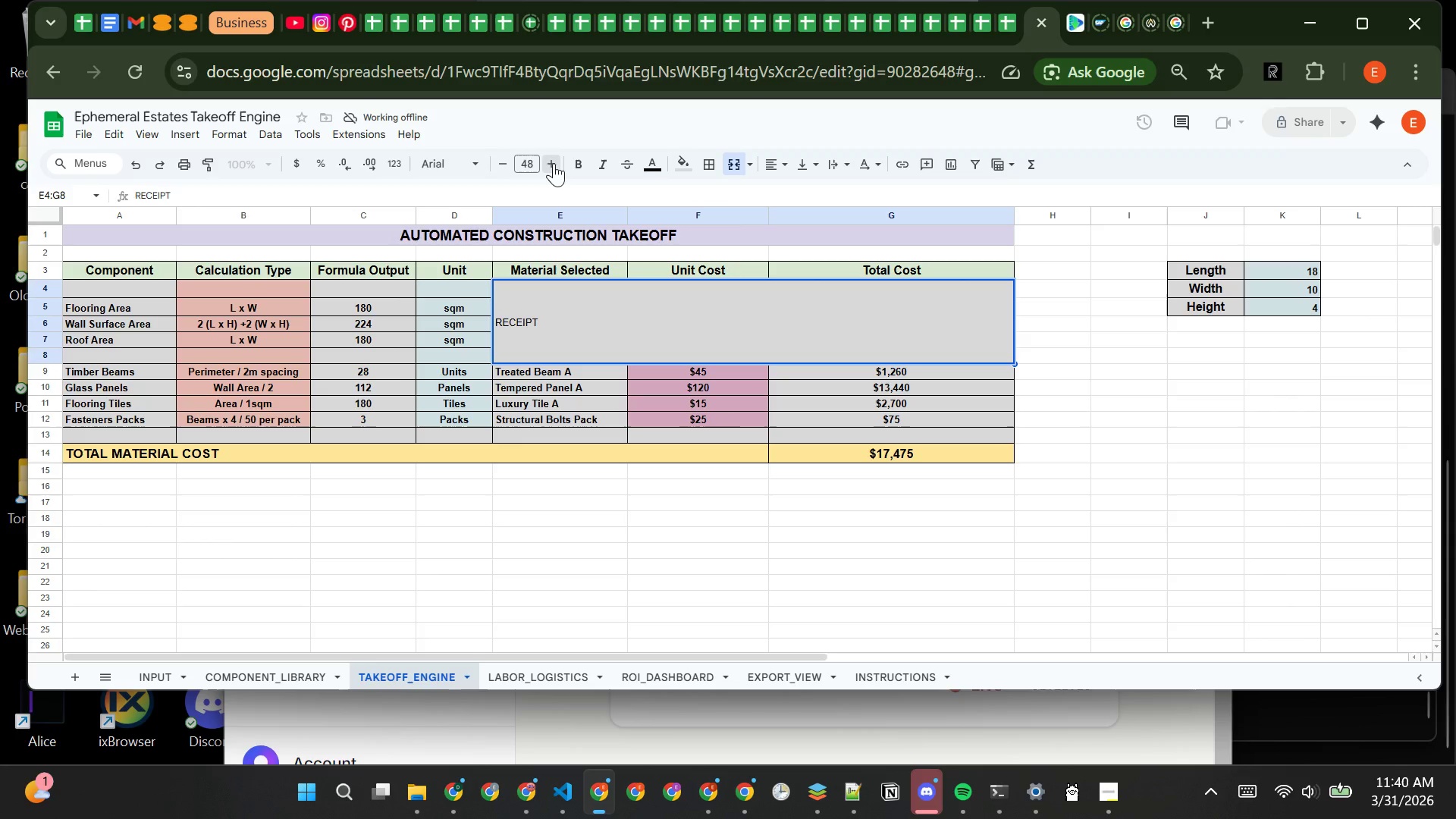 
triple_click([554, 163])
 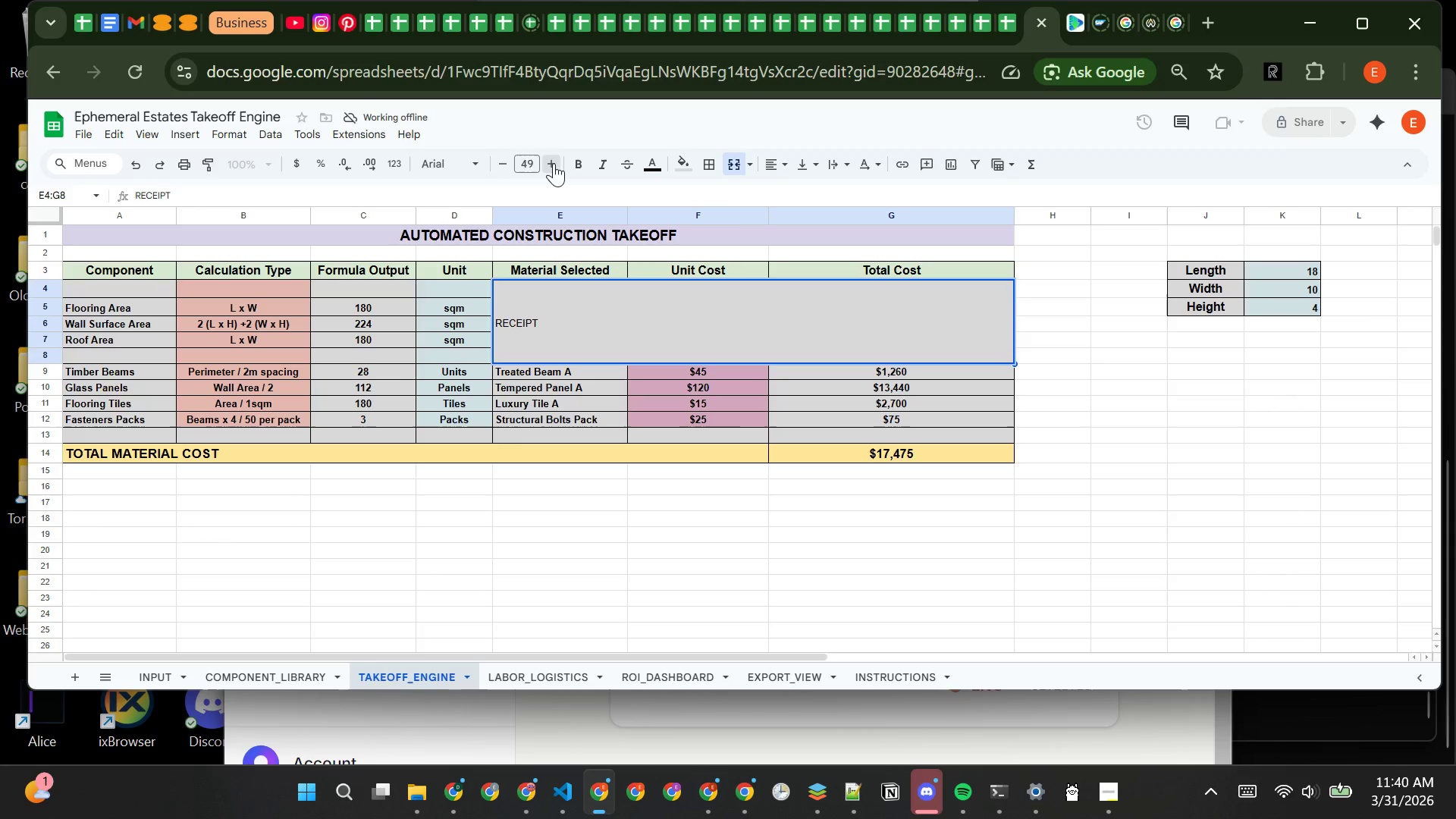 
triple_click([554, 163])
 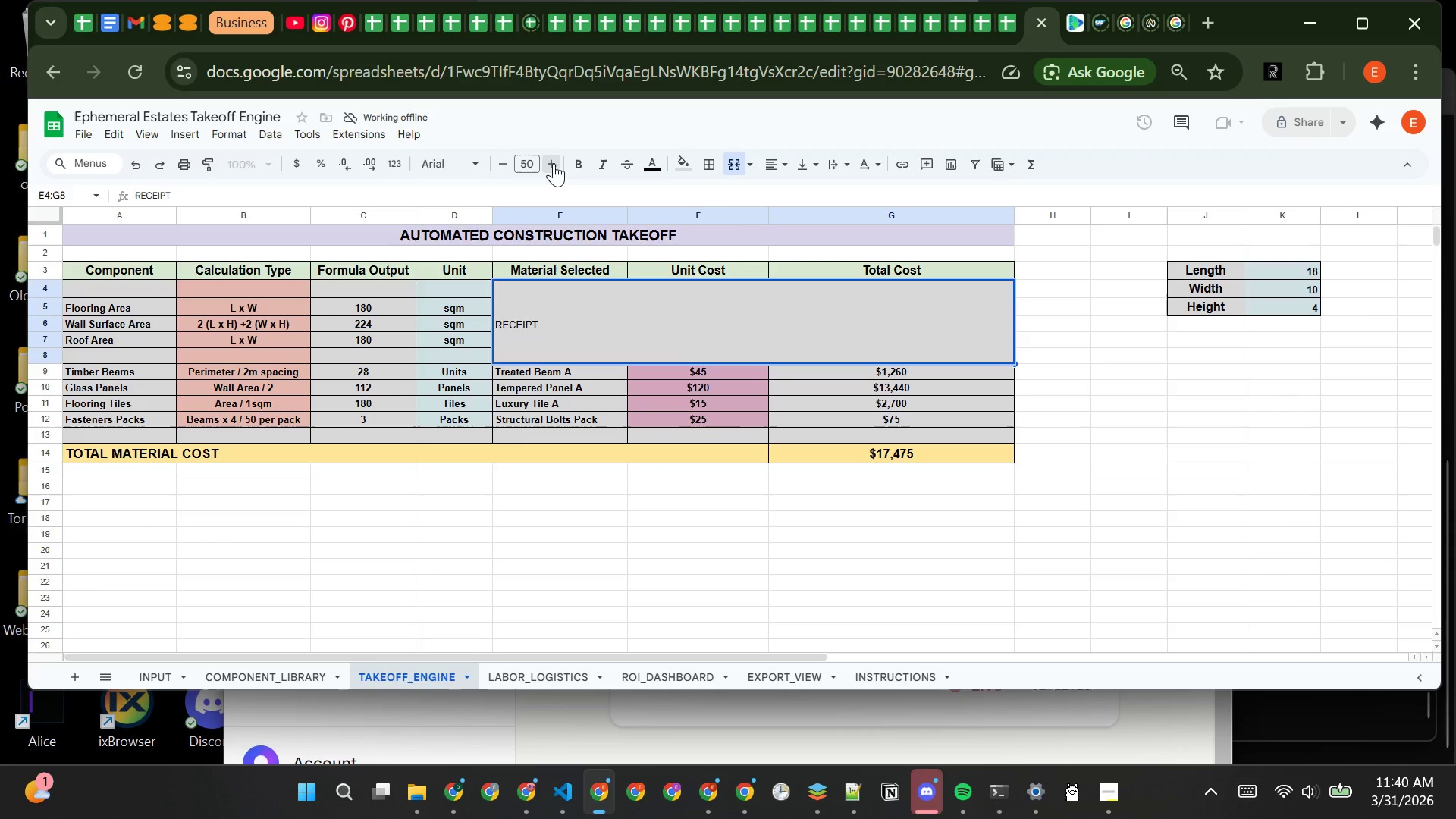 
triple_click([554, 163])
 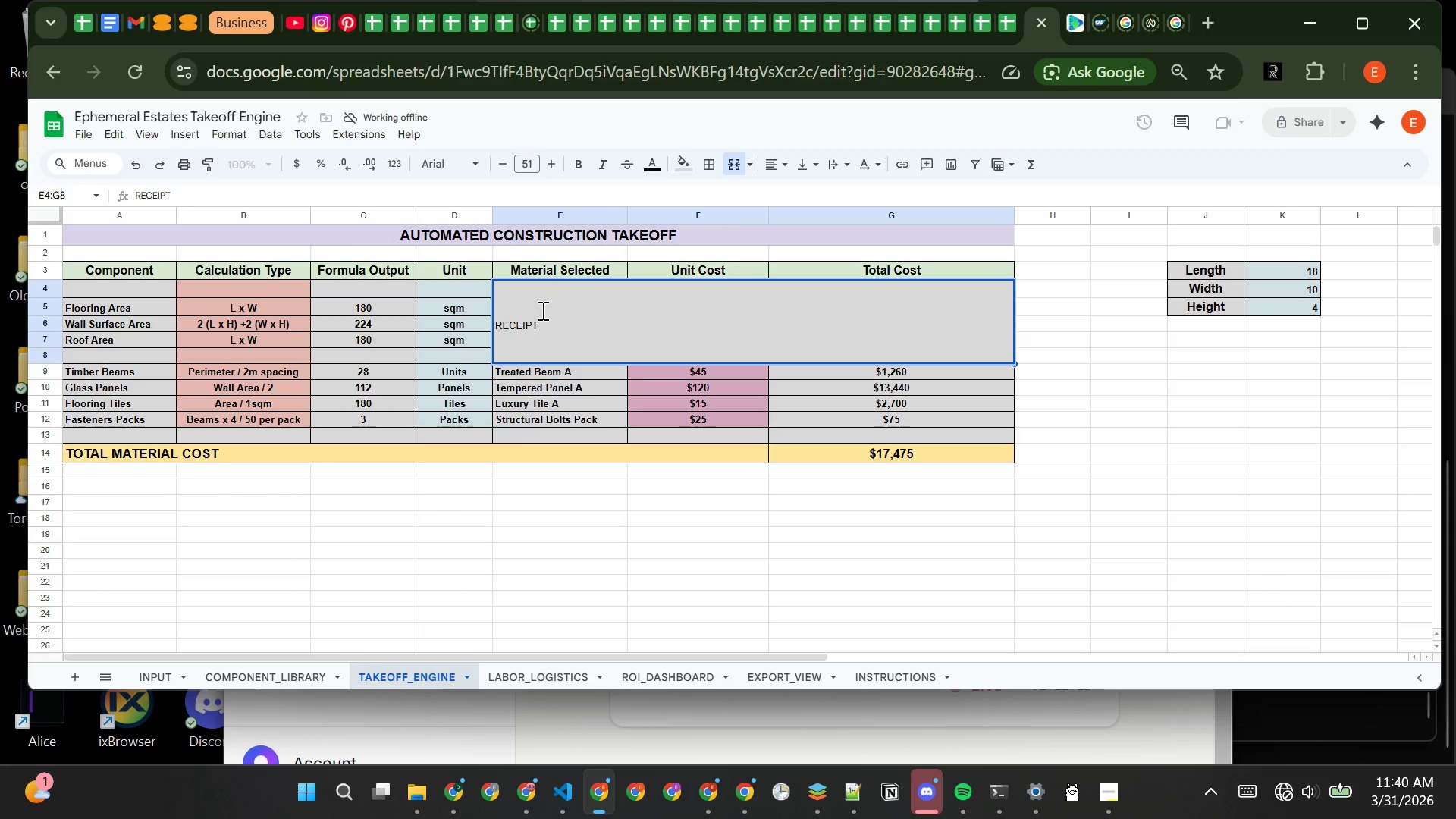 
key(Backspace)
 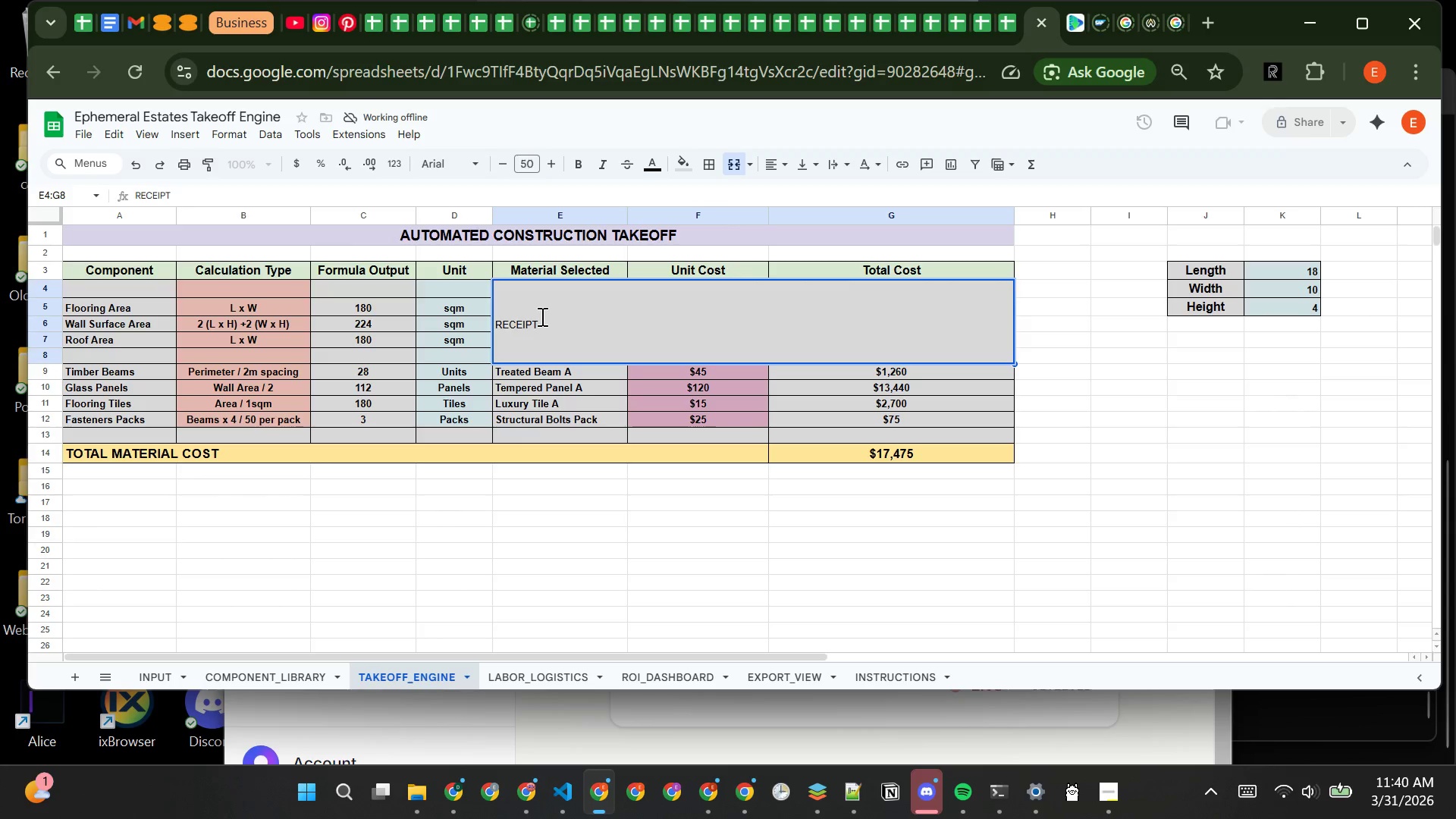 
key(Backspace)
 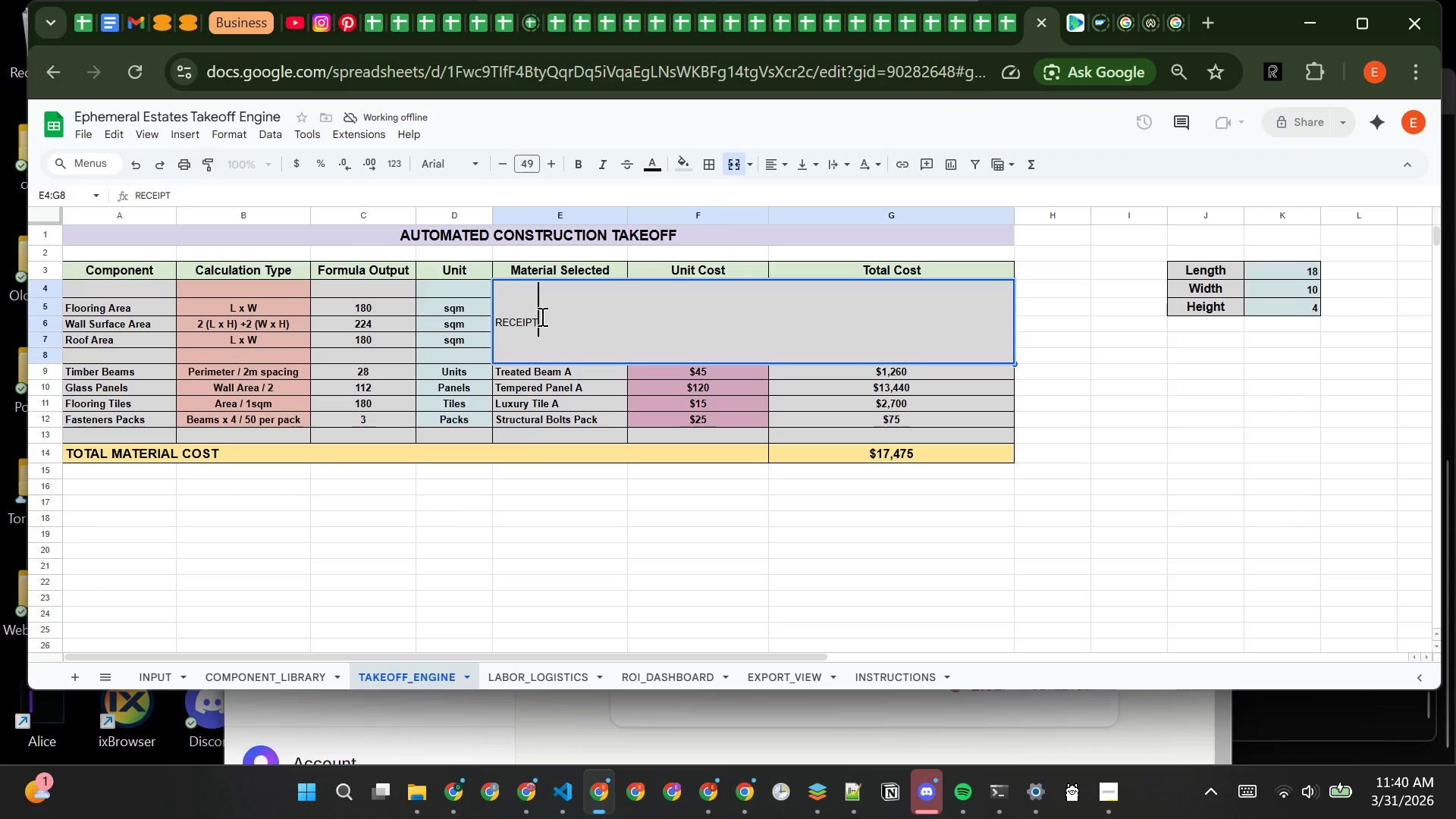 
key(Backspace)
 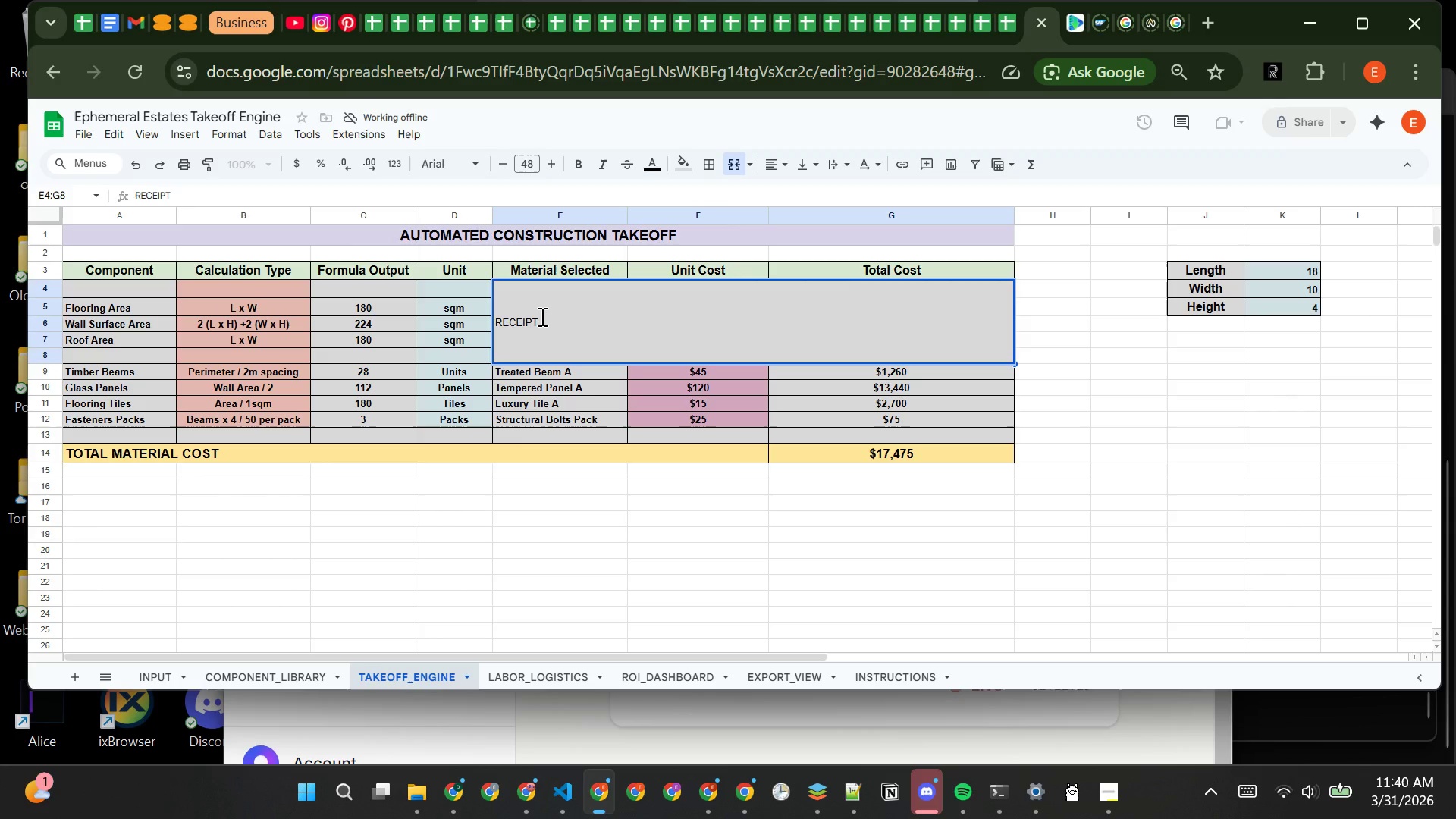 
key(CapsLock)
 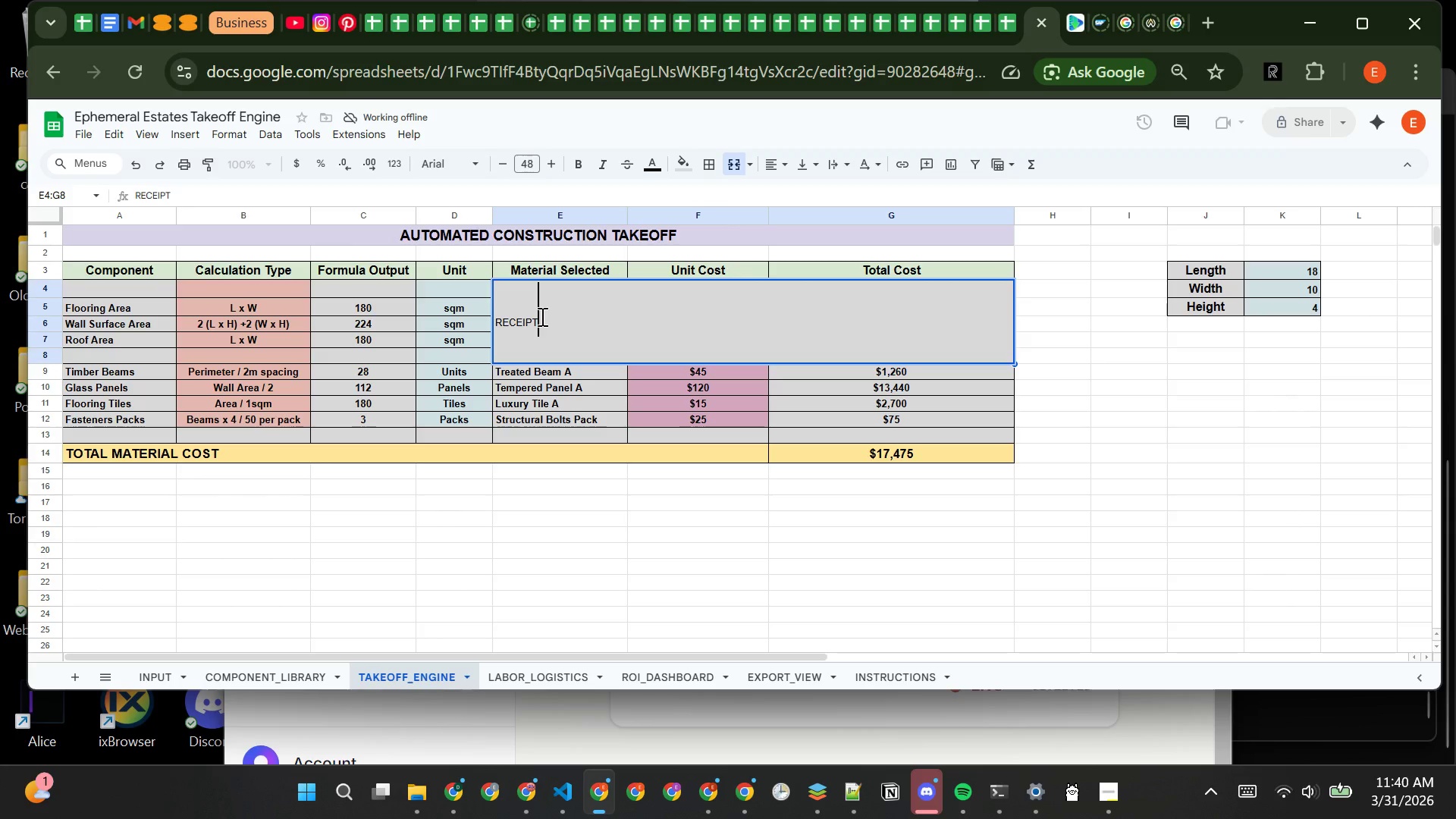 
key(R)
 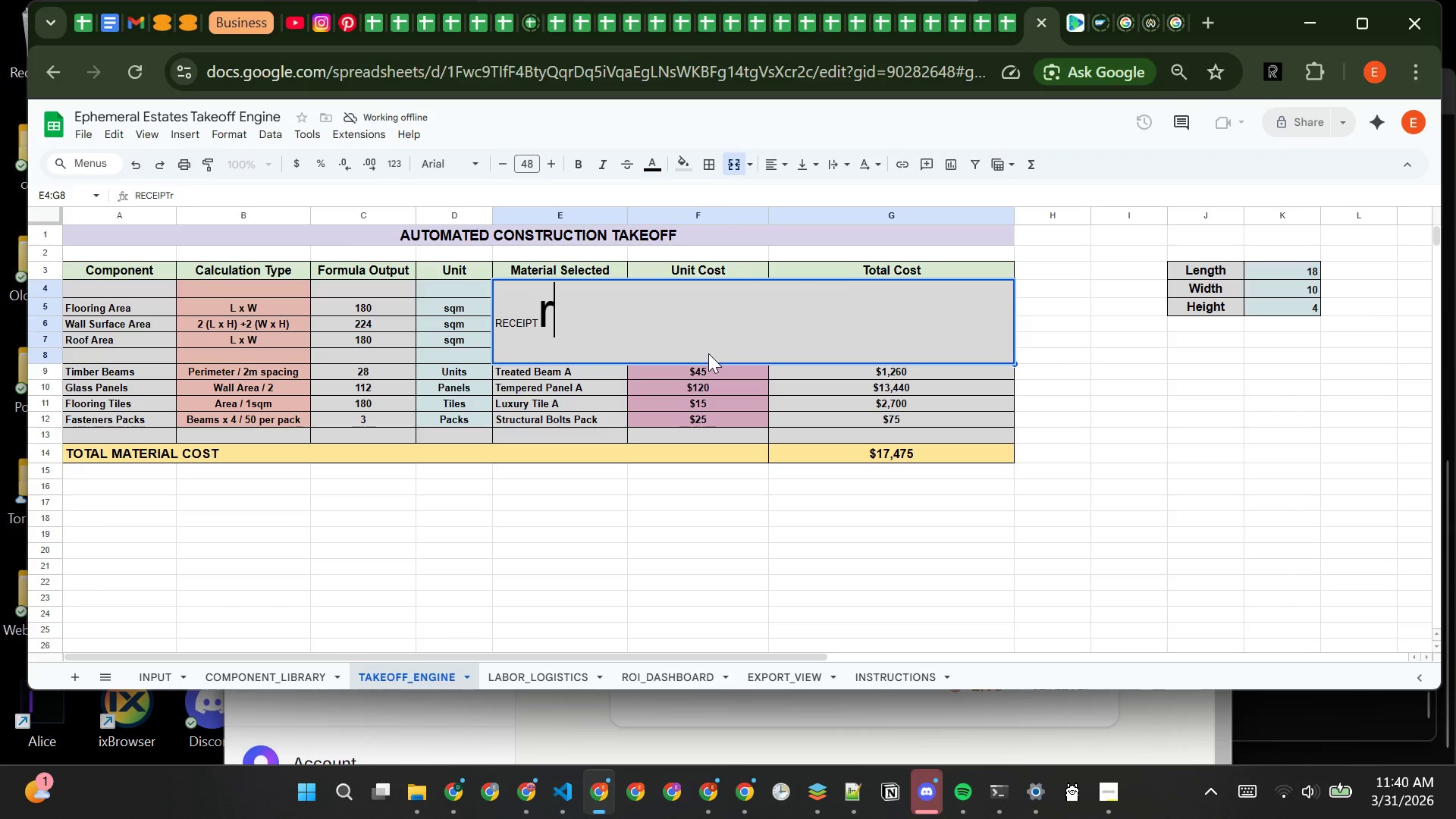 
key(Backspace)
type(RECEIPT)
 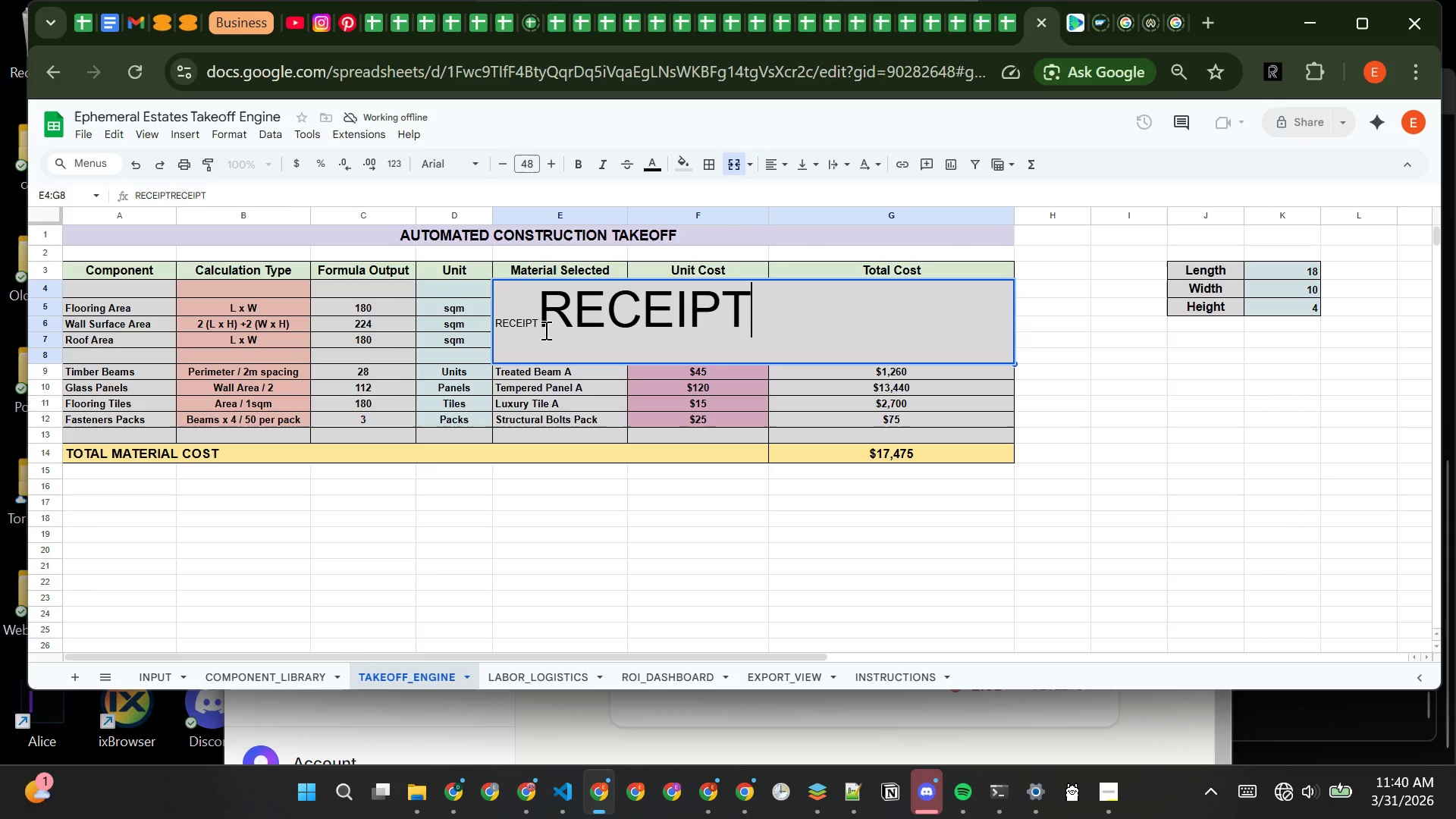 
left_click([537, 324])
 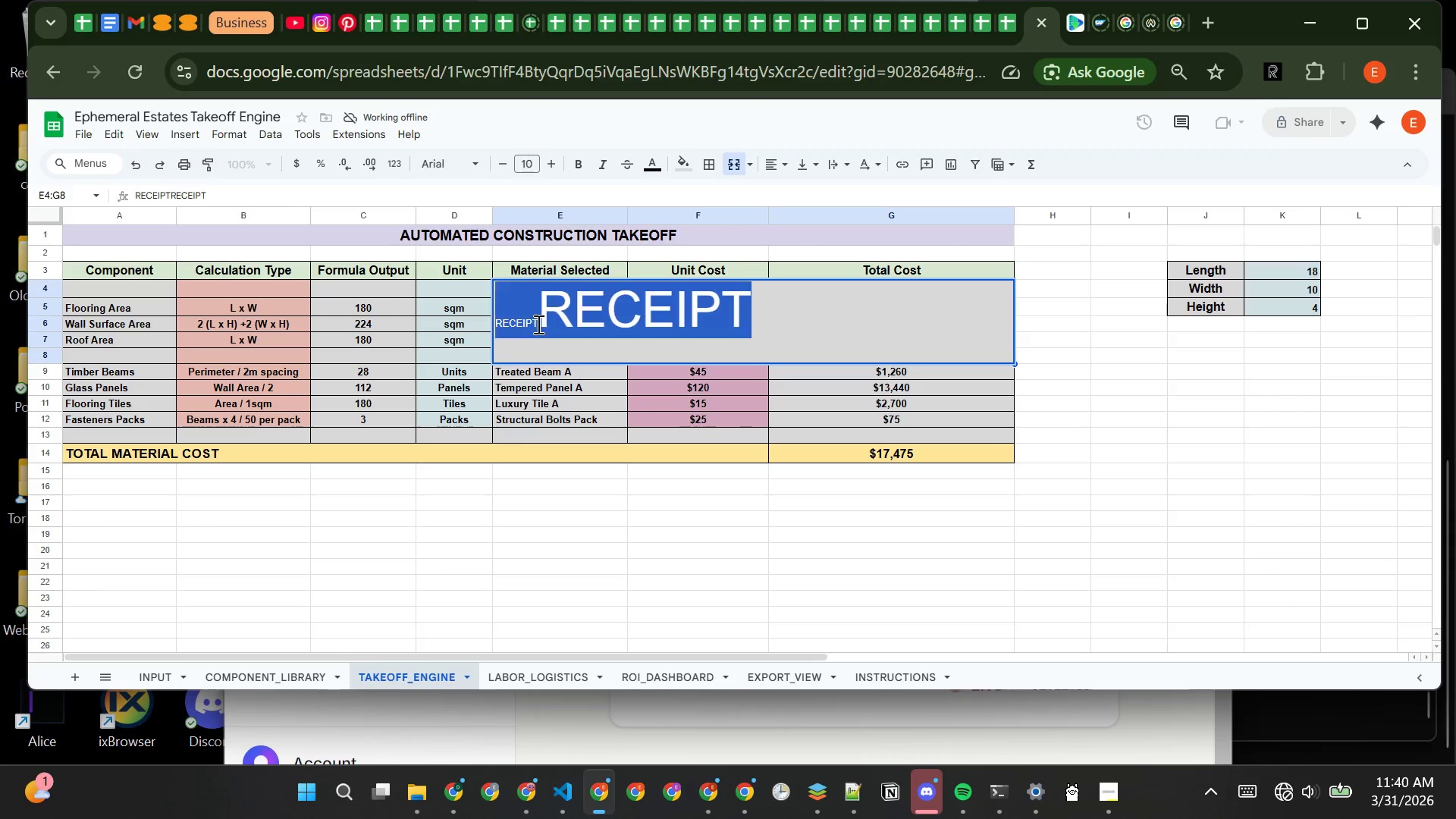 
left_click_drag(start_coordinate=[537, 324], to_coordinate=[523, 328])
 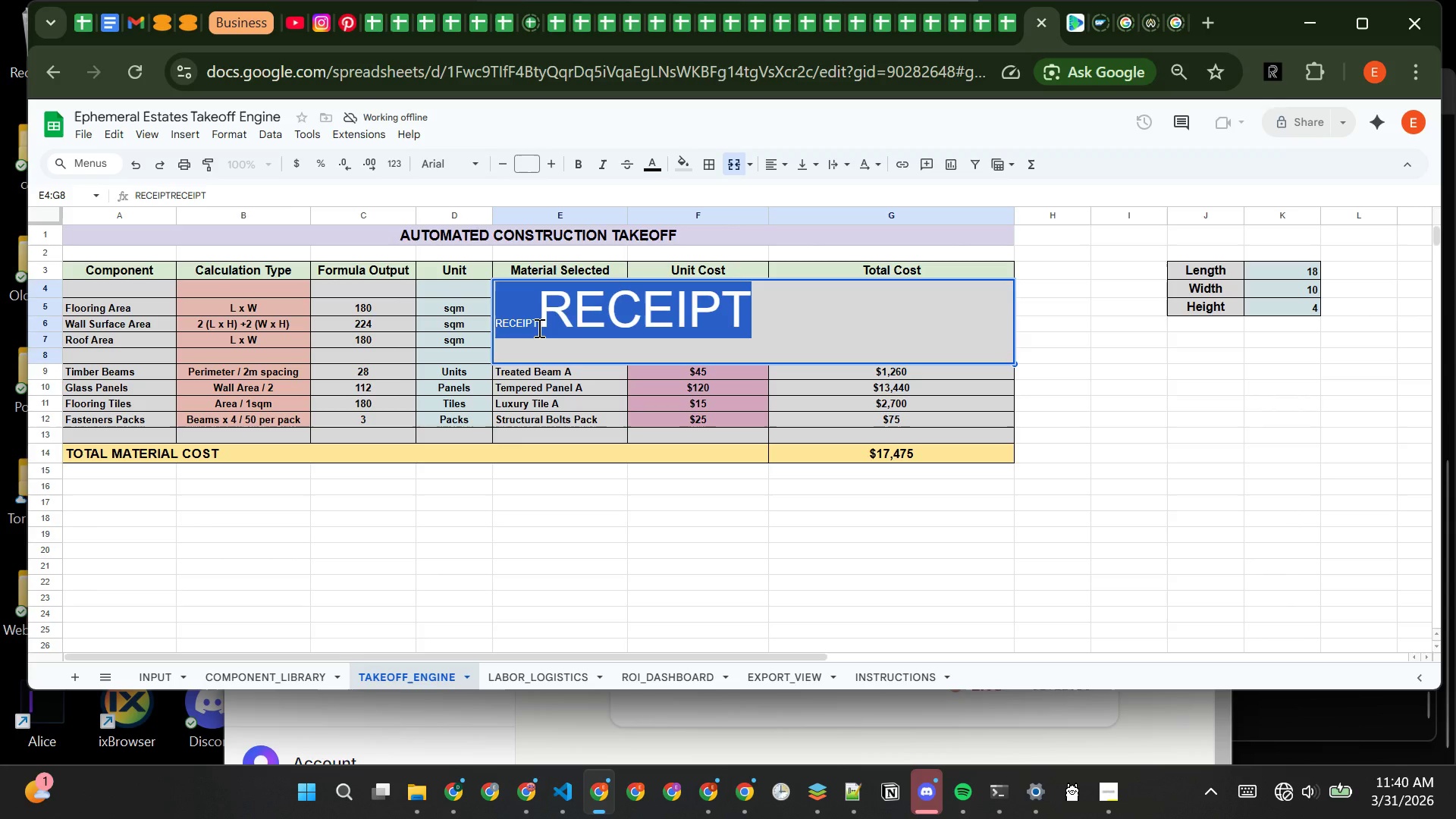 
left_click([538, 328])
 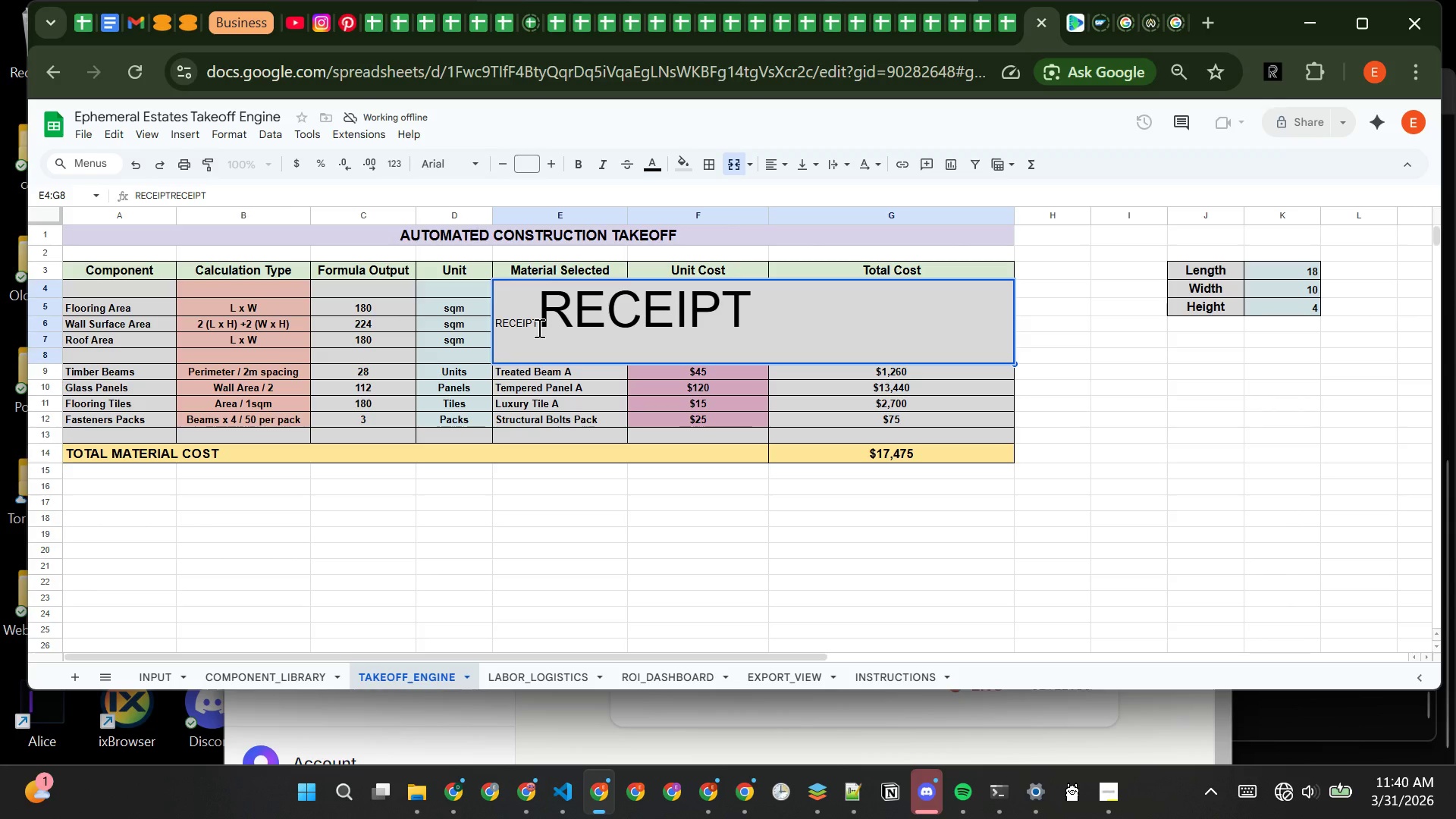 
key(Backspace)
 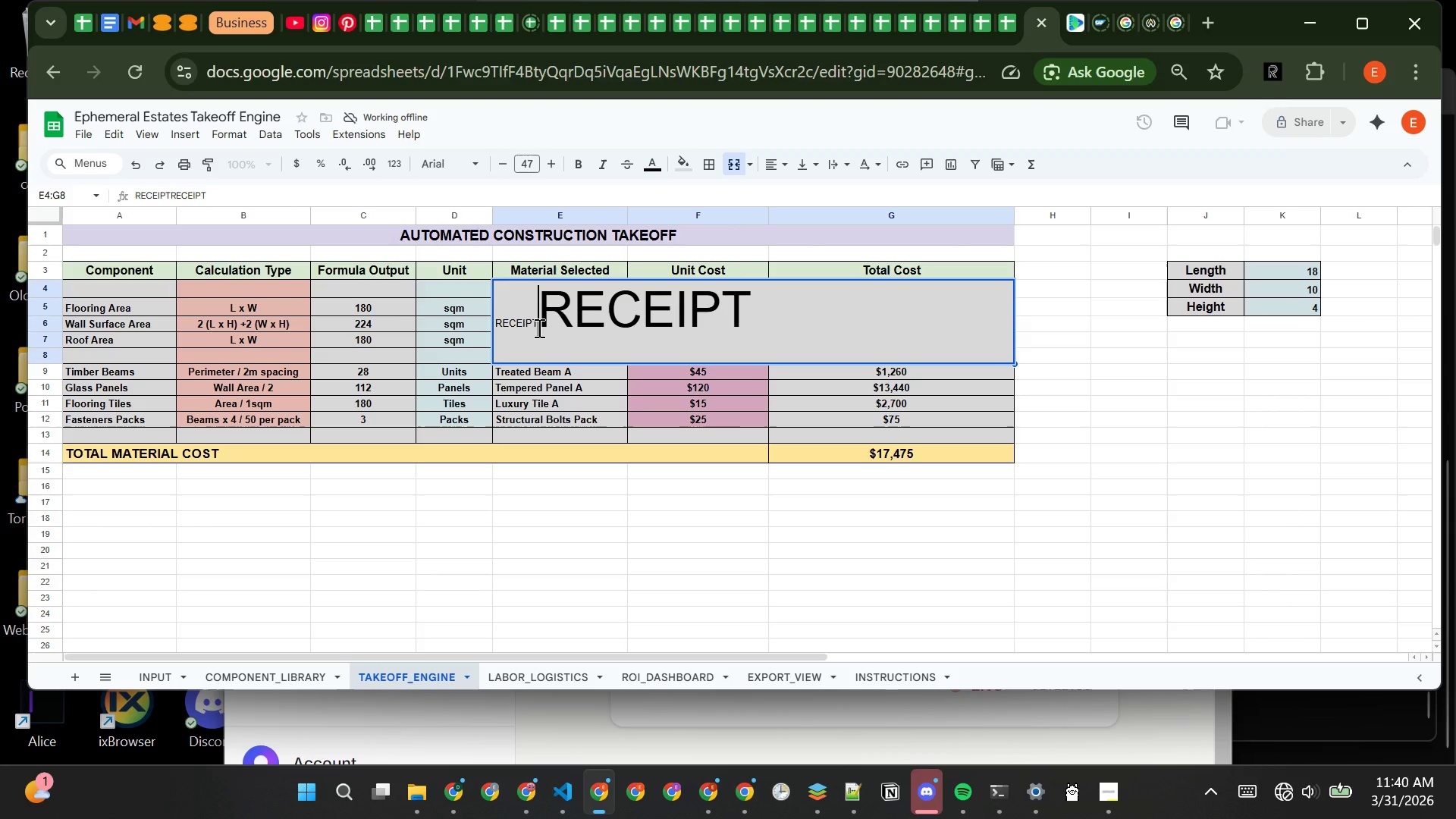 
key(Backspace)
 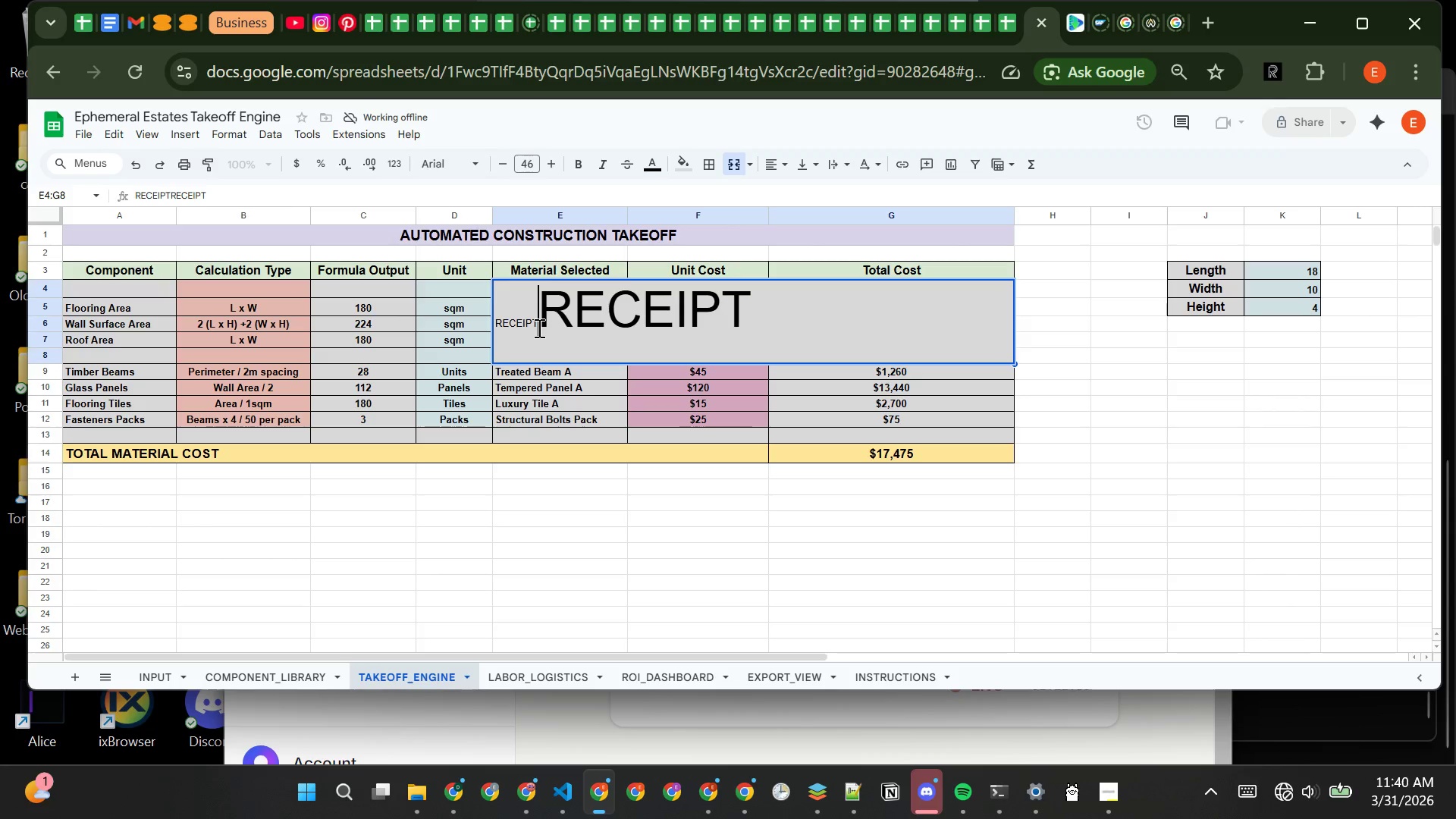 
key(Backspace)
 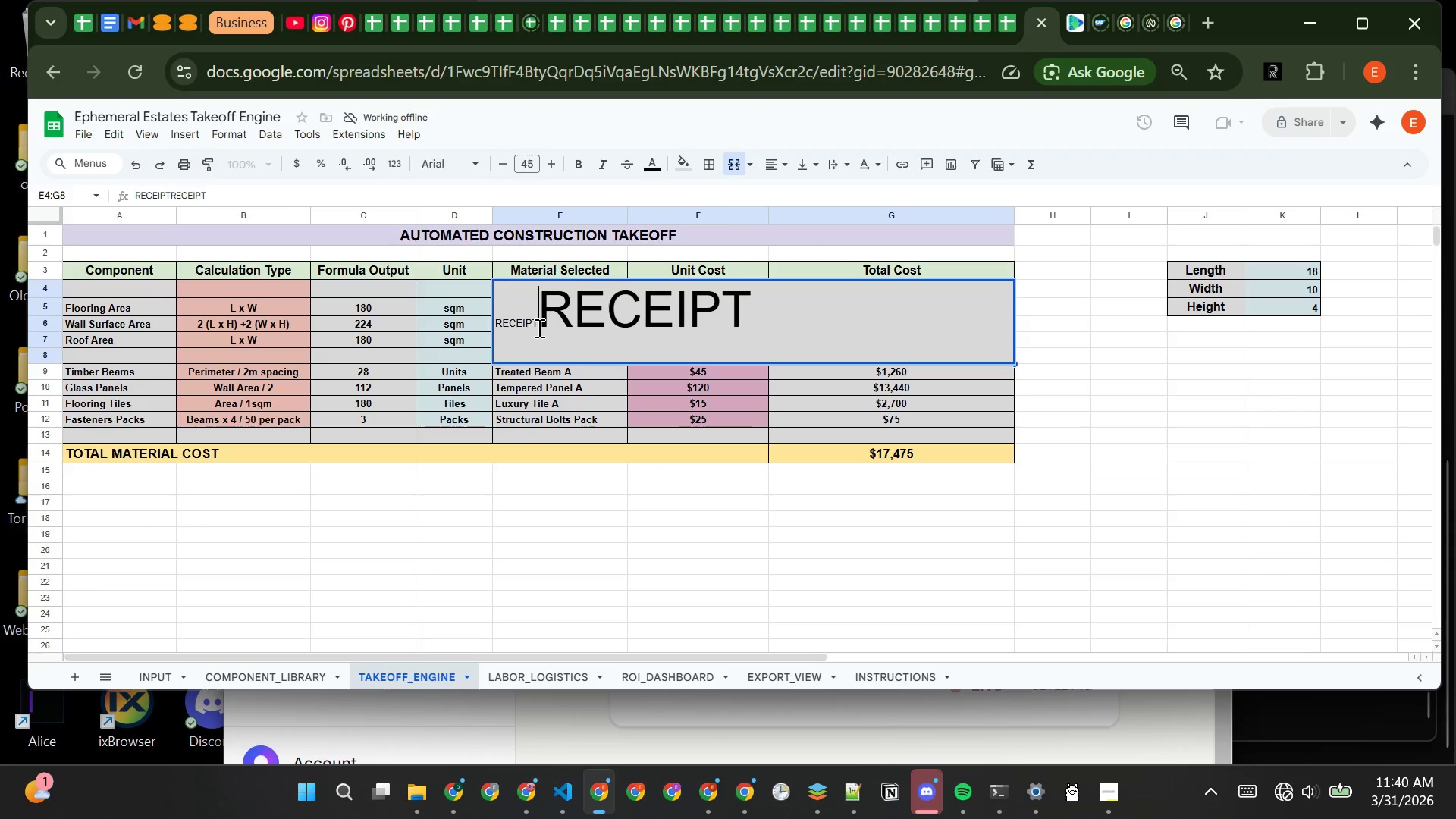 
key(Backspace)
 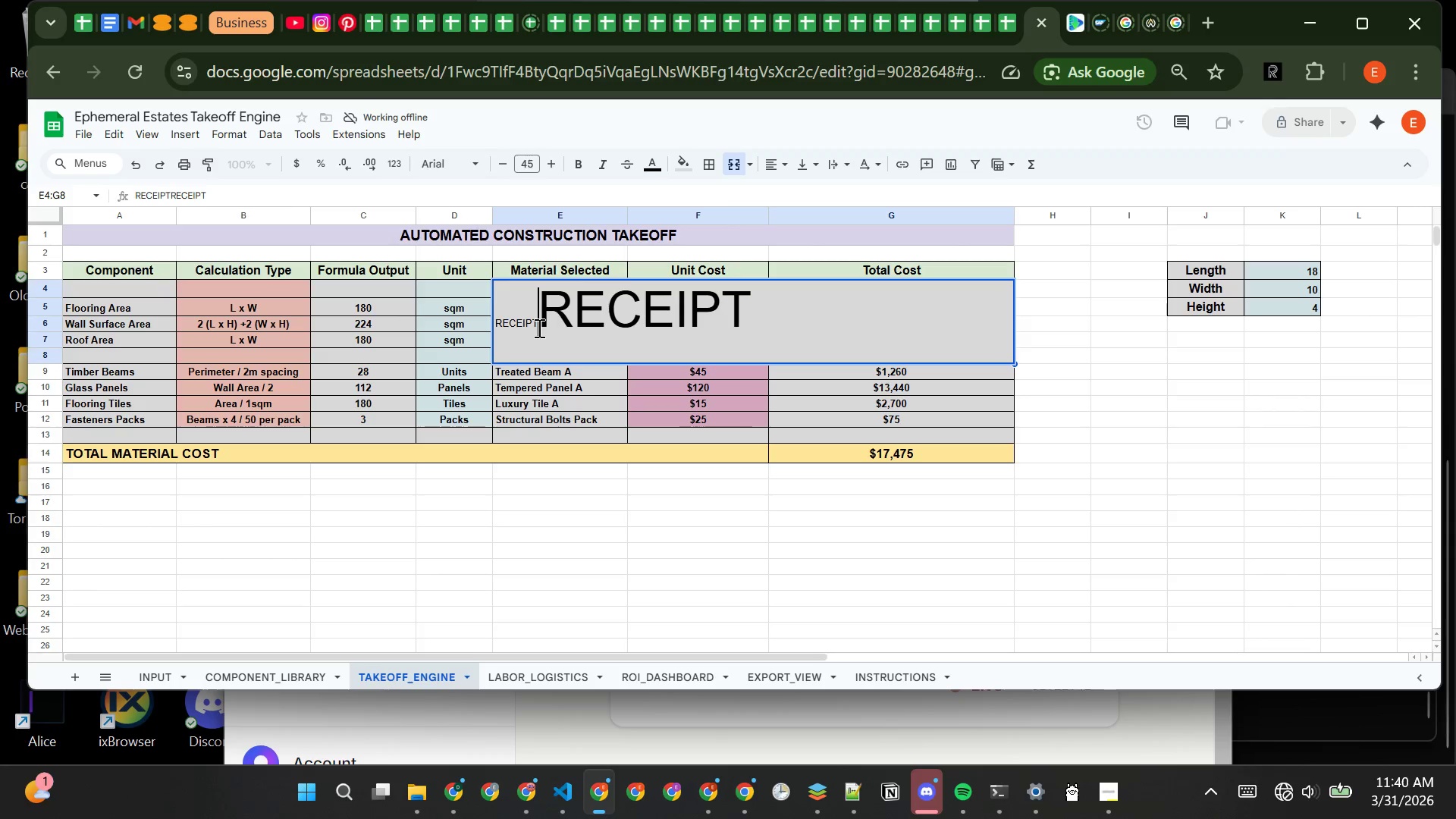 
key(Backspace)
 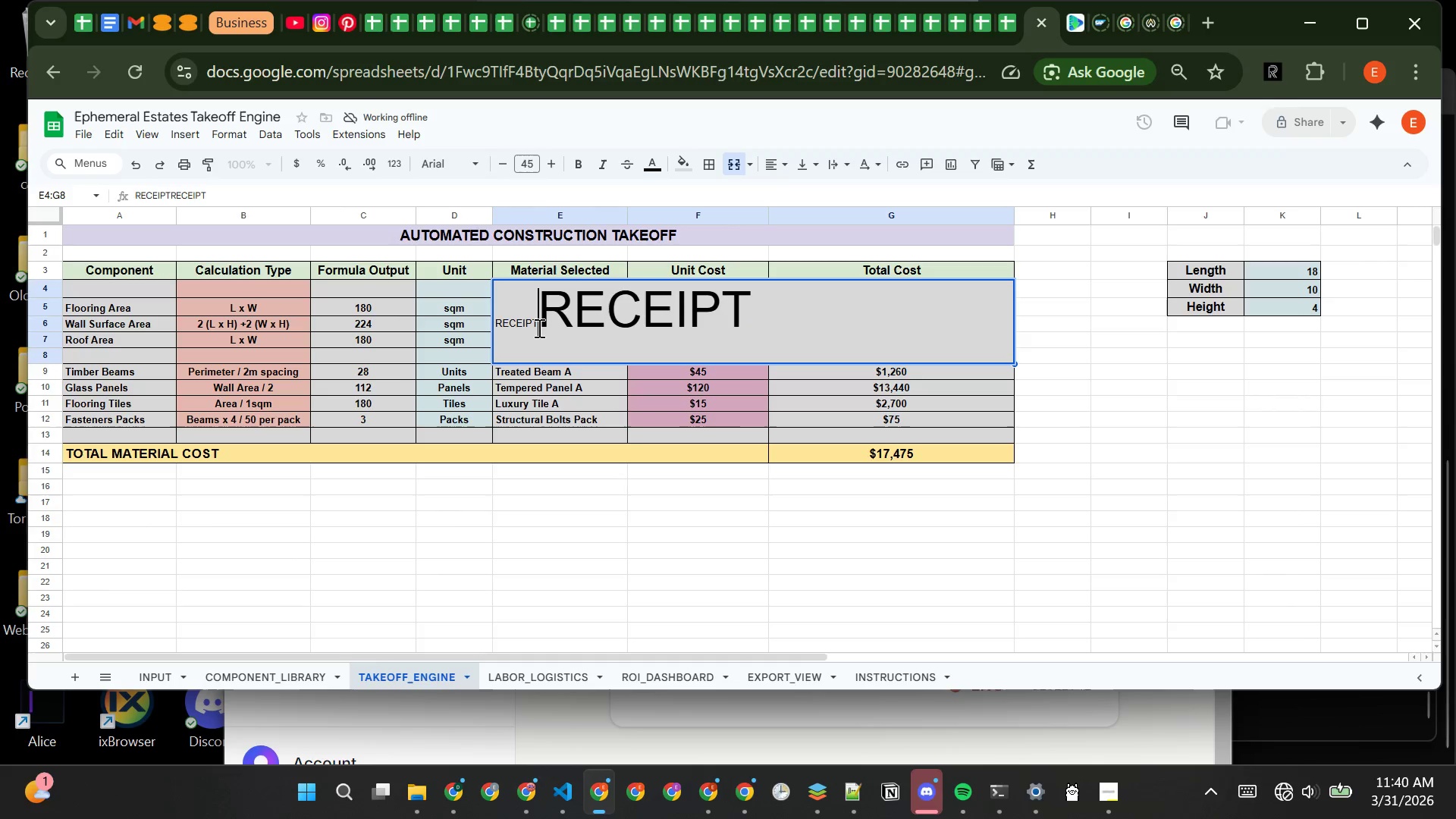 
key(Backspace)
 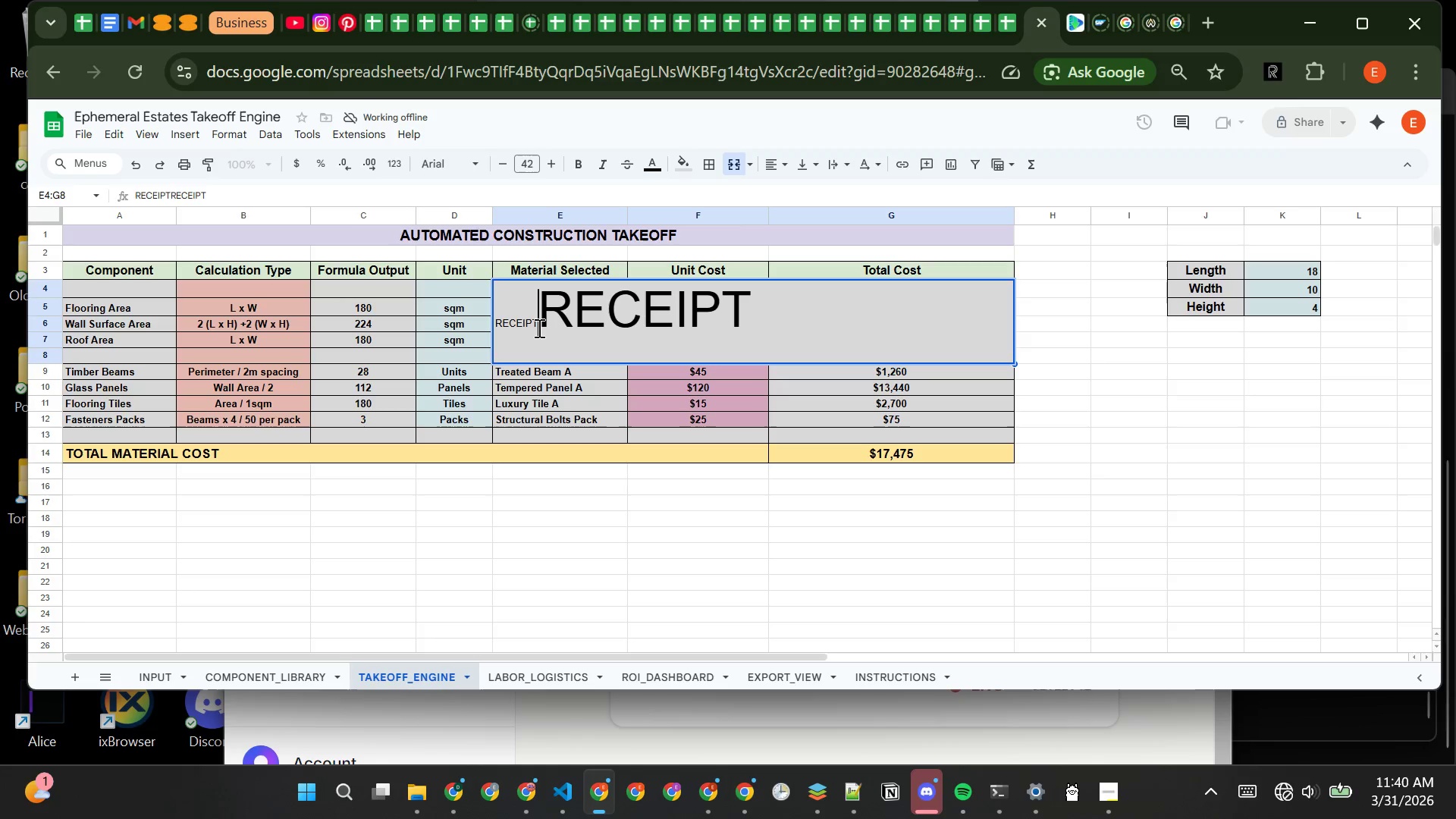 
key(Backspace)
 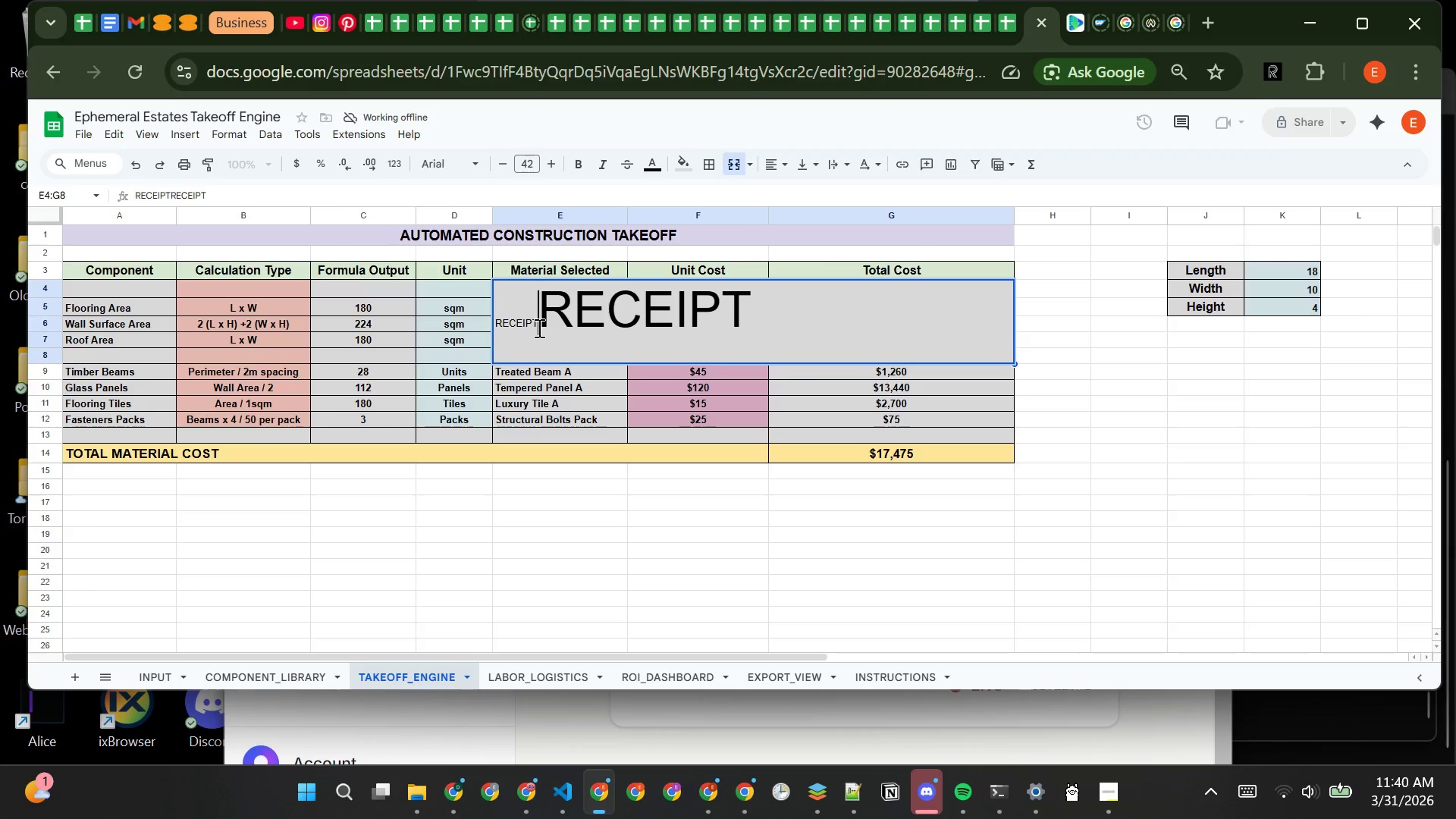 
key(Backspace)
 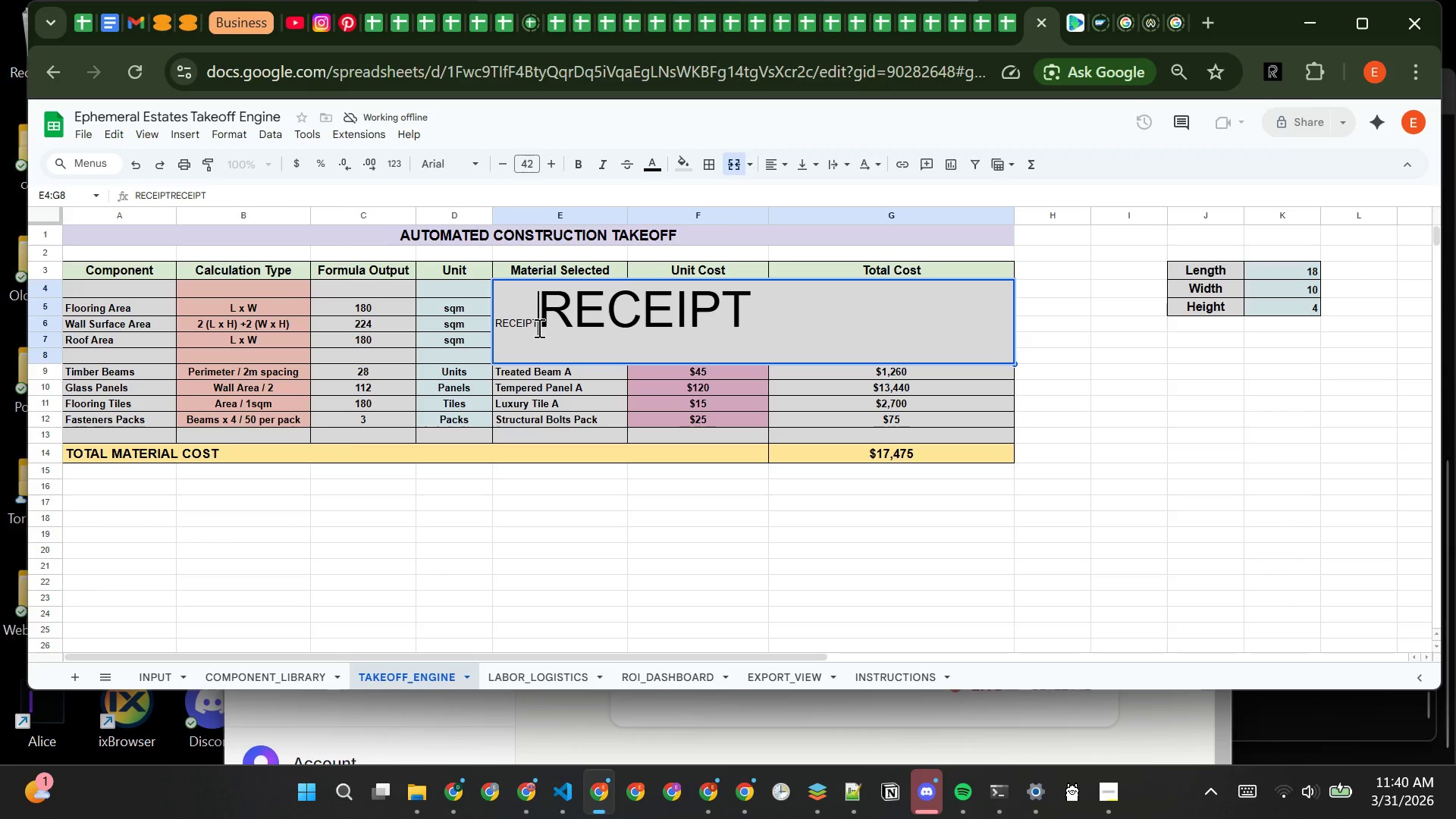 
key(Backspace)
 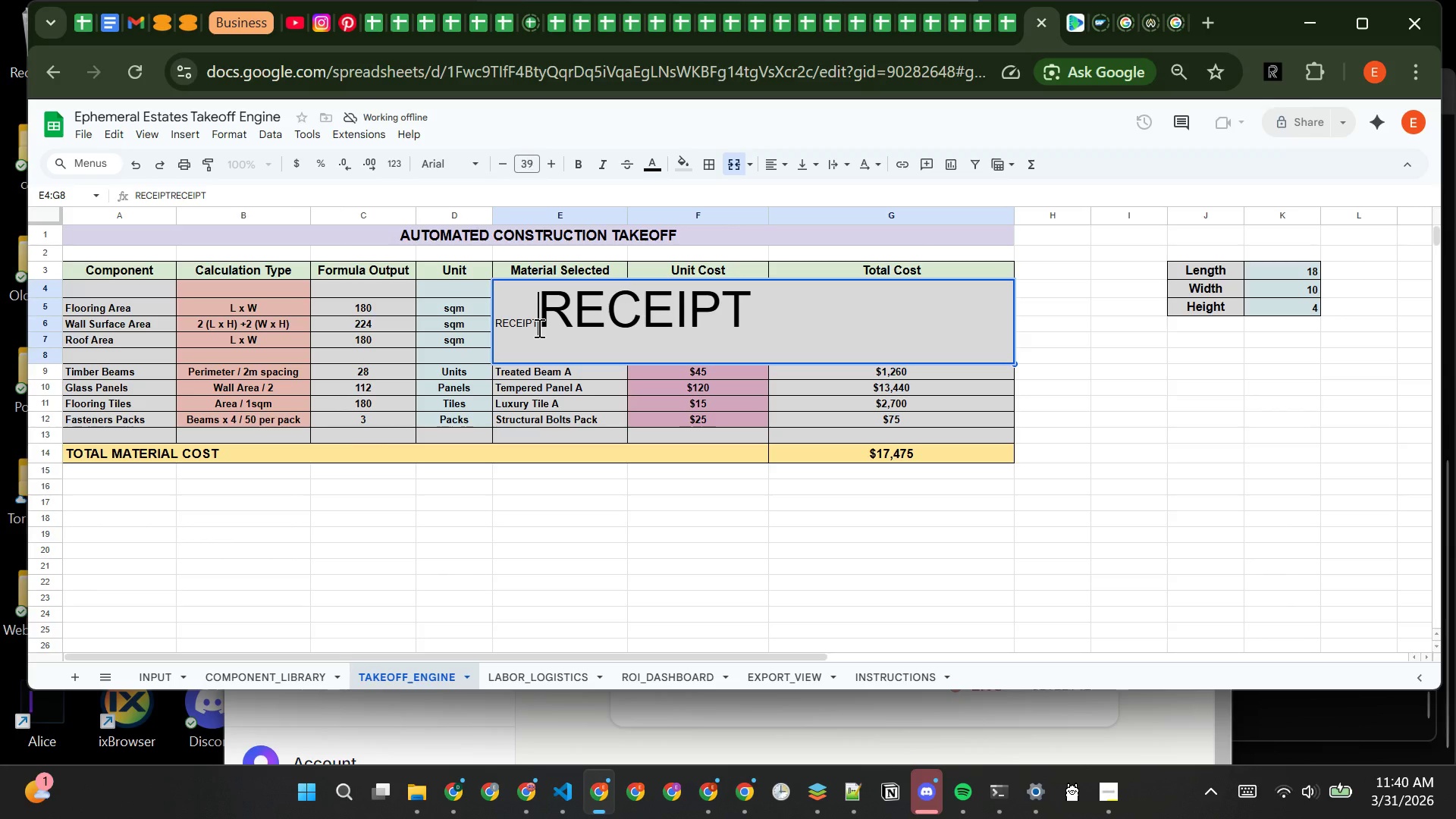 
key(Backspace)
 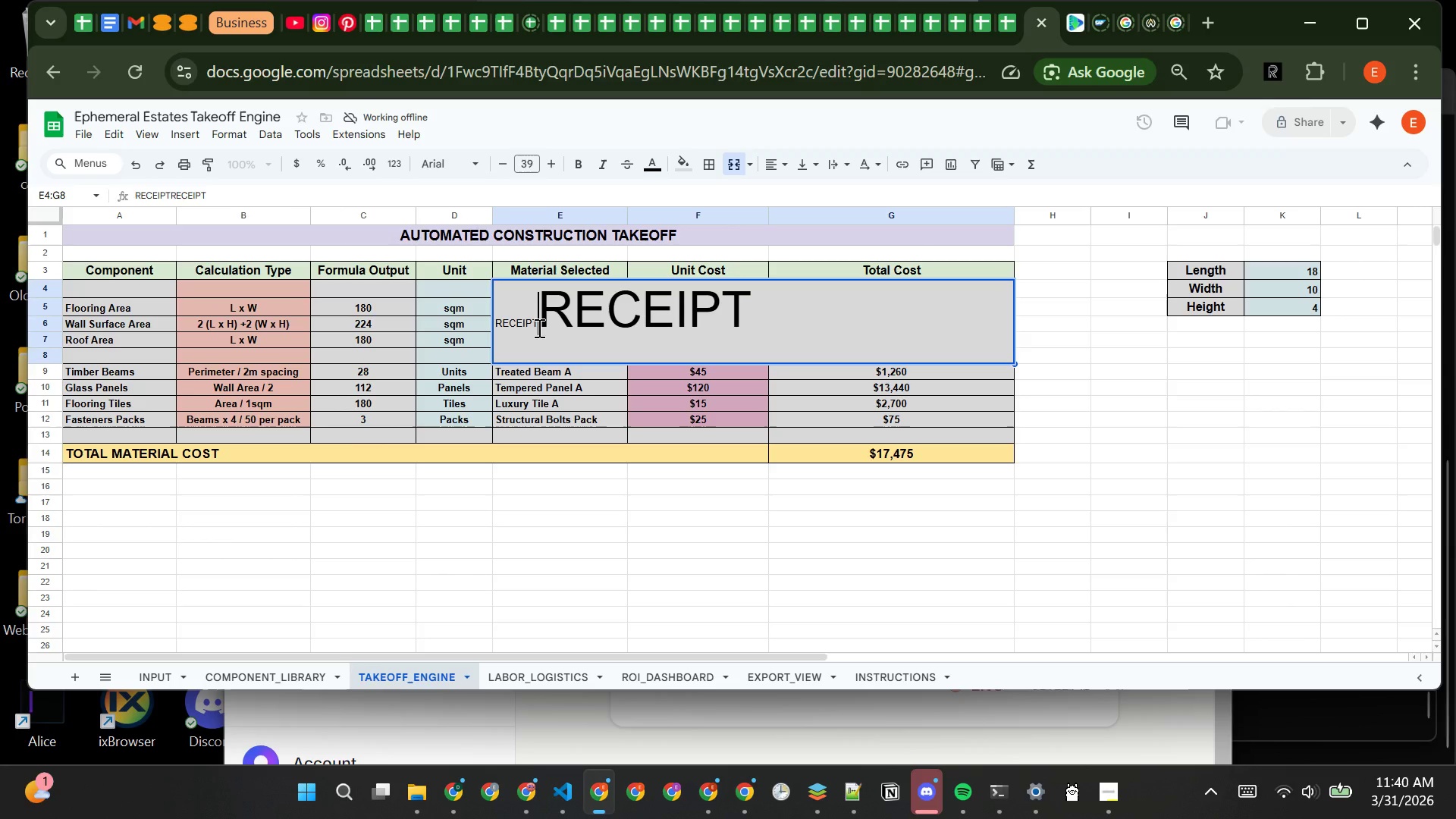 
key(Backspace)
 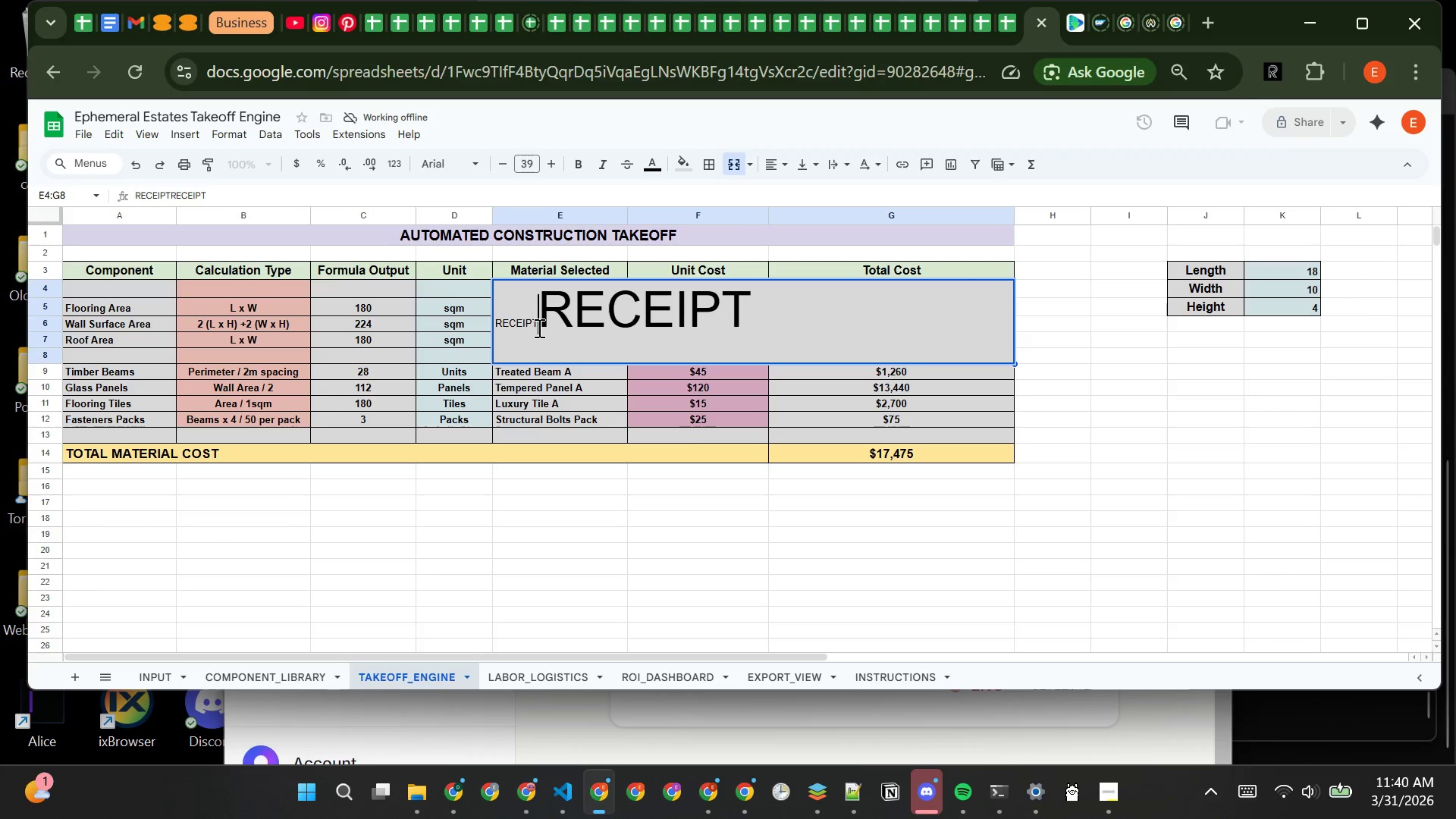 
key(Backspace)
 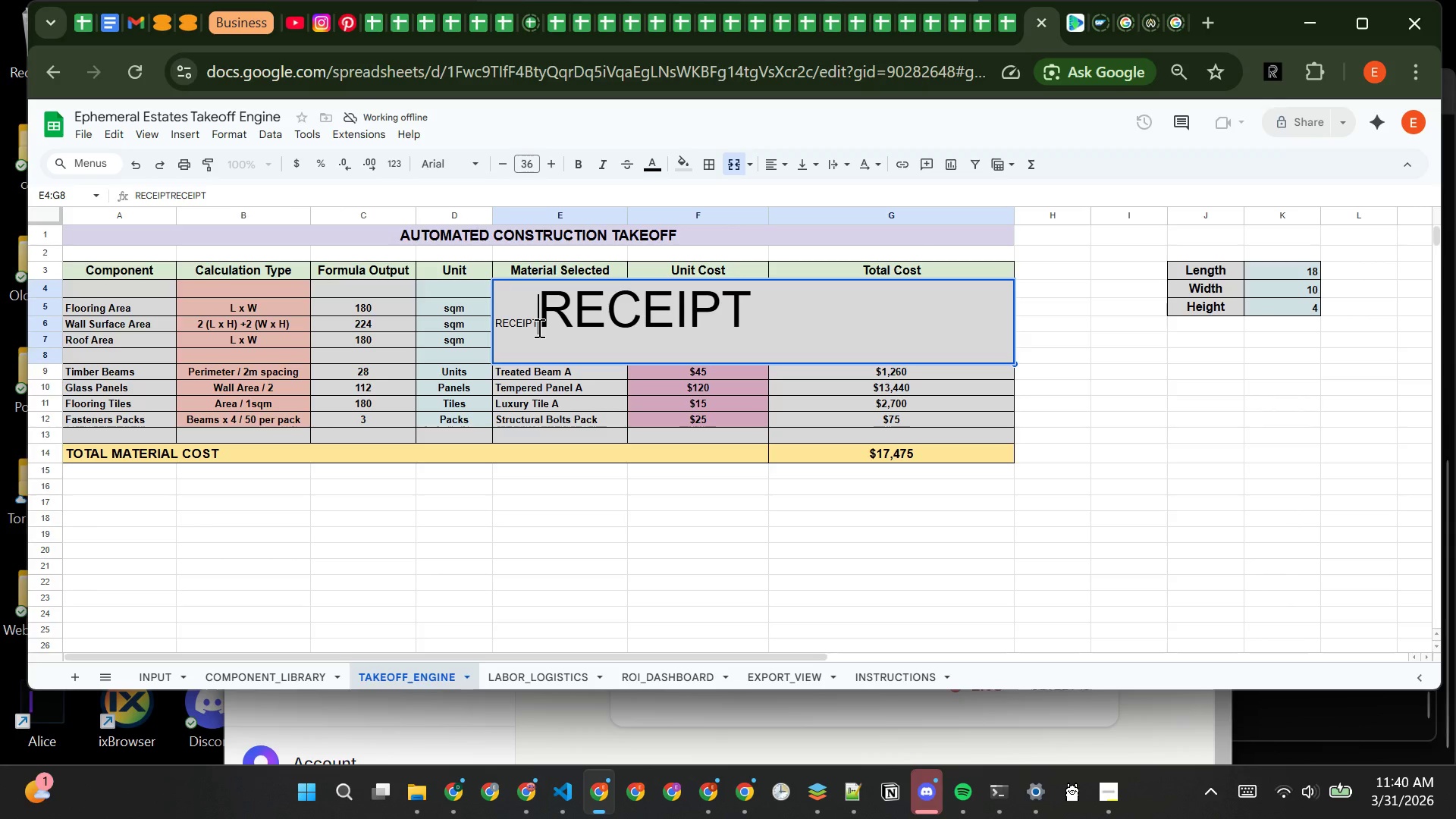 
key(Backspace)
 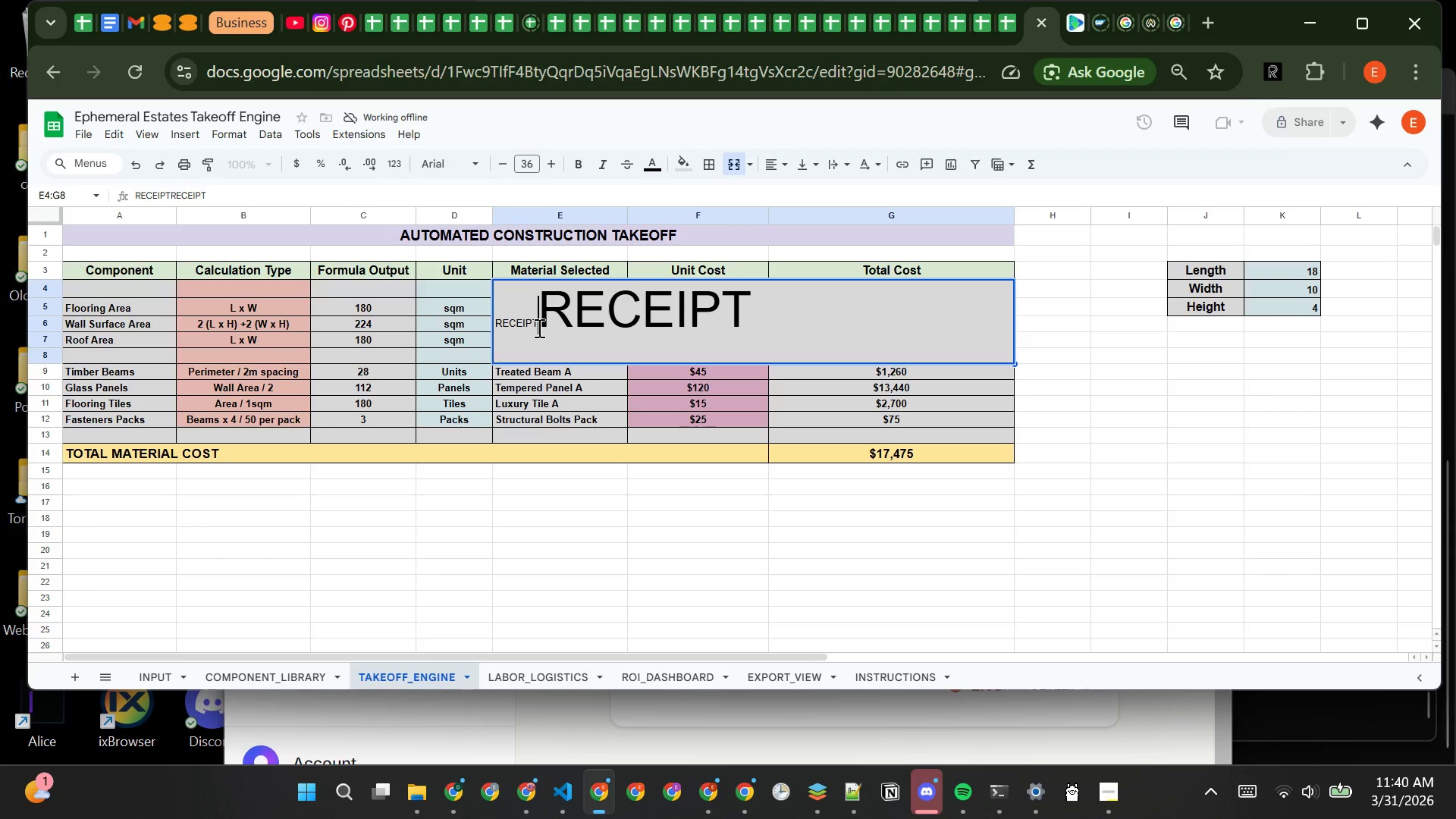 
key(Backspace)
 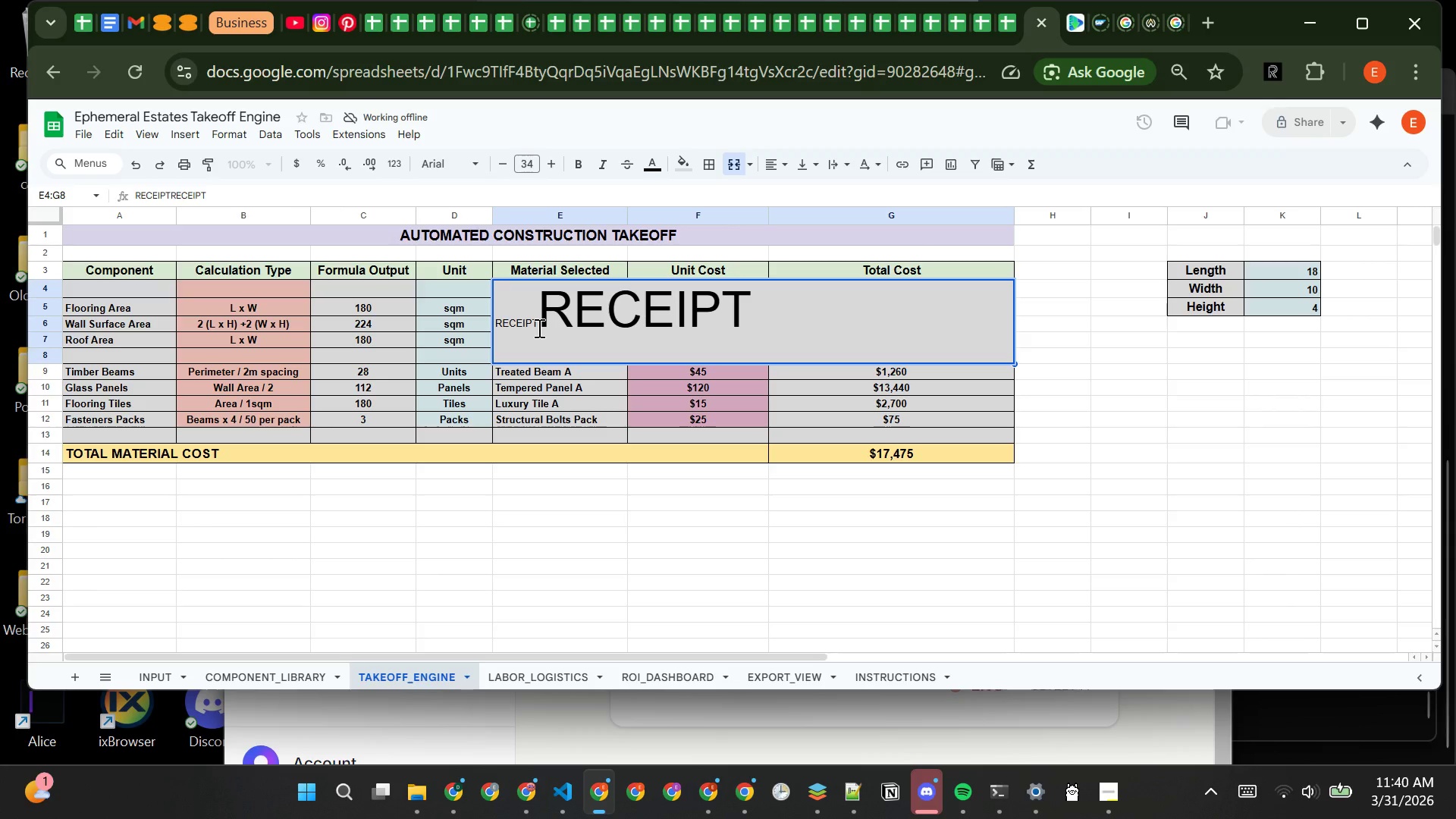 
left_click([538, 328])
 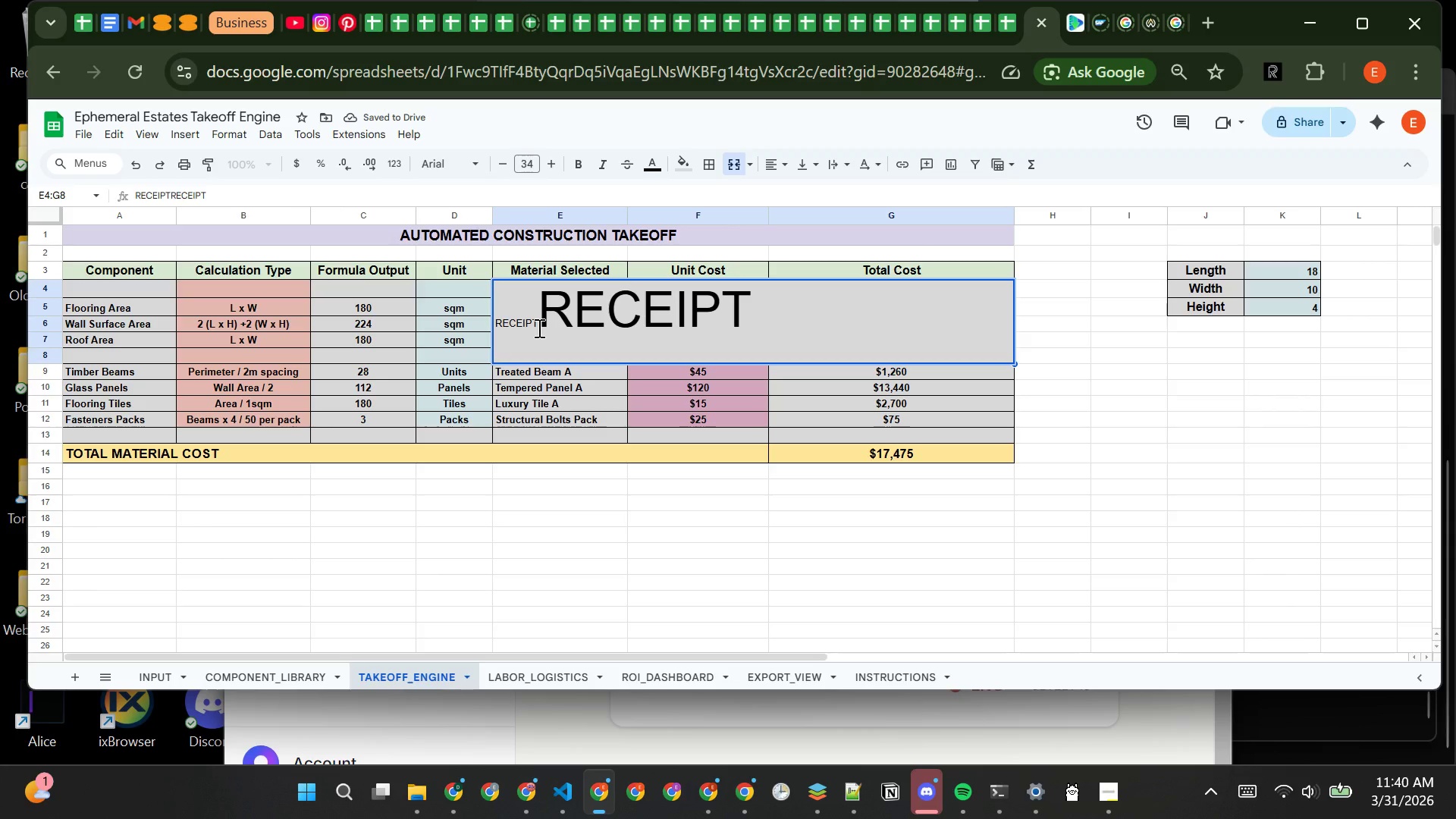 
key(Backspace)
 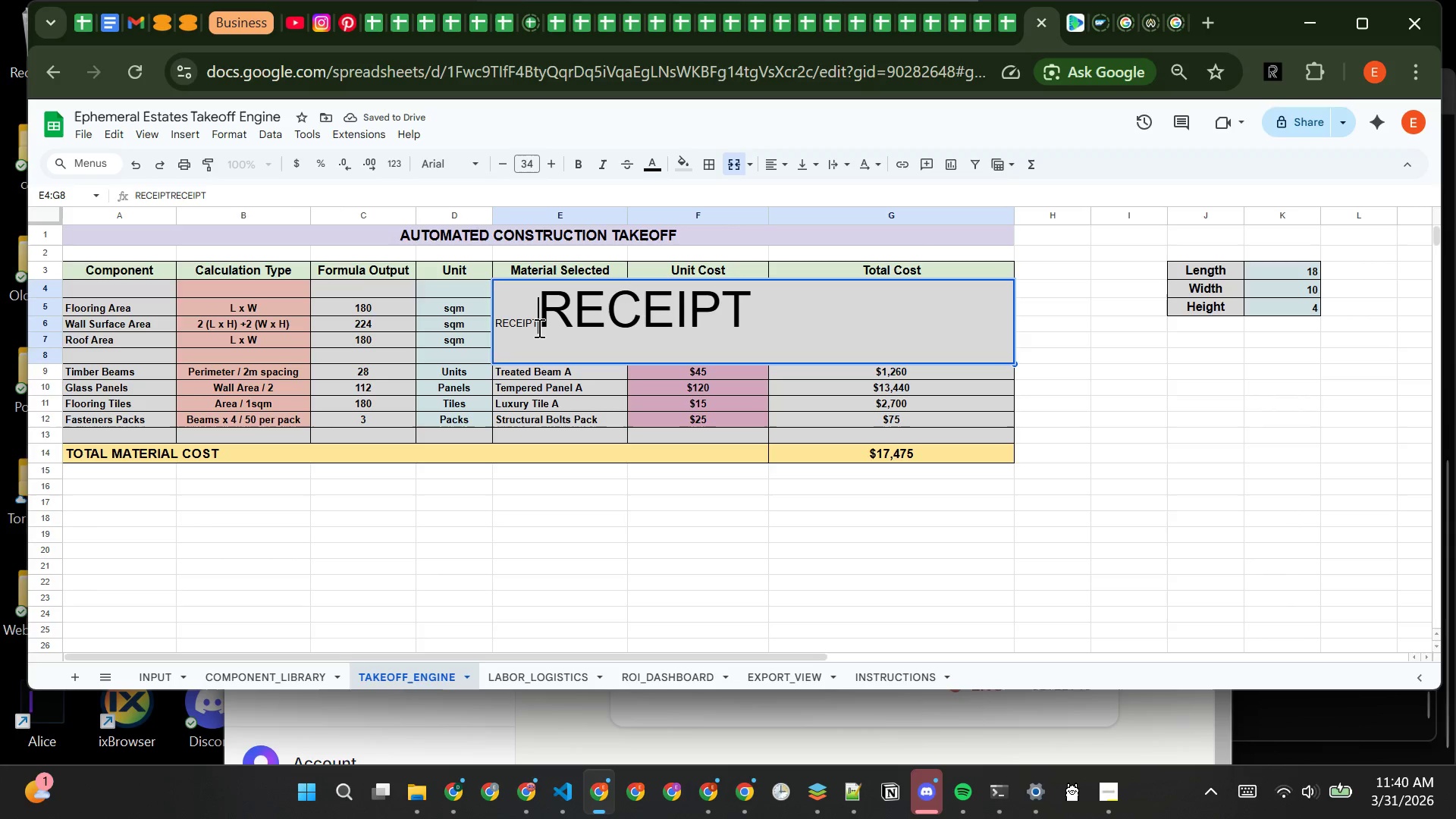 
key(Backspace)
 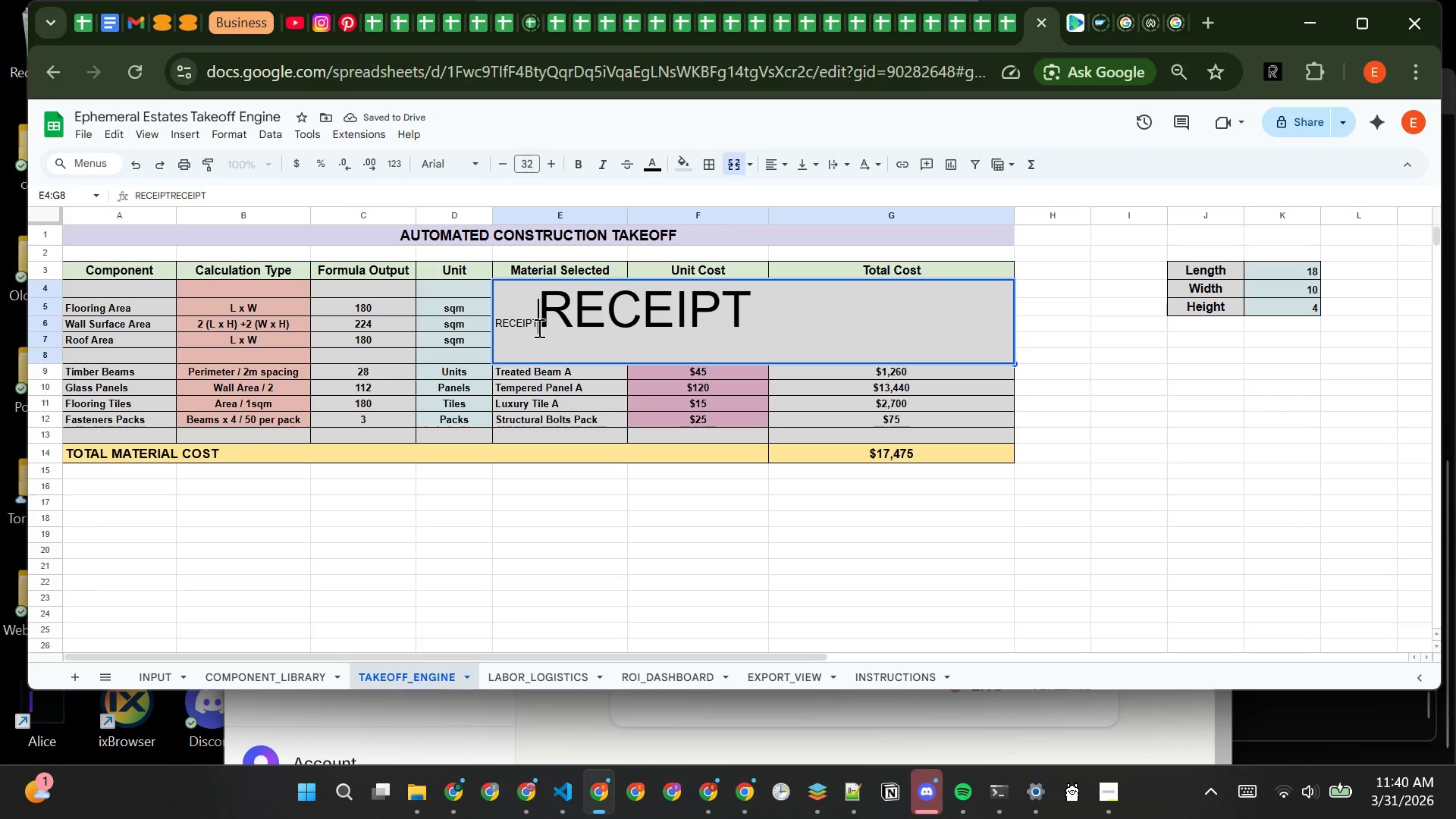 
key(Backspace)
 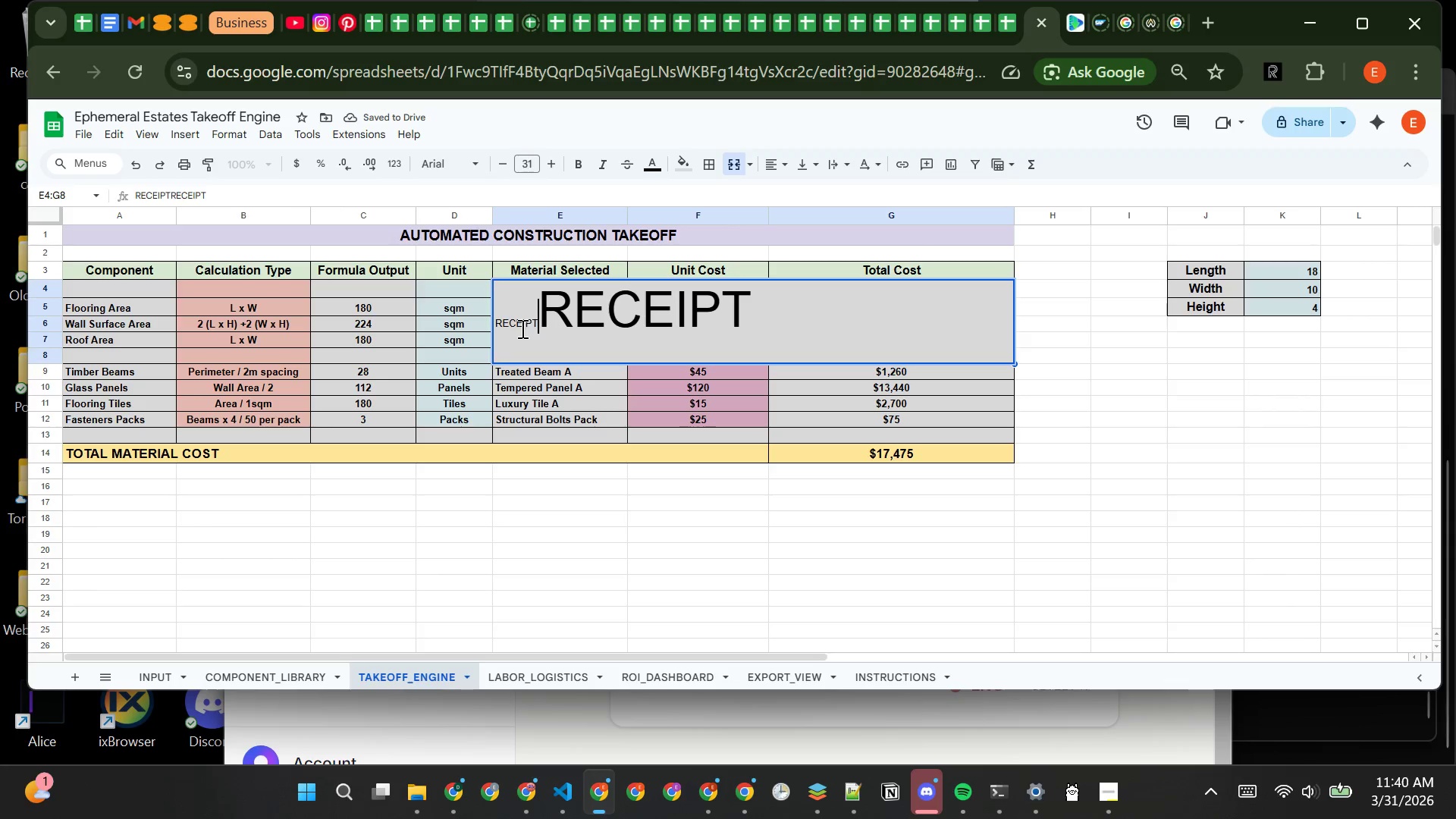 
left_click([521, 328])
 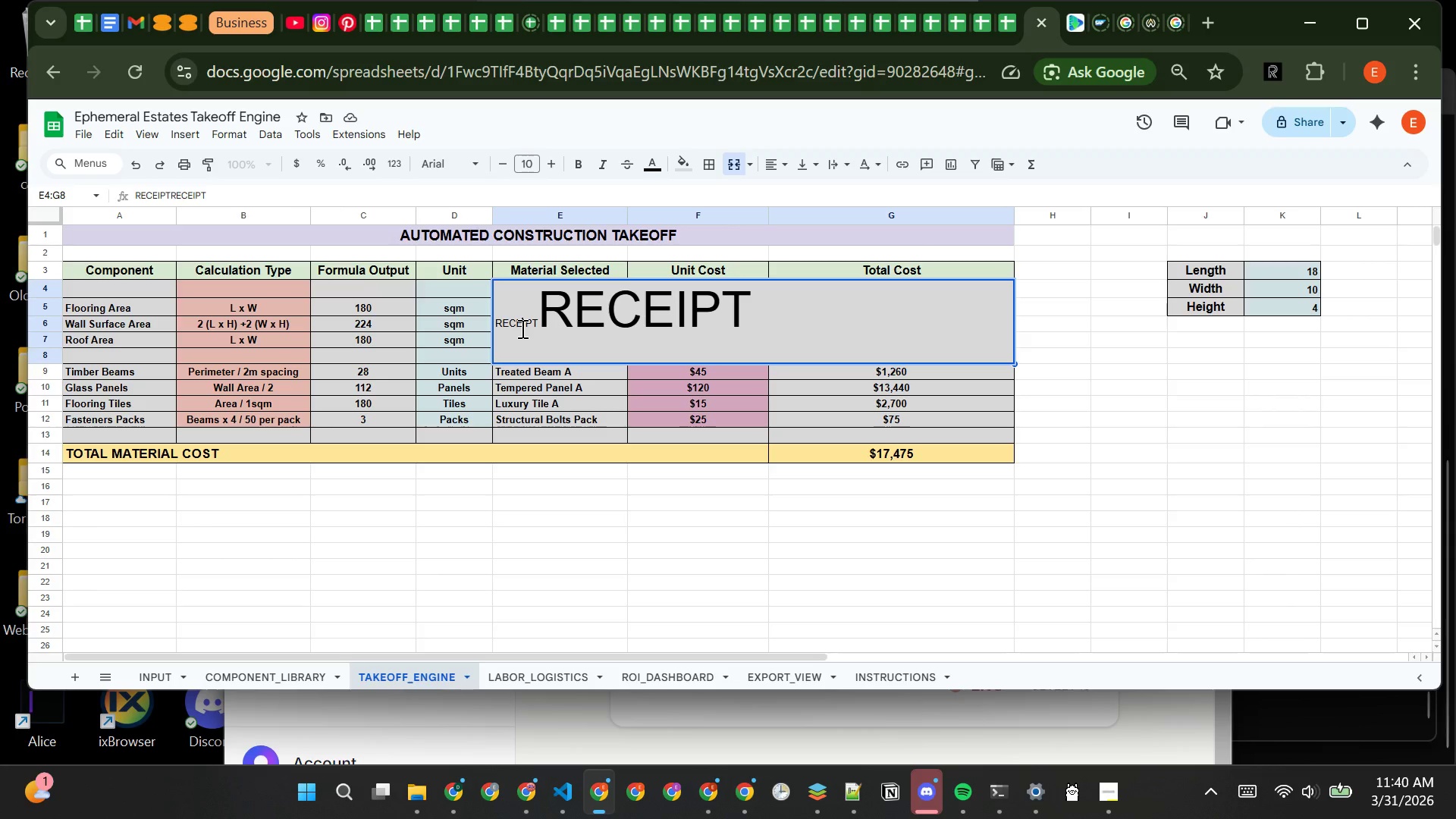 
key(Backspace)
 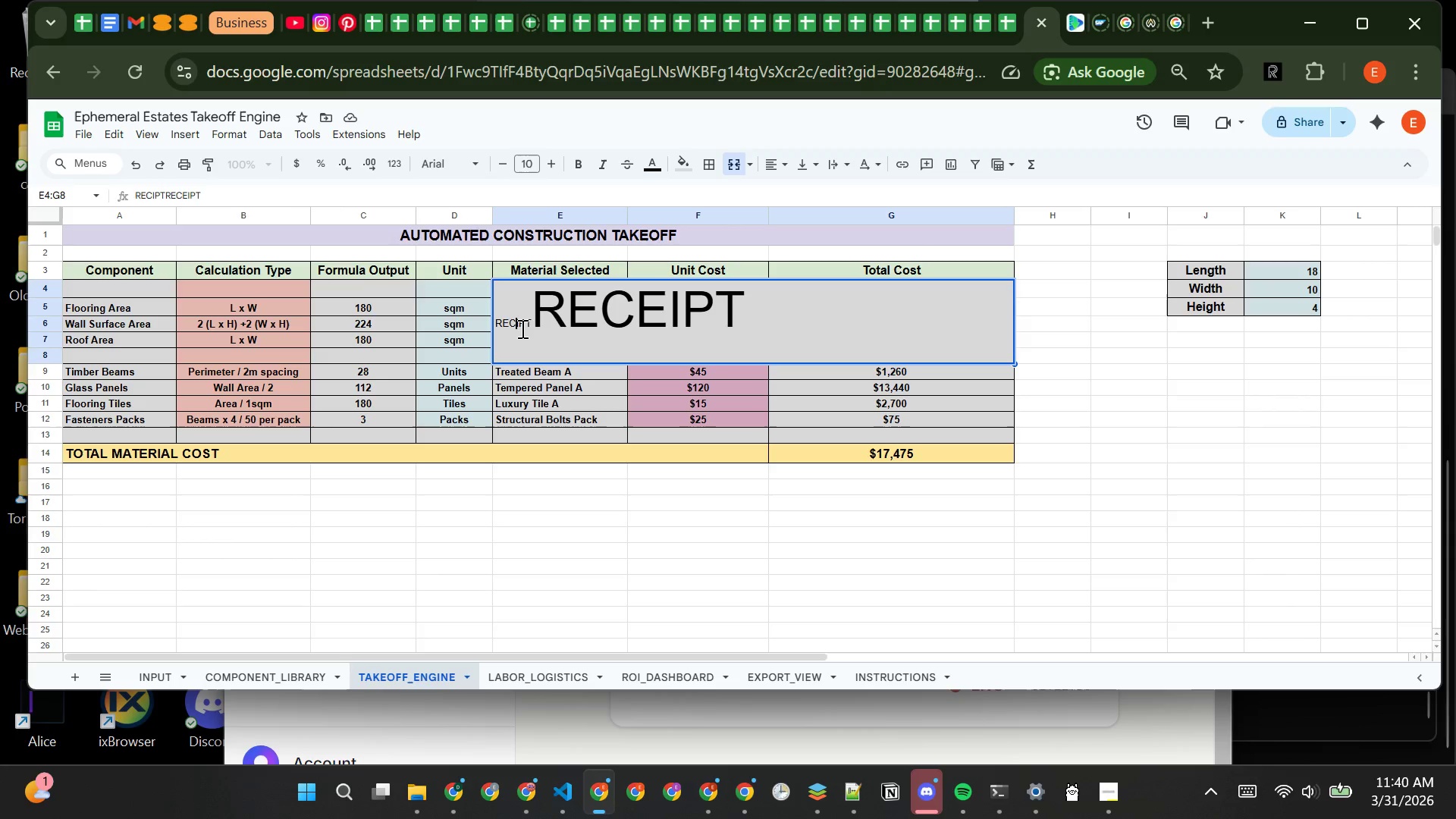 
key(Backspace)
 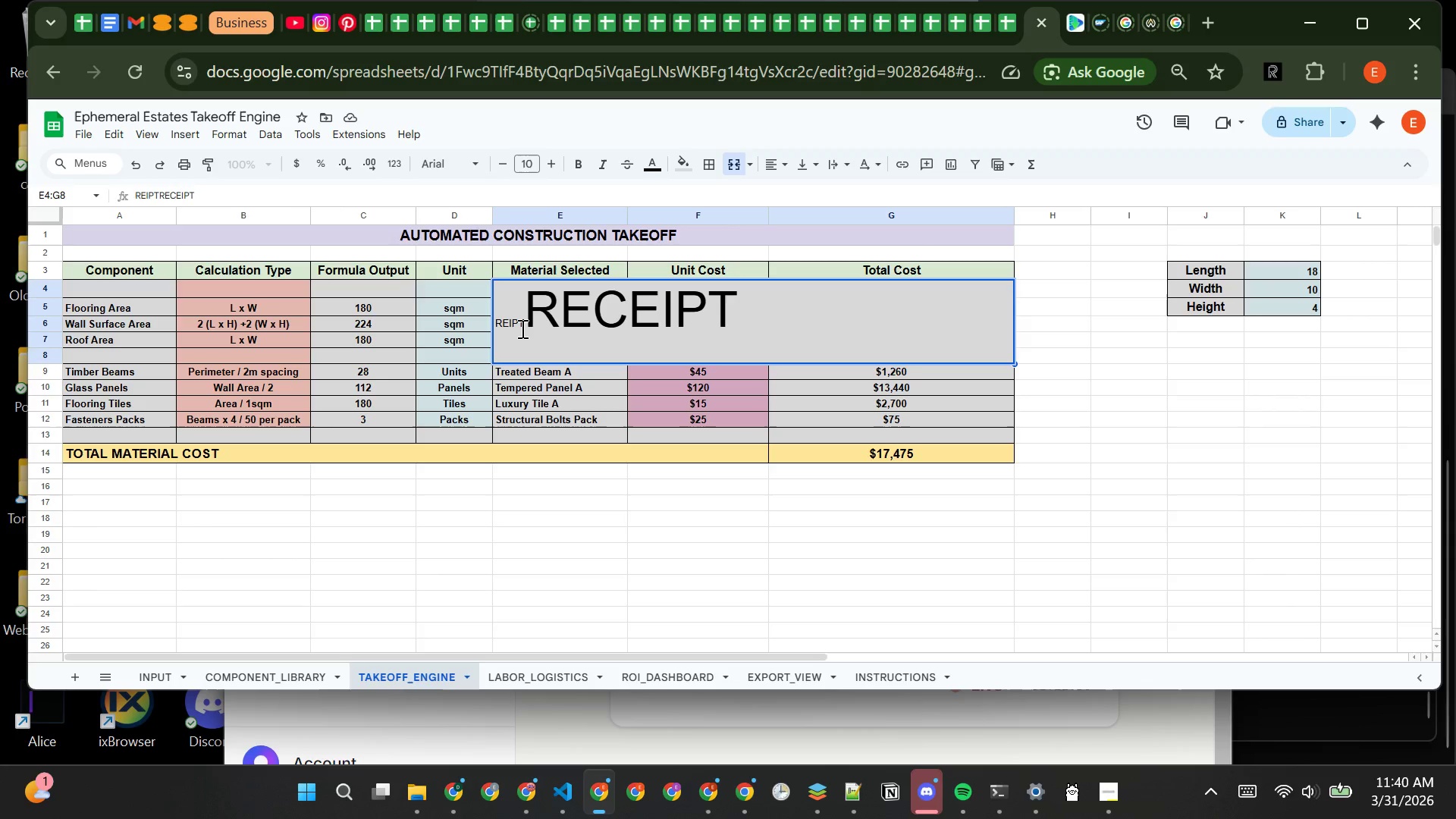 
key(ArrowRight)
 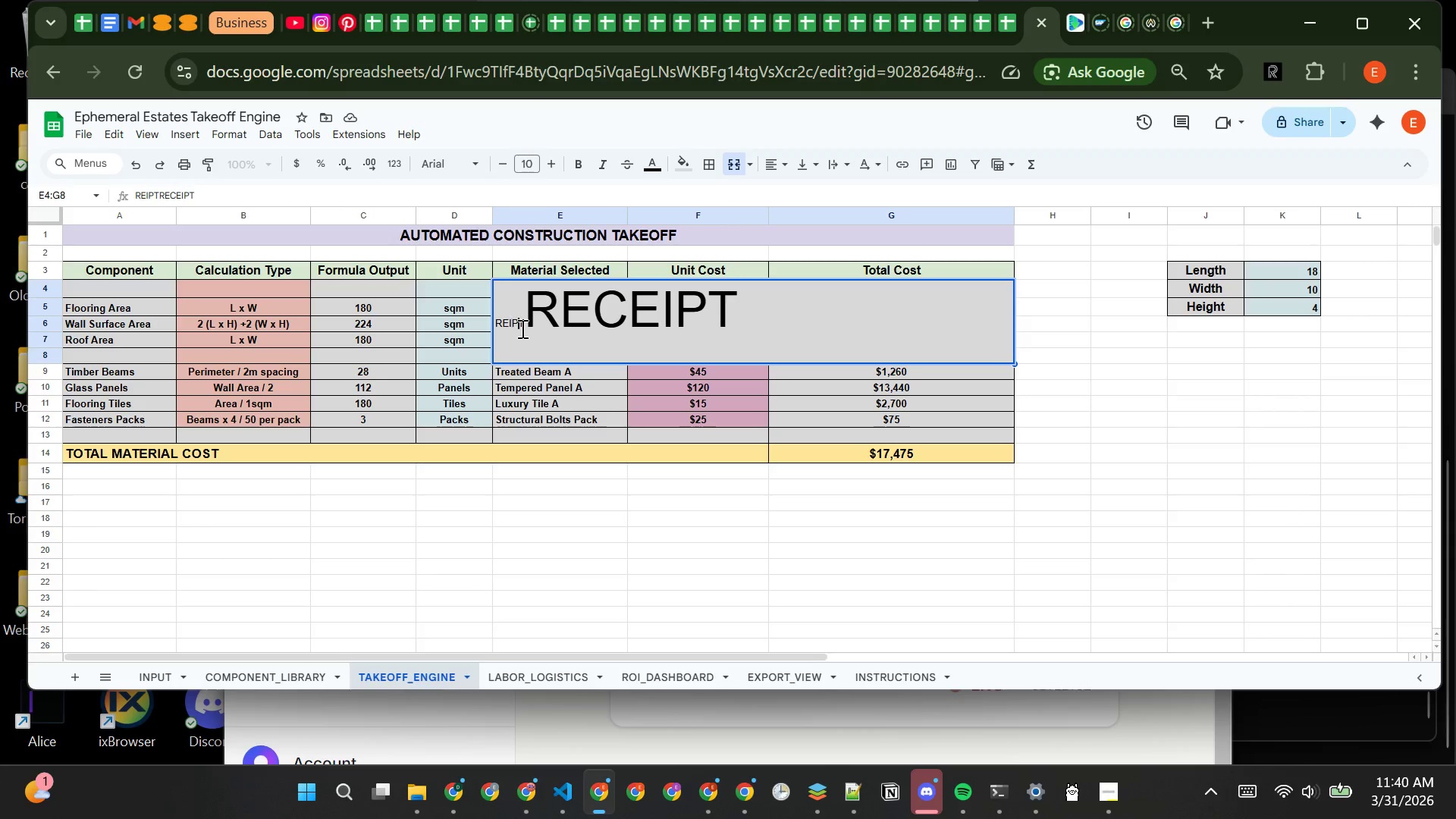 
key(ArrowRight)
 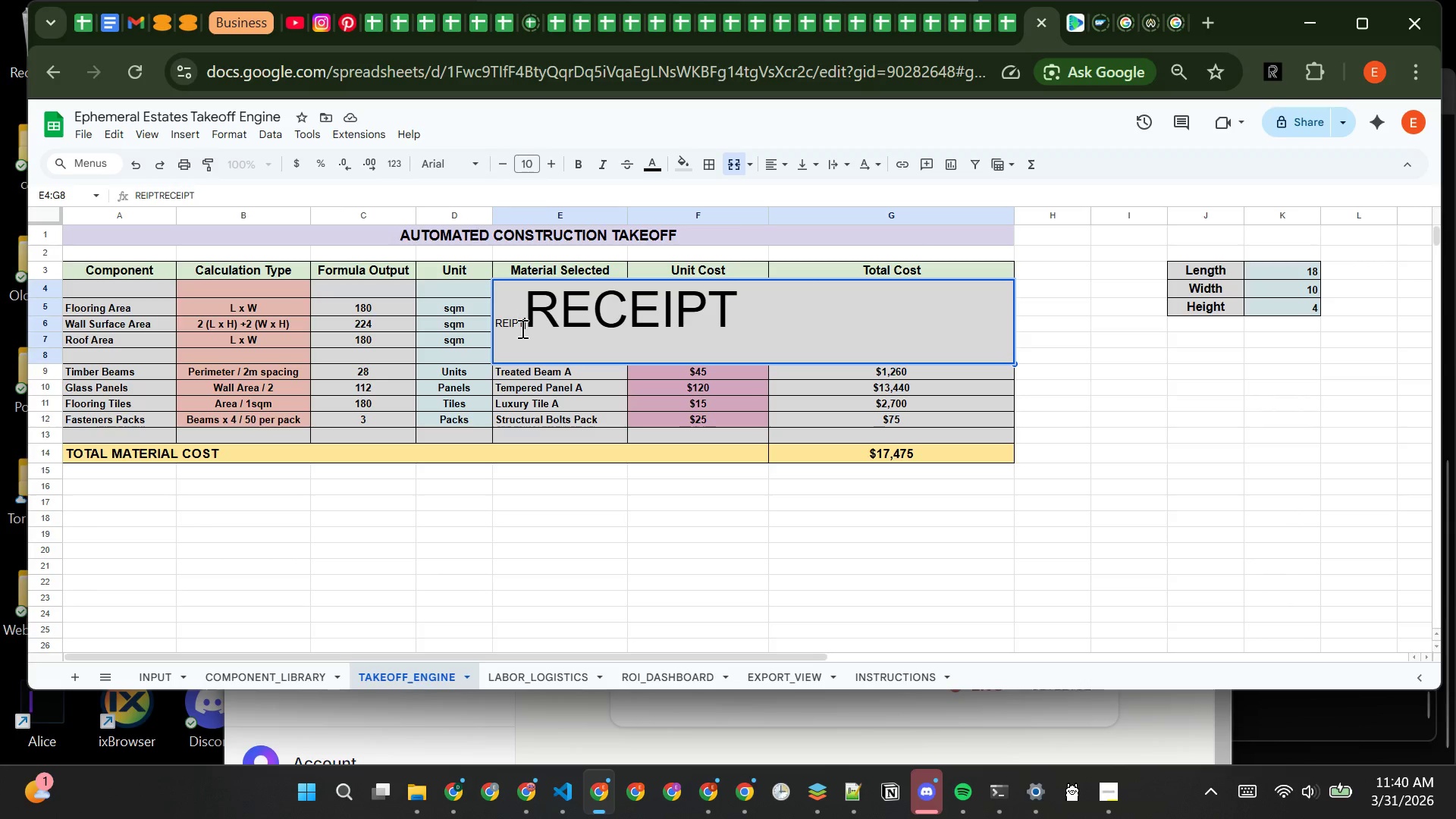 
key(ArrowRight)
 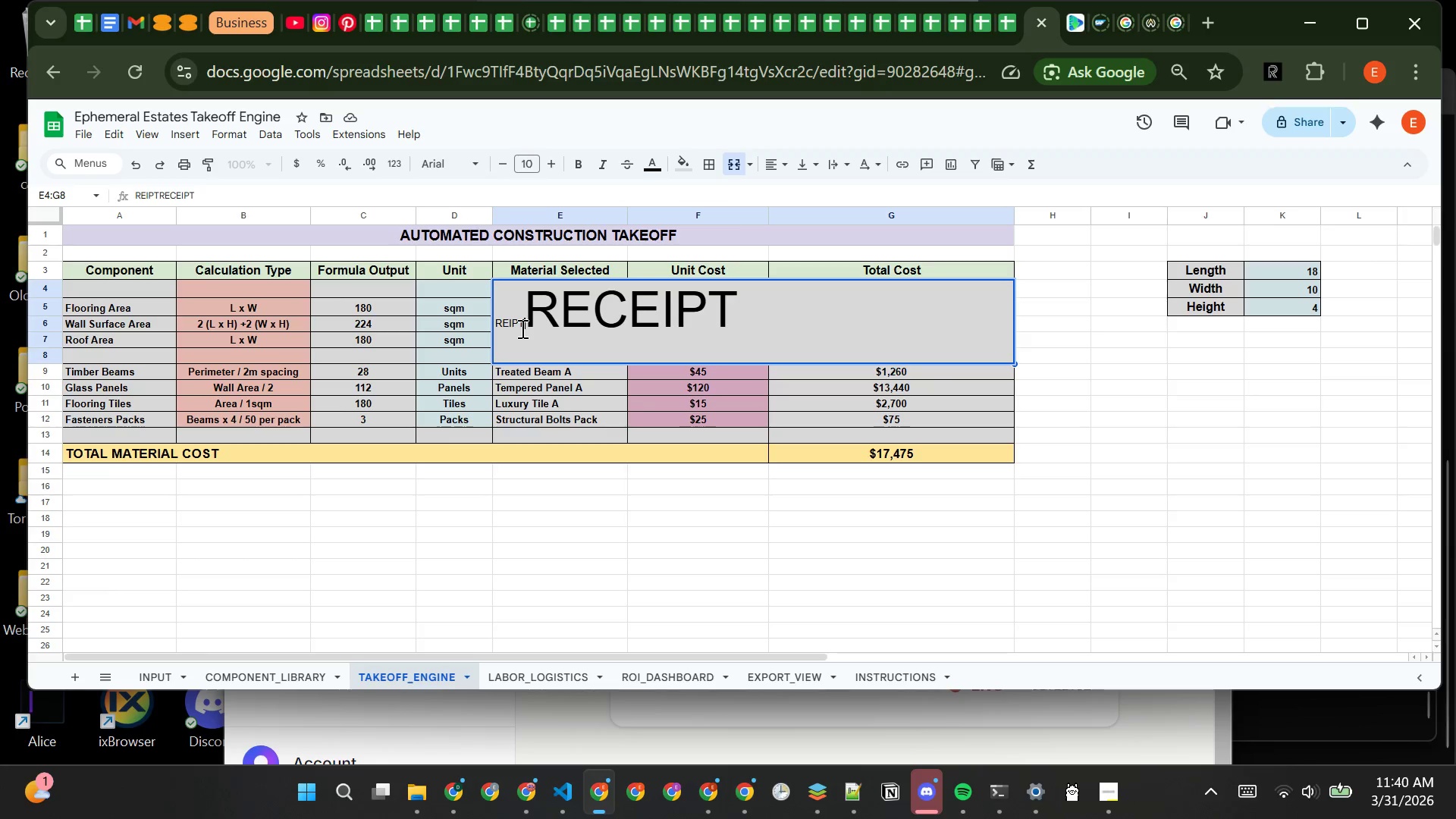 
key(Backspace)
 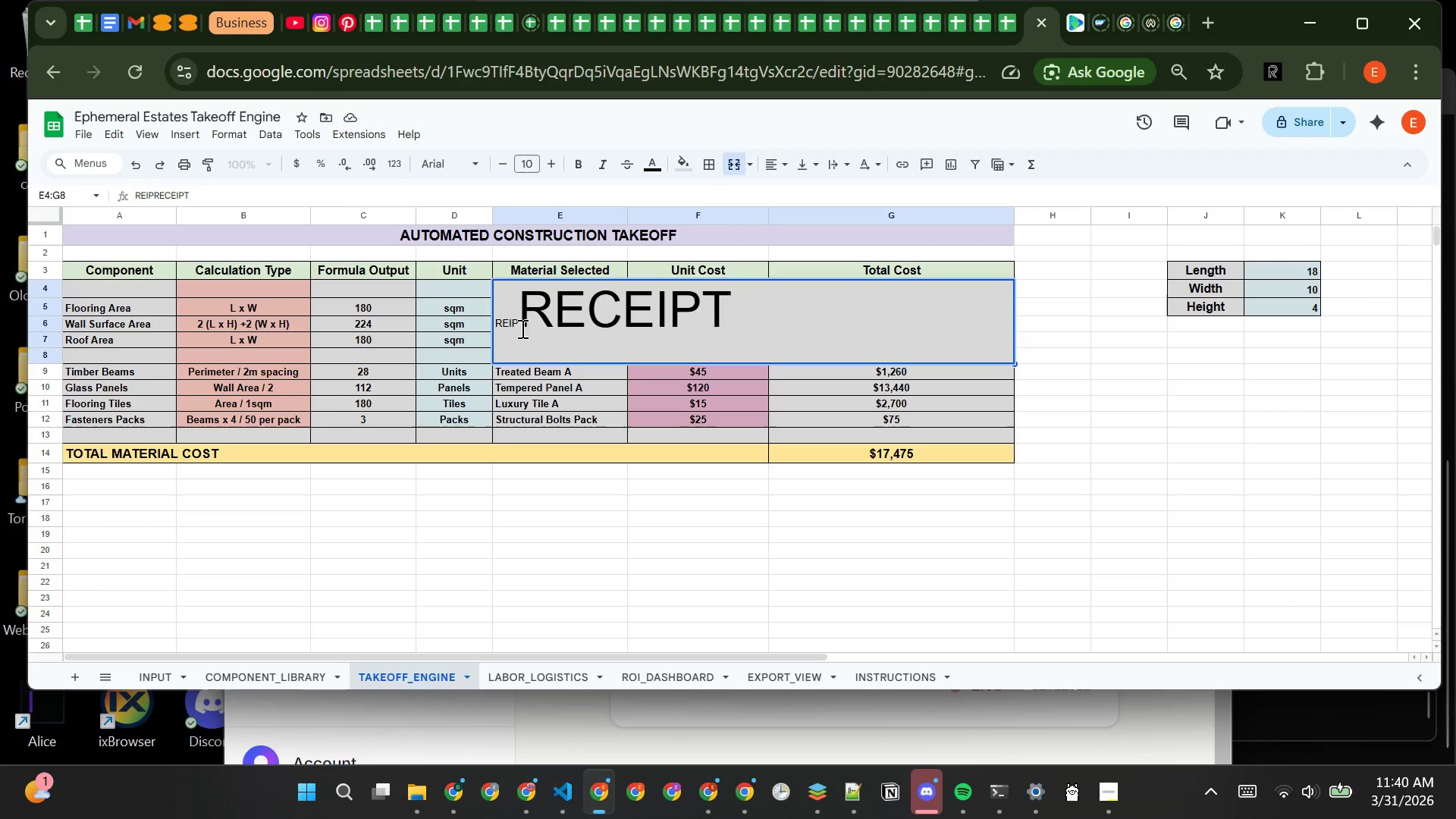 
key(Backspace)
 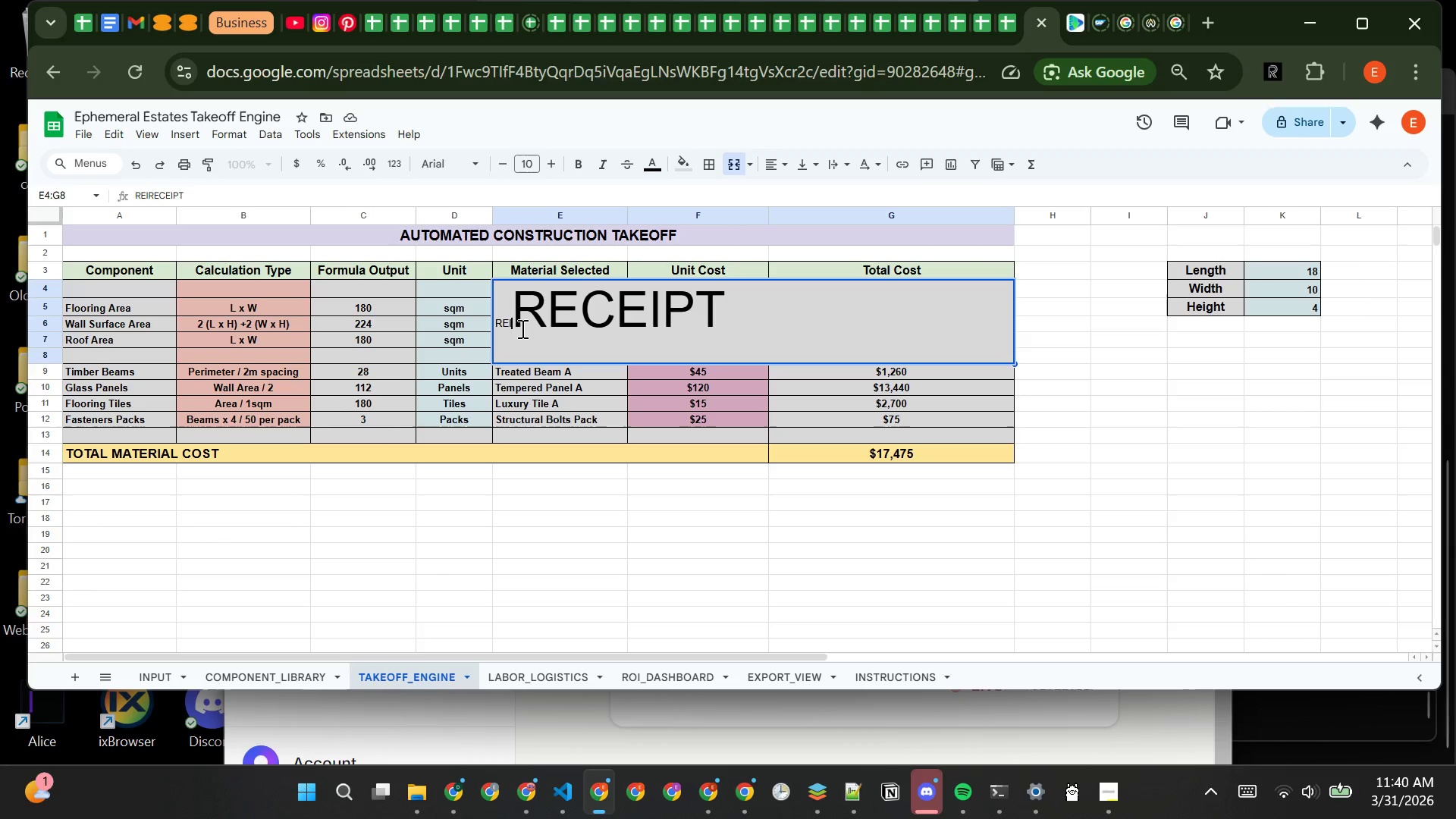 
key(Backspace)
 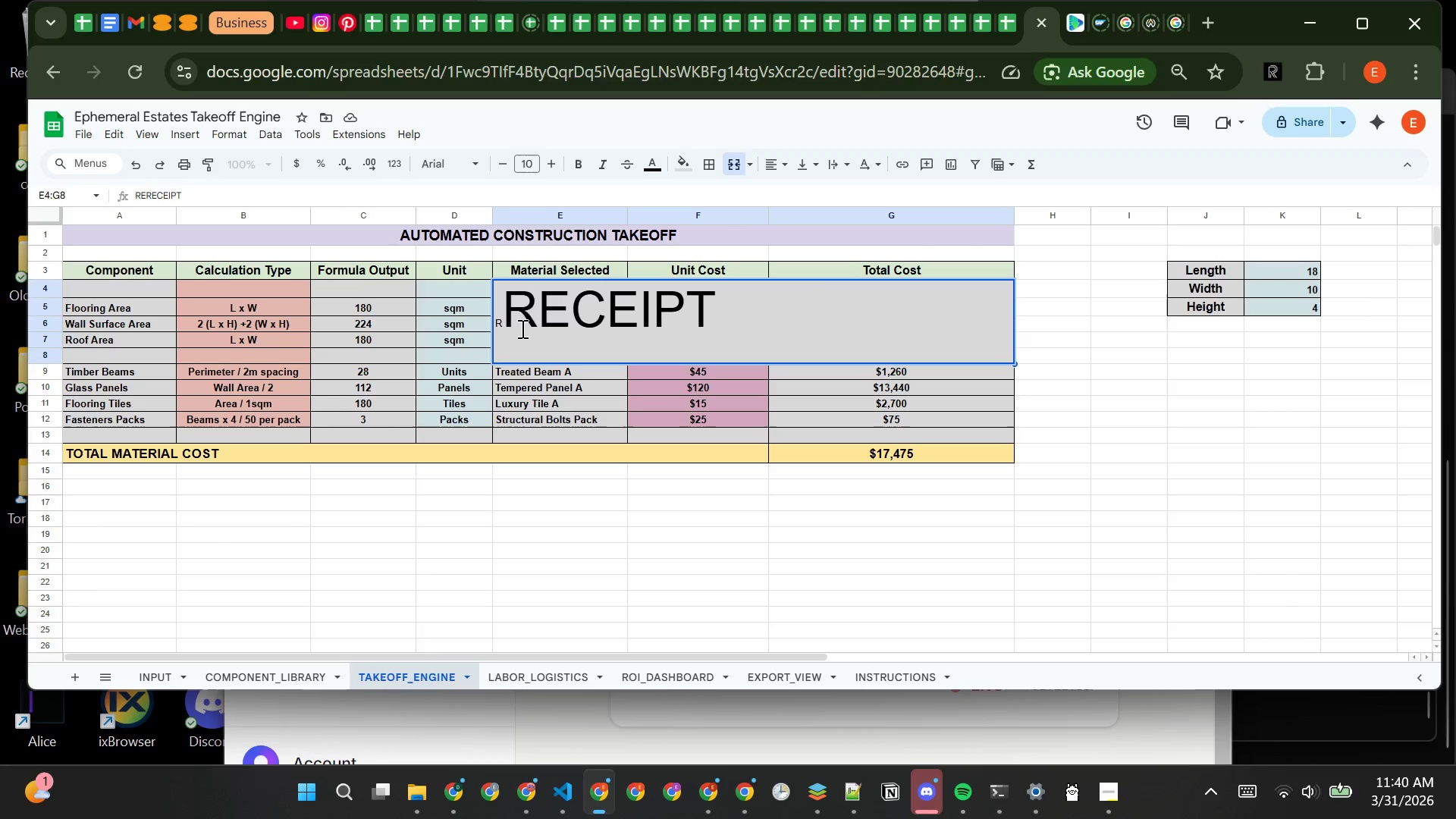 
key(Backspace)
 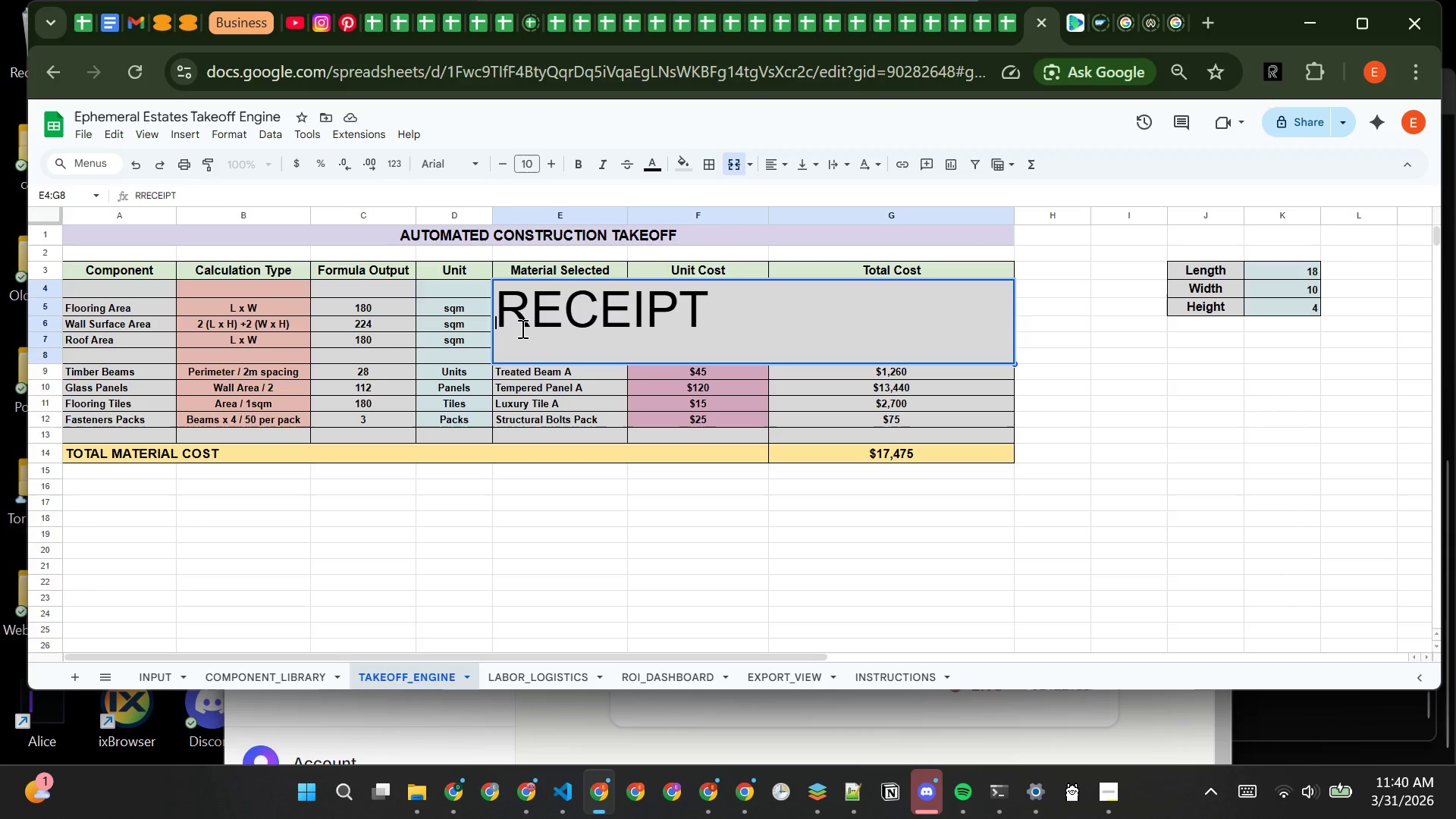 
key(Backspace)
 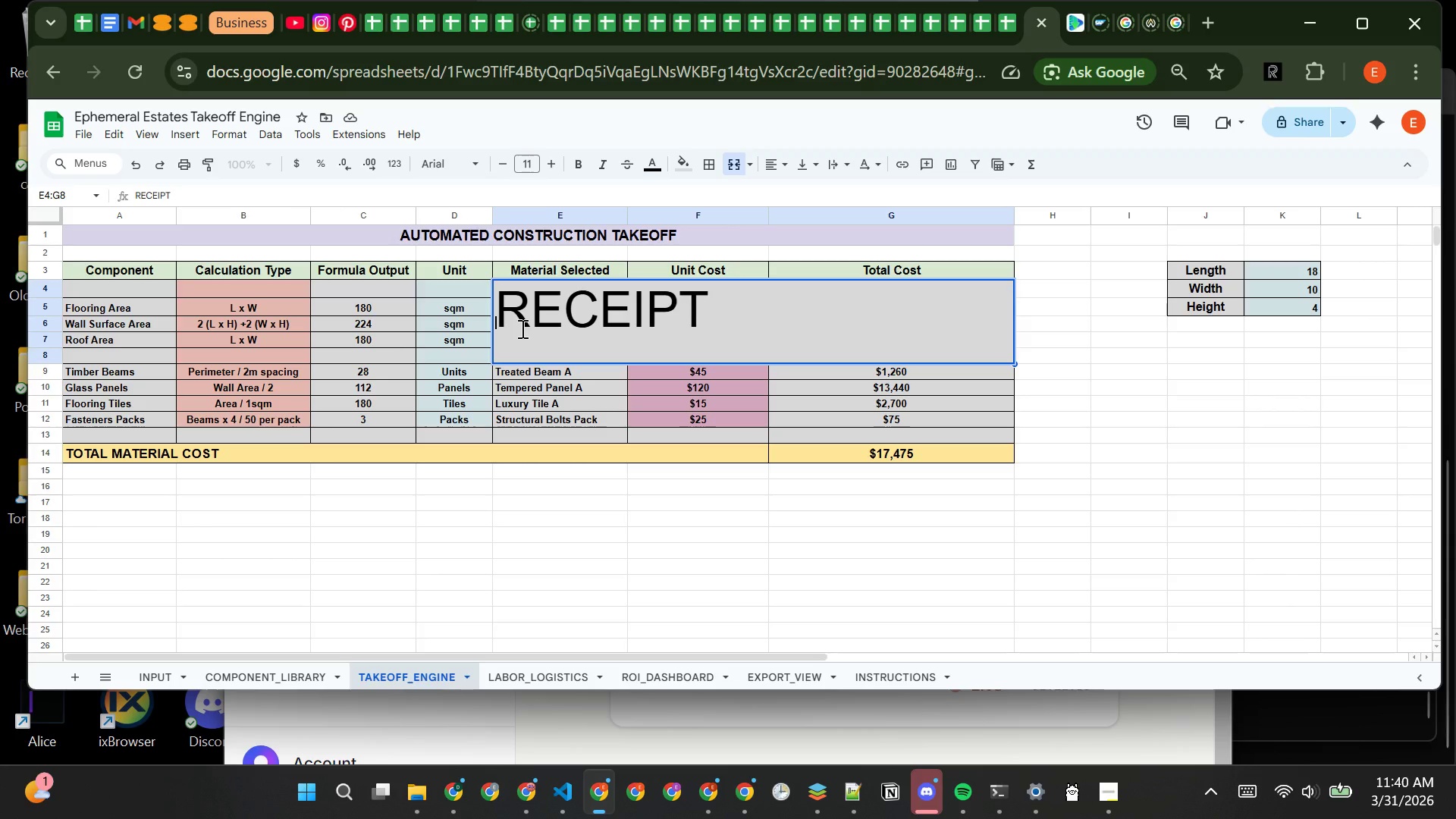 
key(Space)
 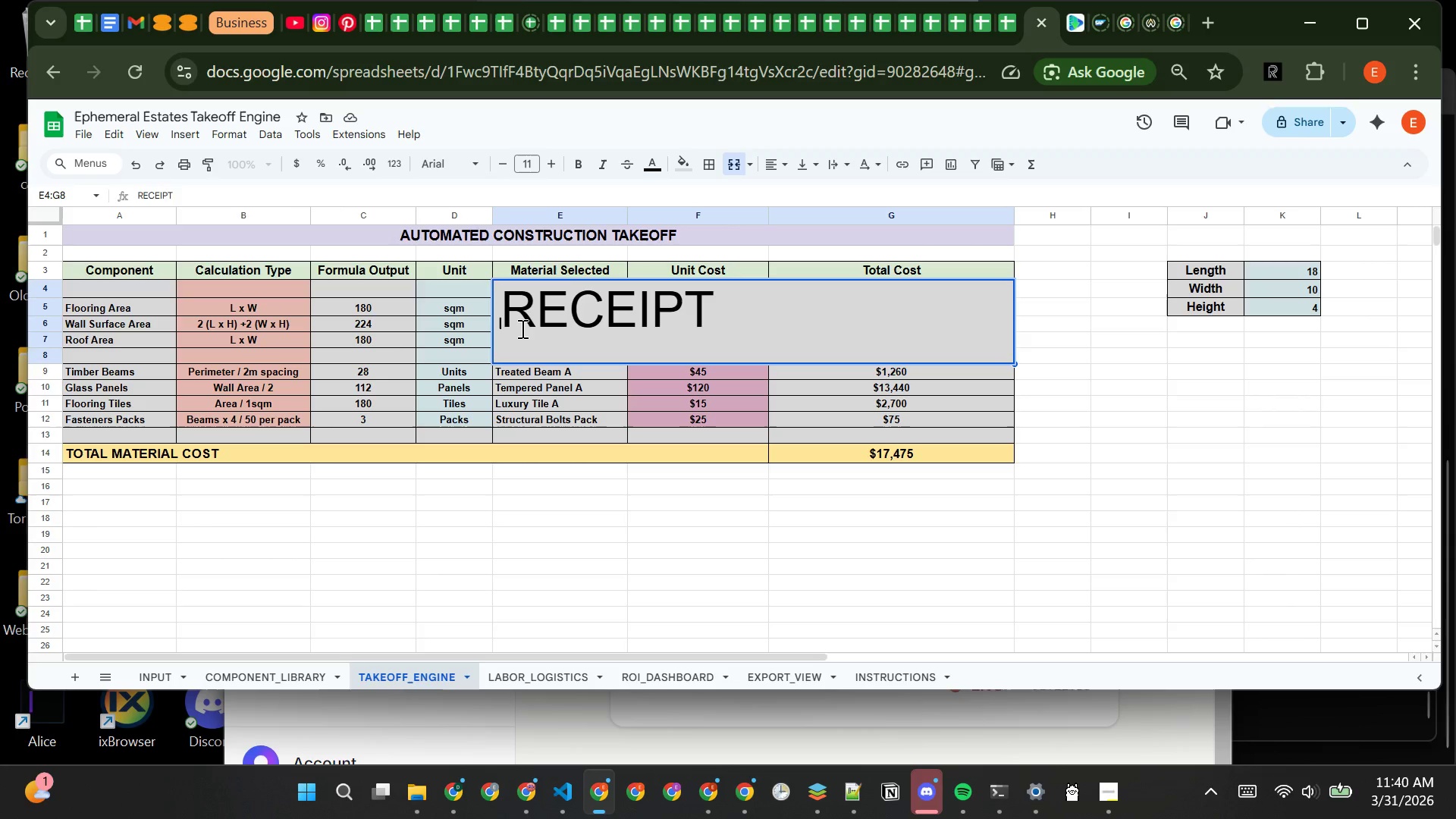 
key(Space)
 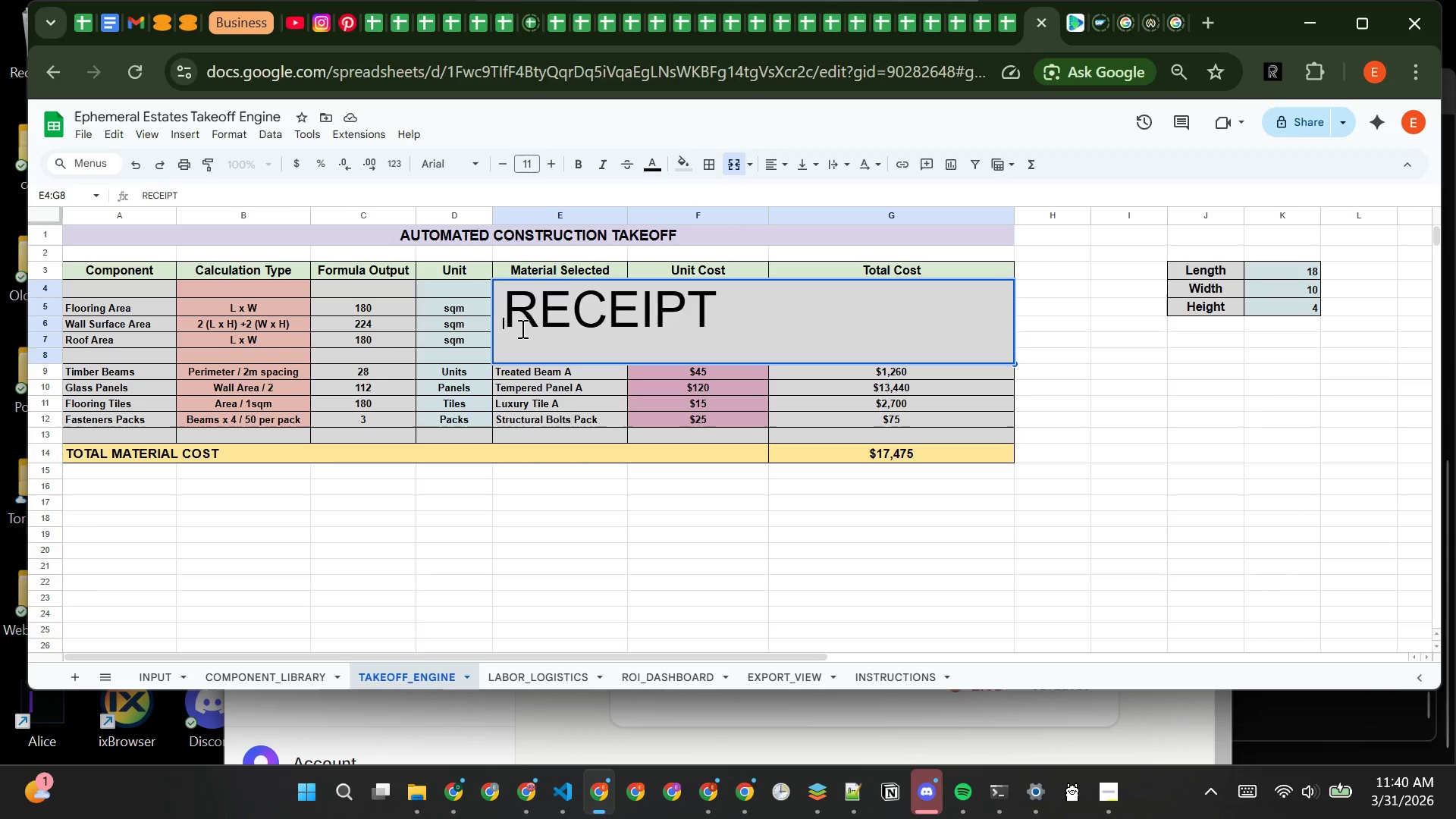 
key(Space)
 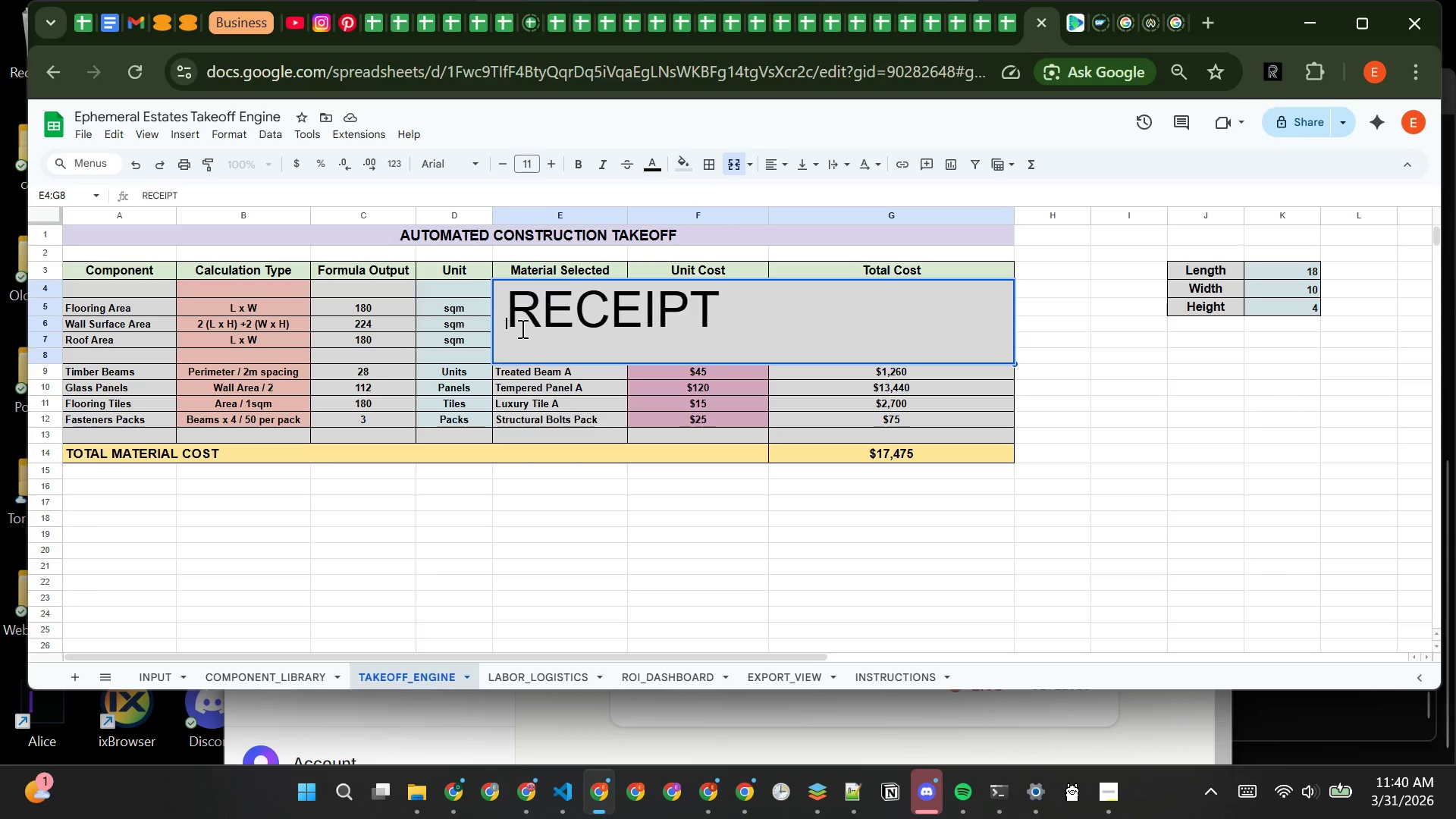 
key(Space)
 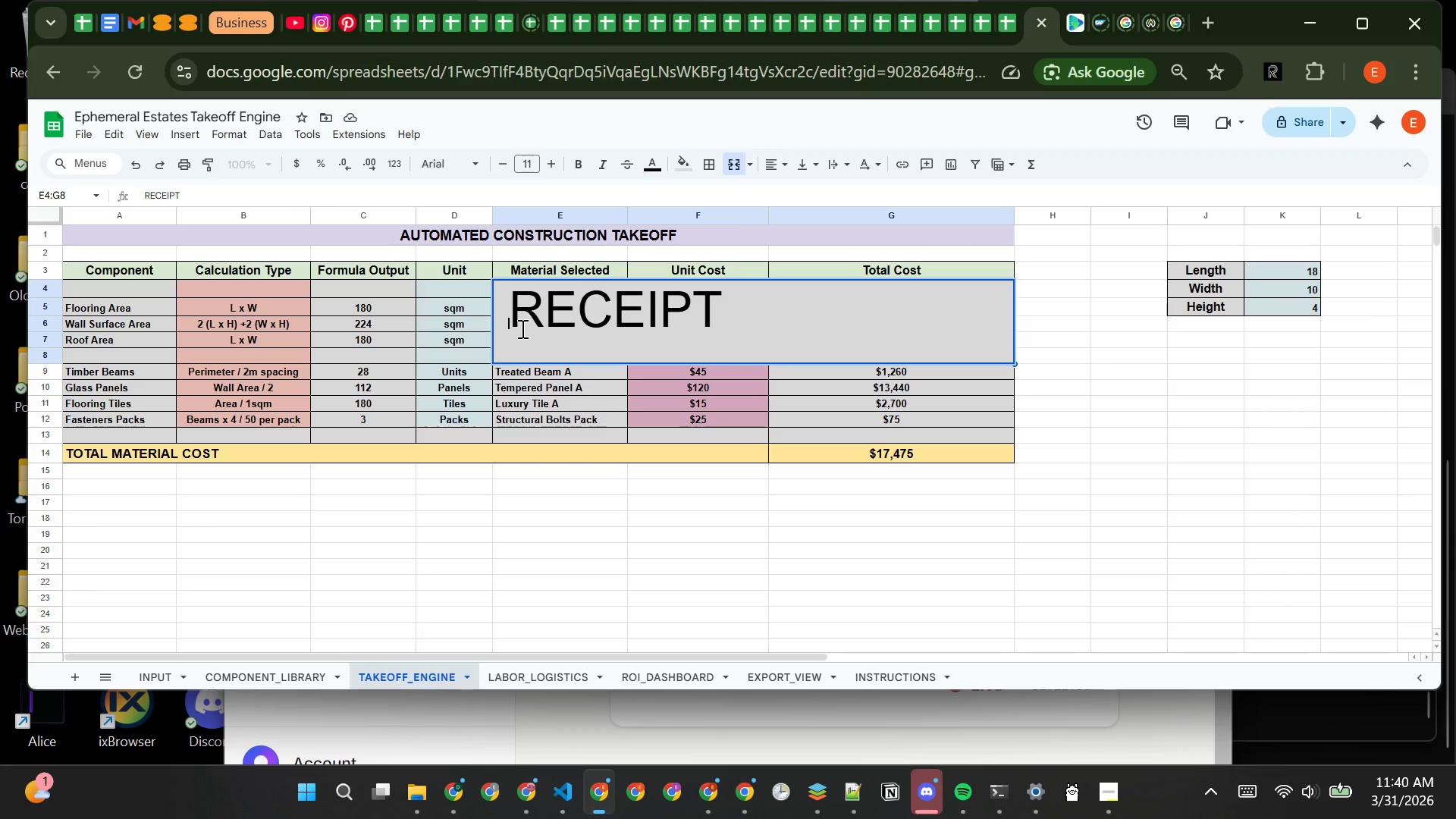 
key(Space)
 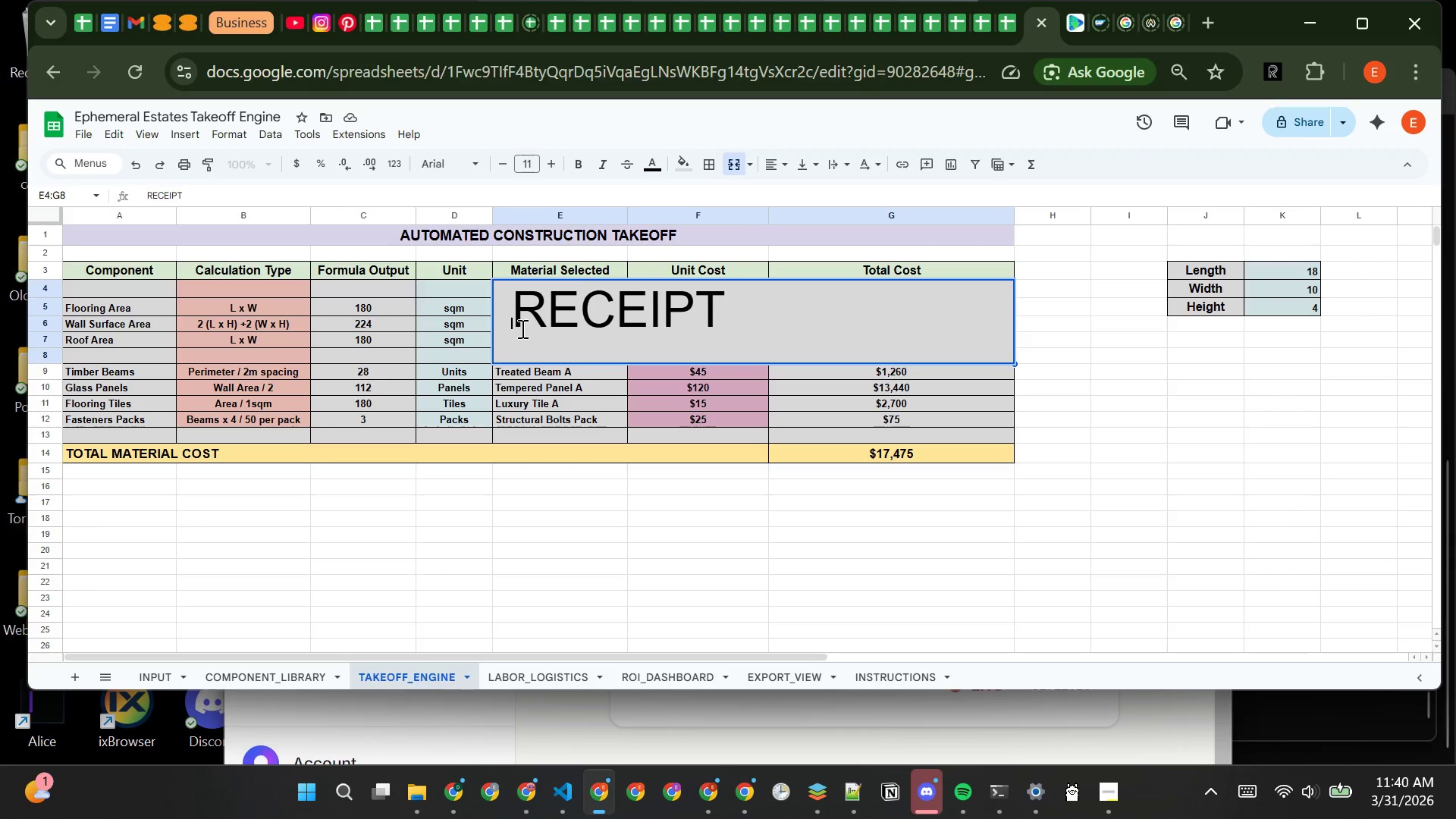 
key(Space)
 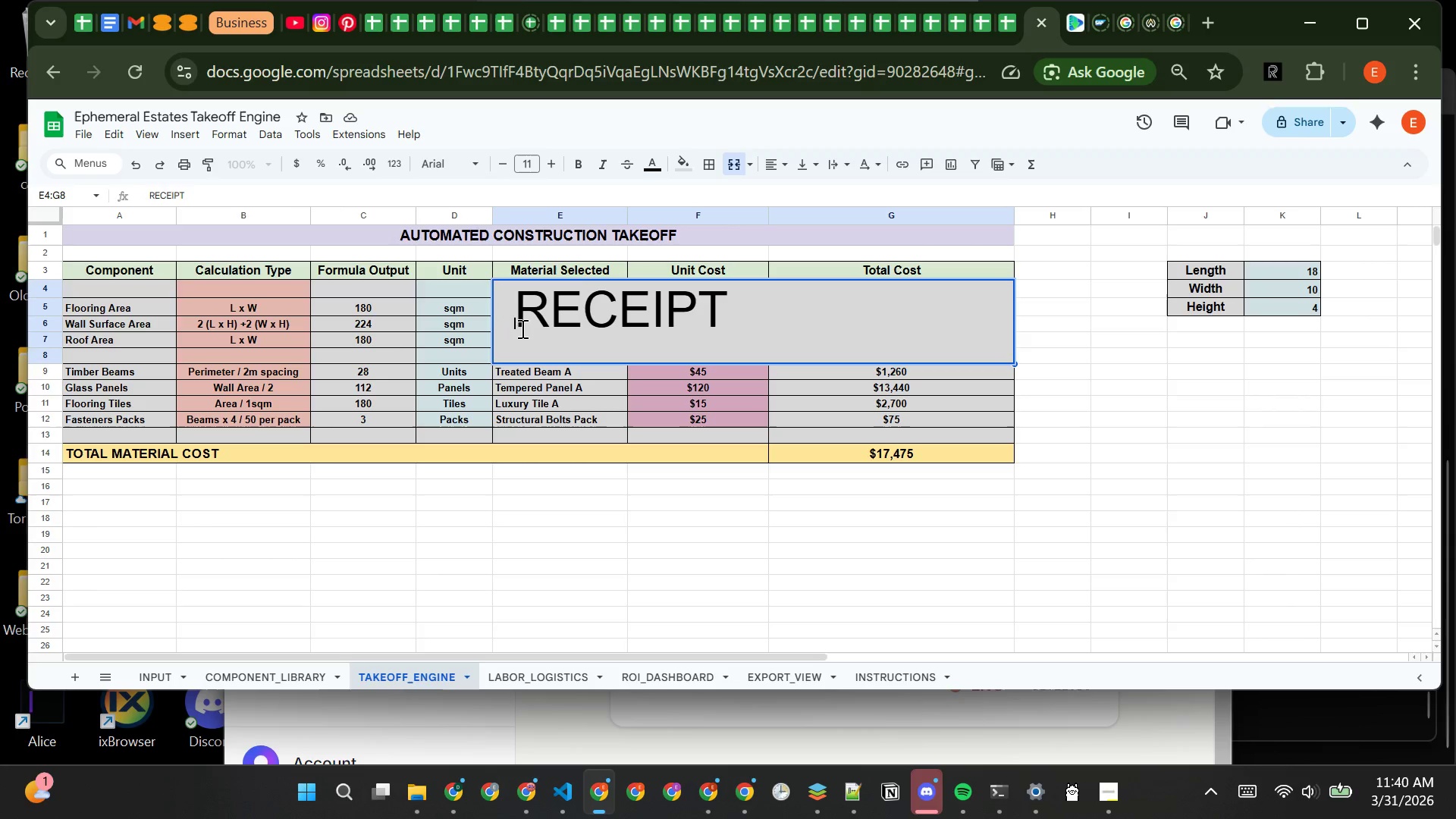 
key(Space)
 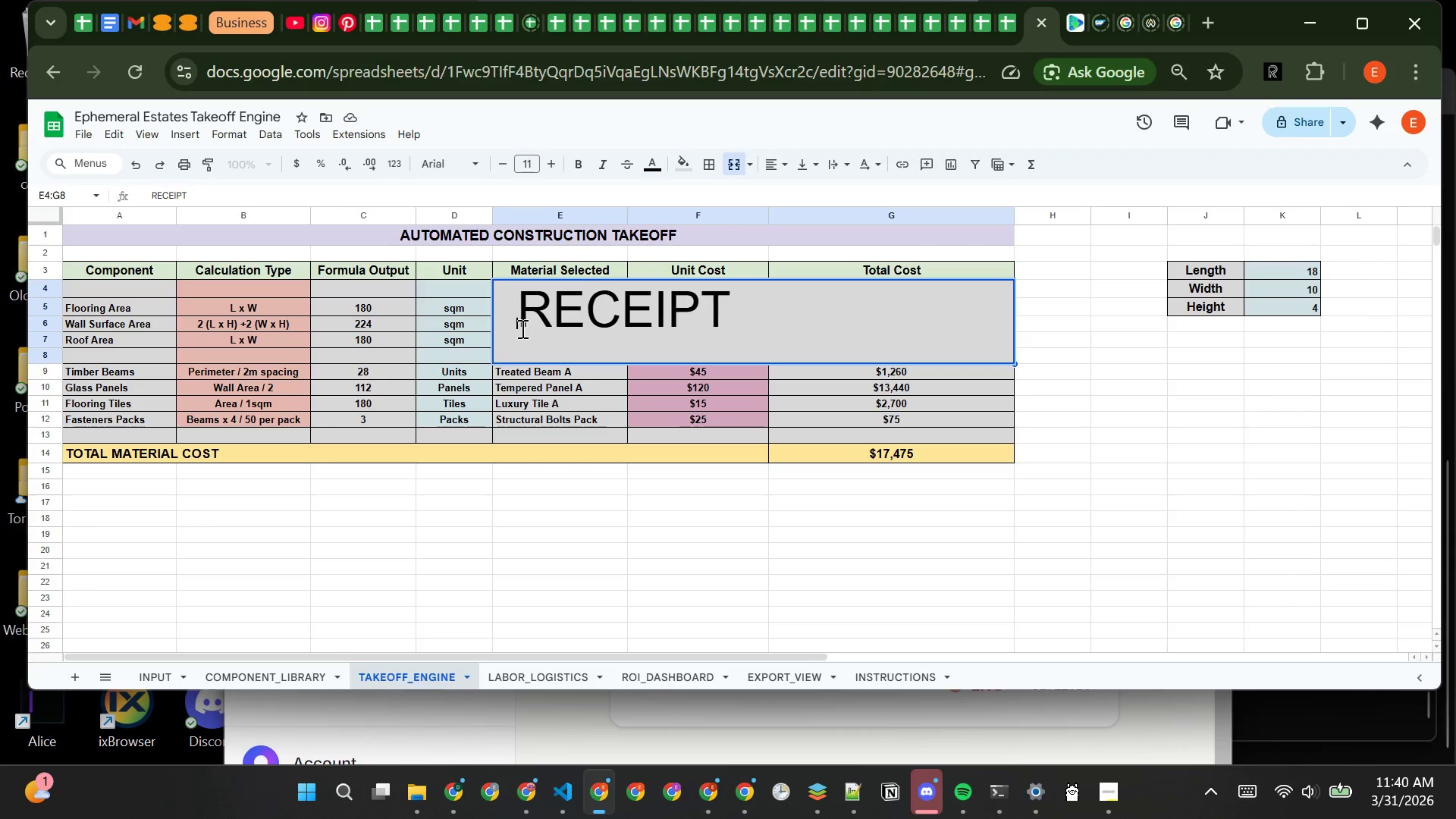 
key(Space)
 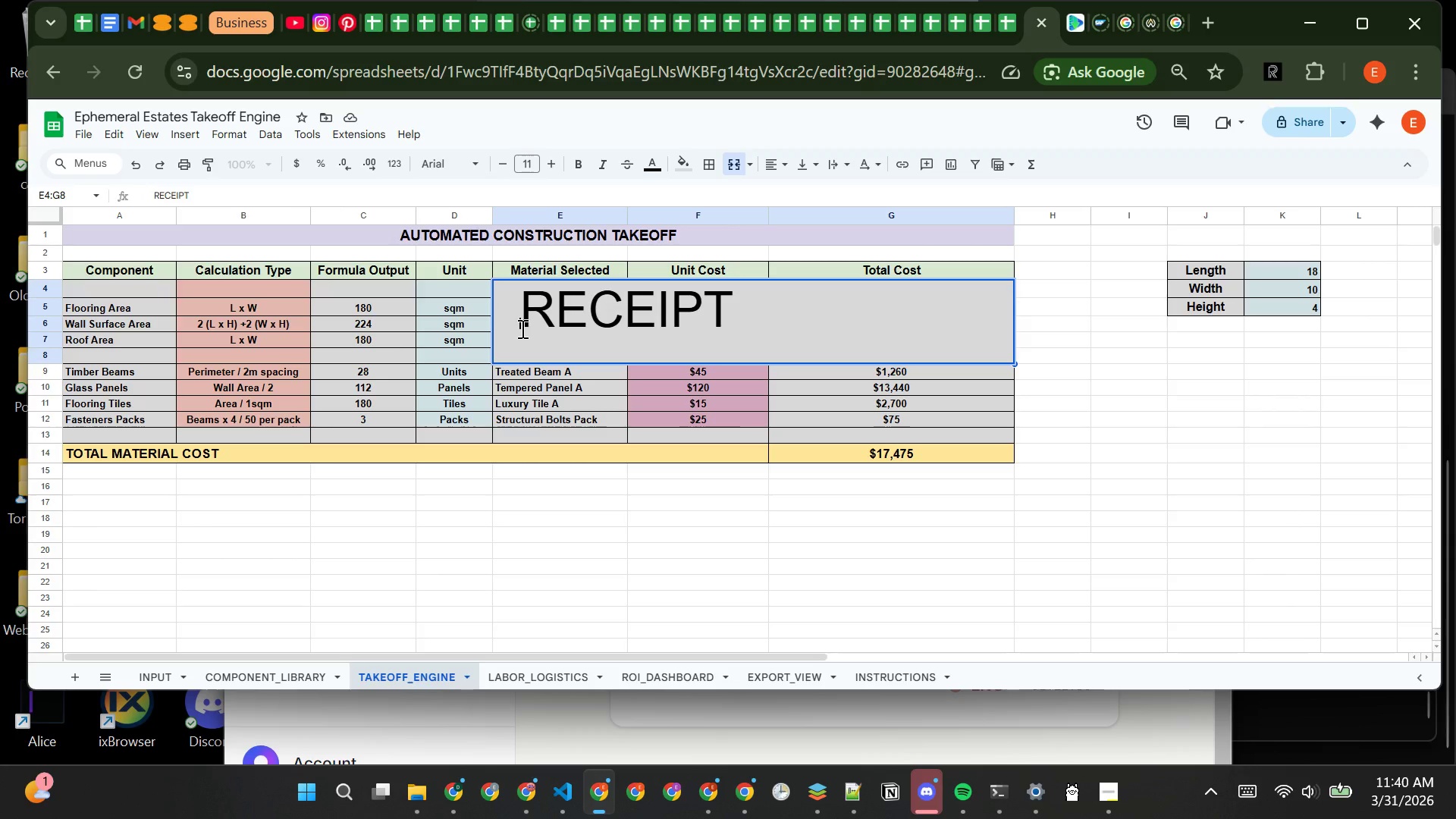 
key(Space)
 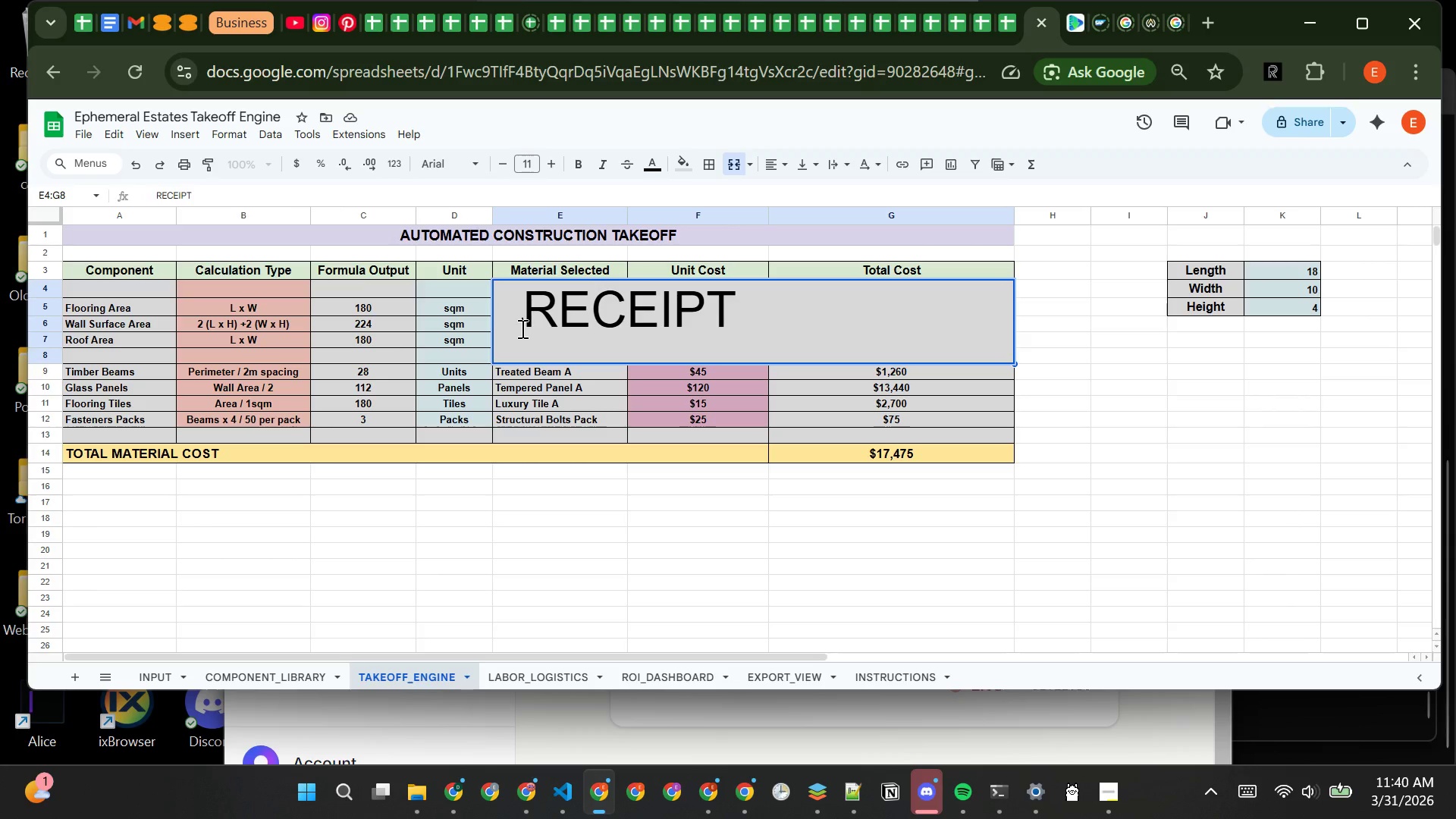 
key(Space)
 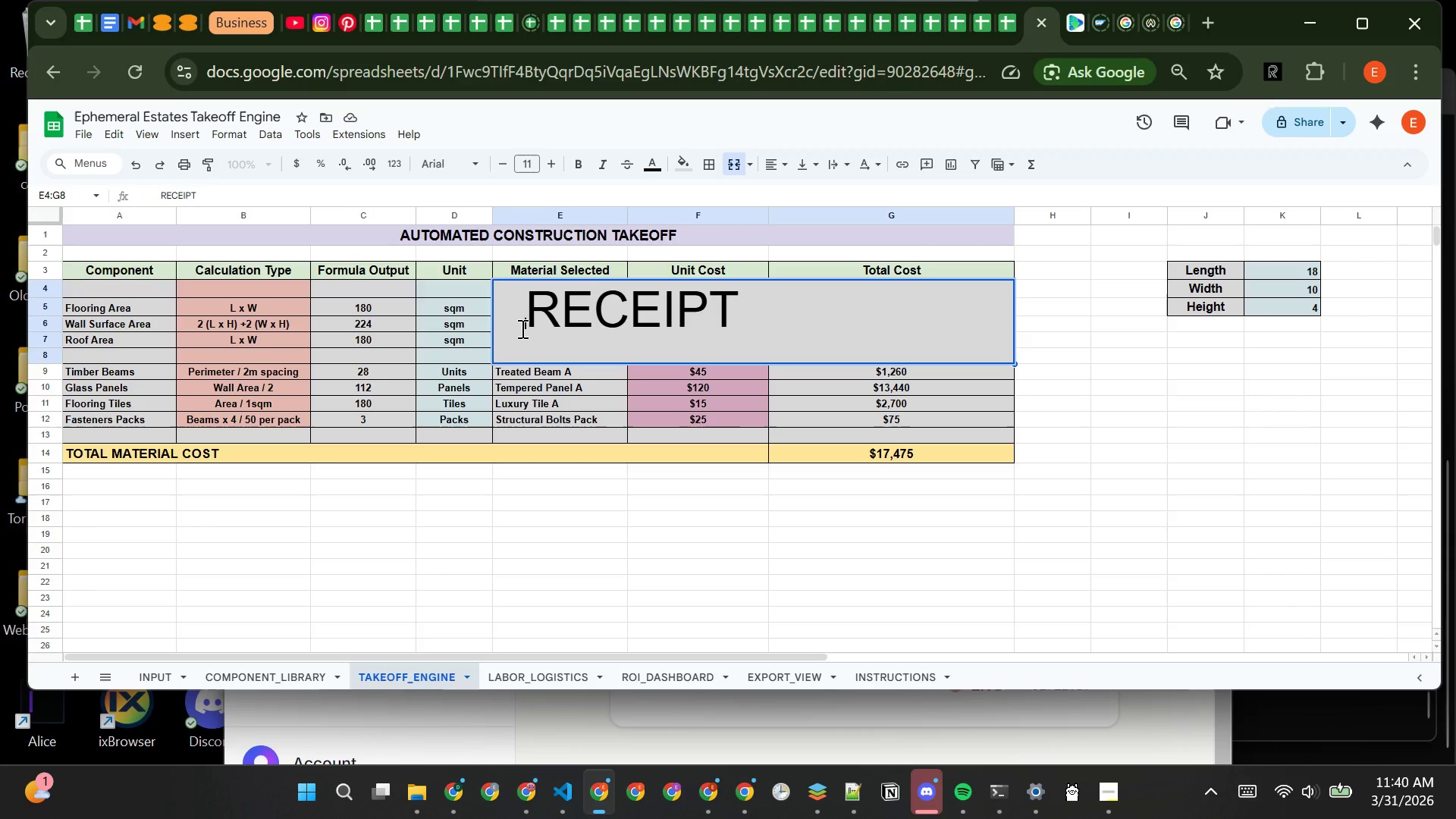 
key(Space)
 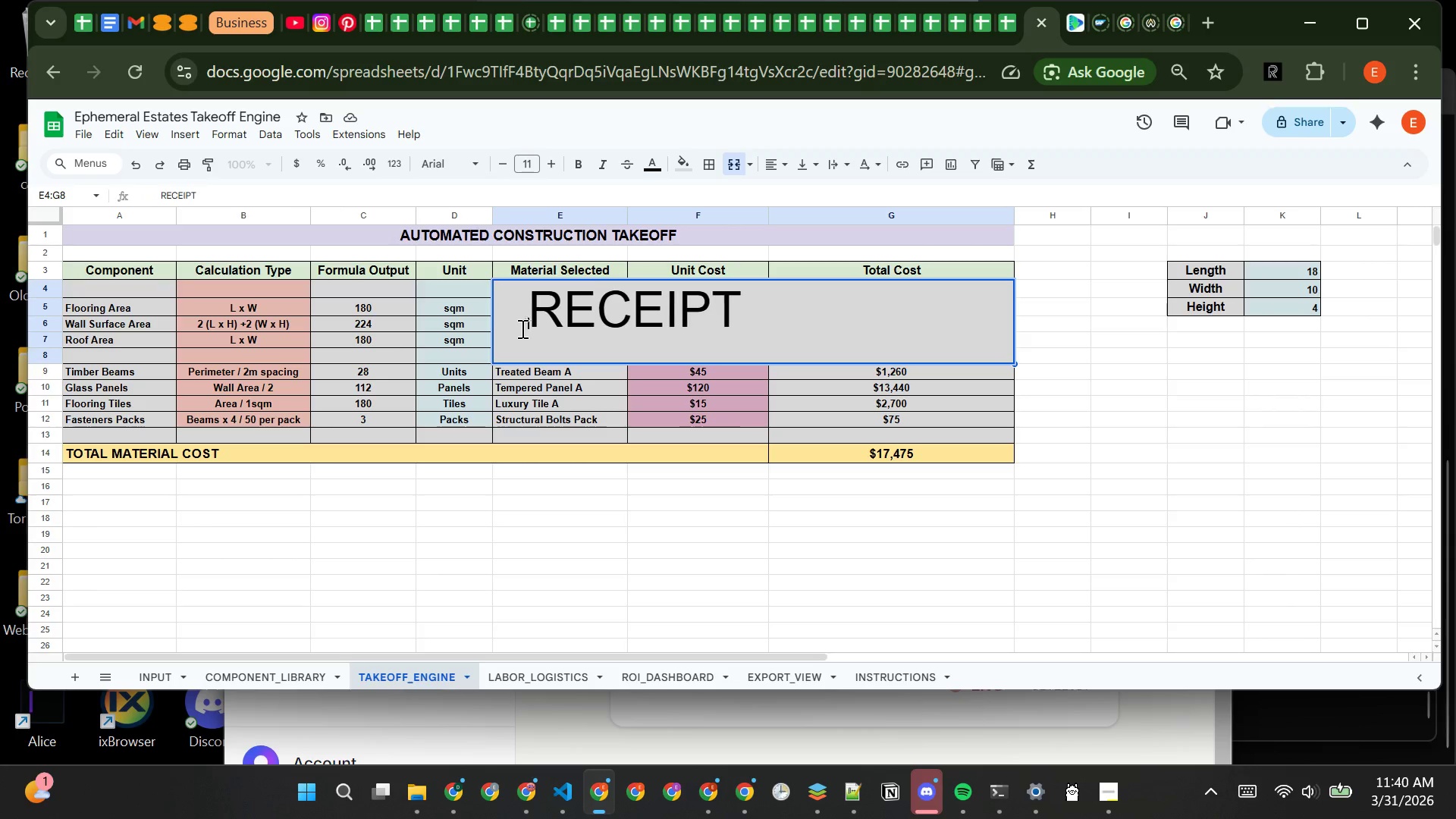 
key(Space)
 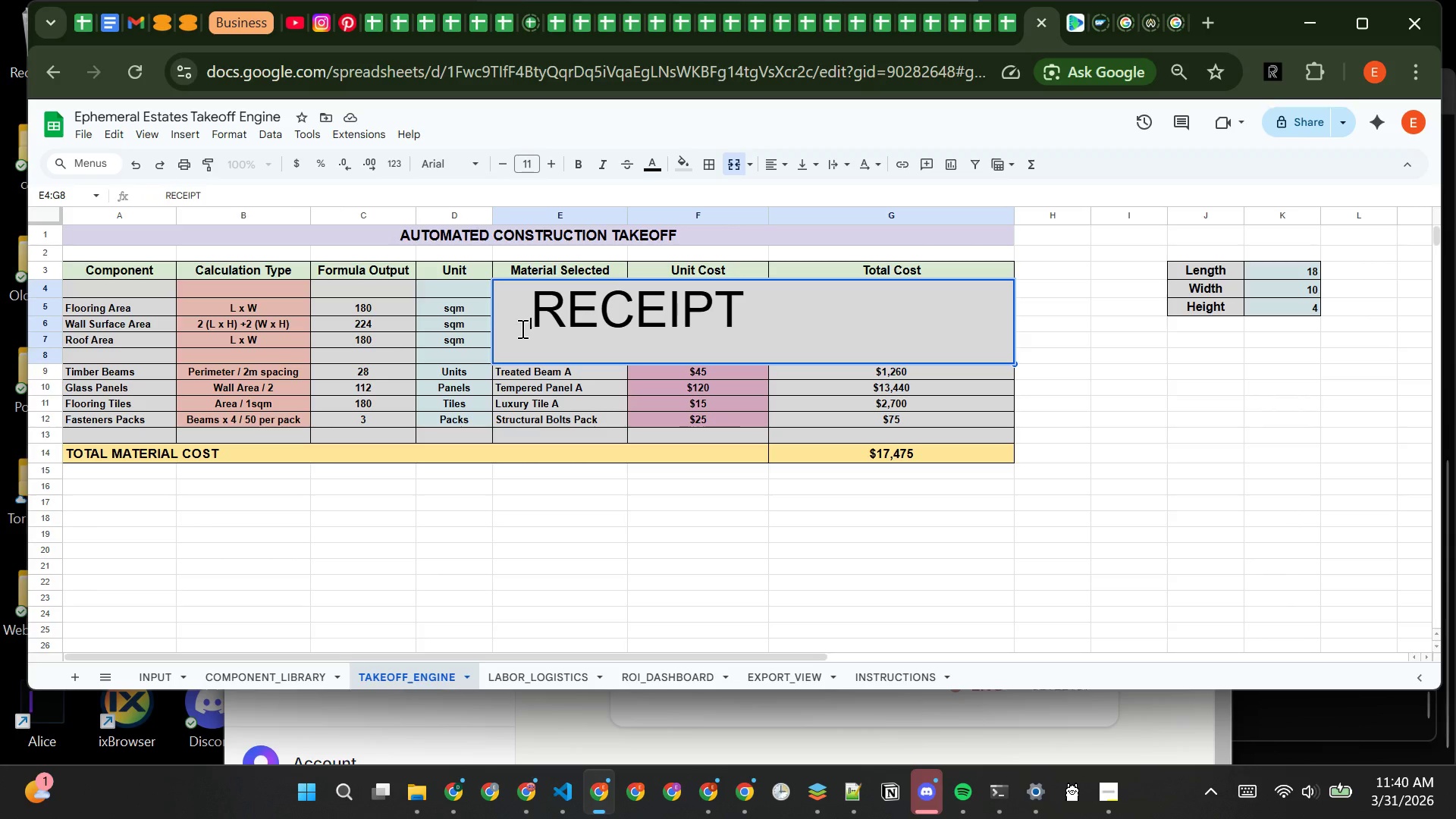 
key(Space)
 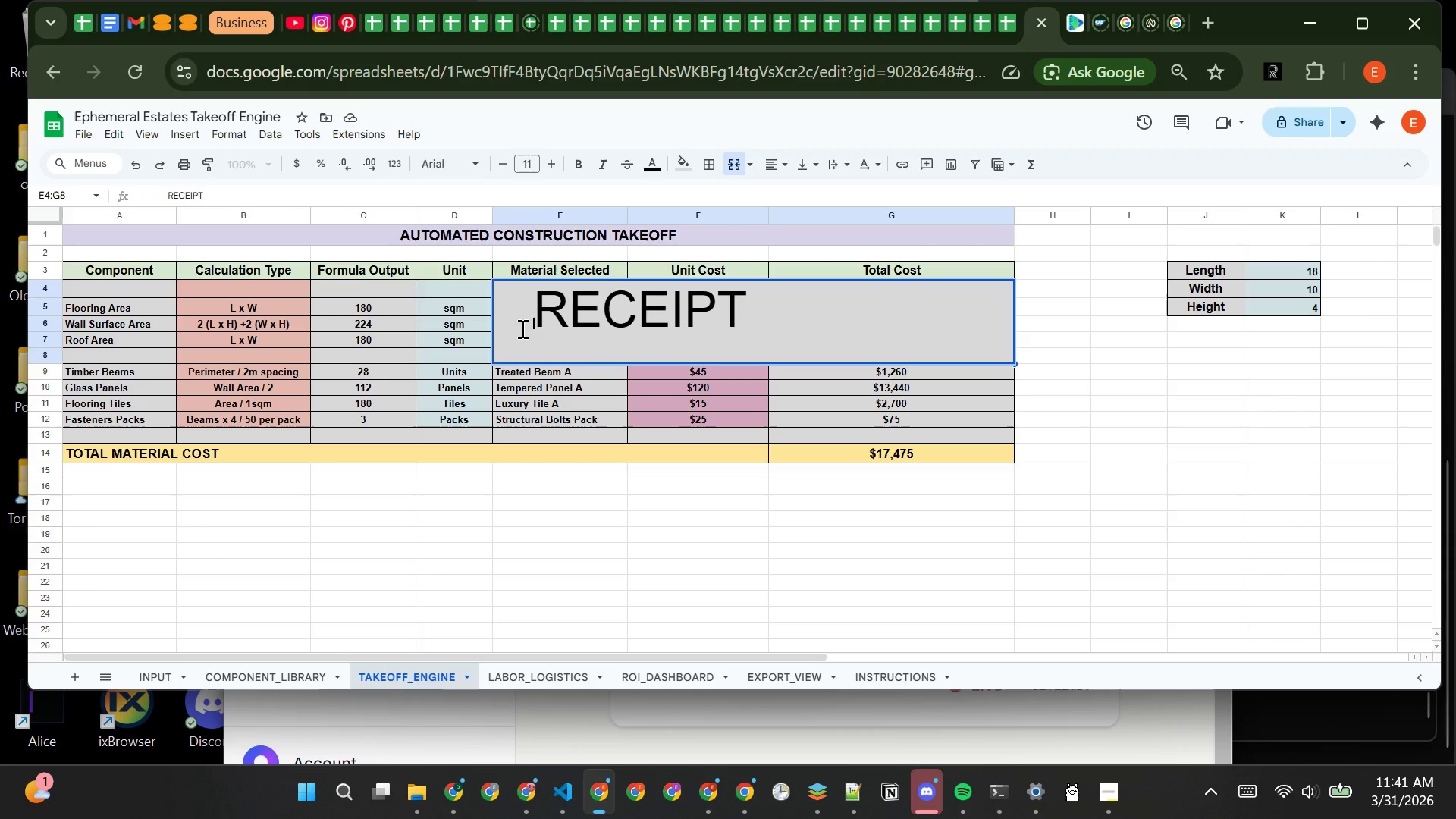 
key(Space)
 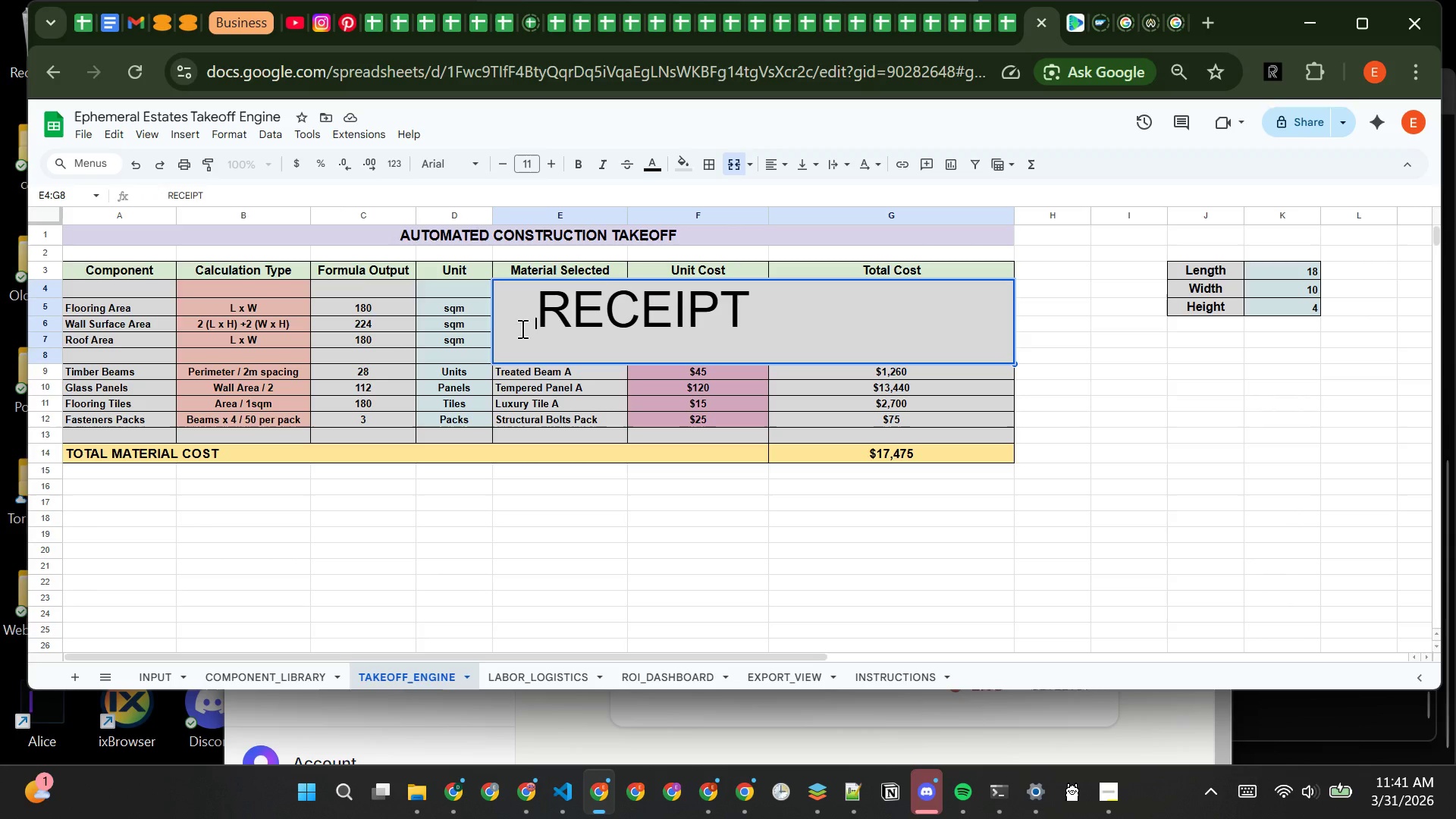 
key(Space)
 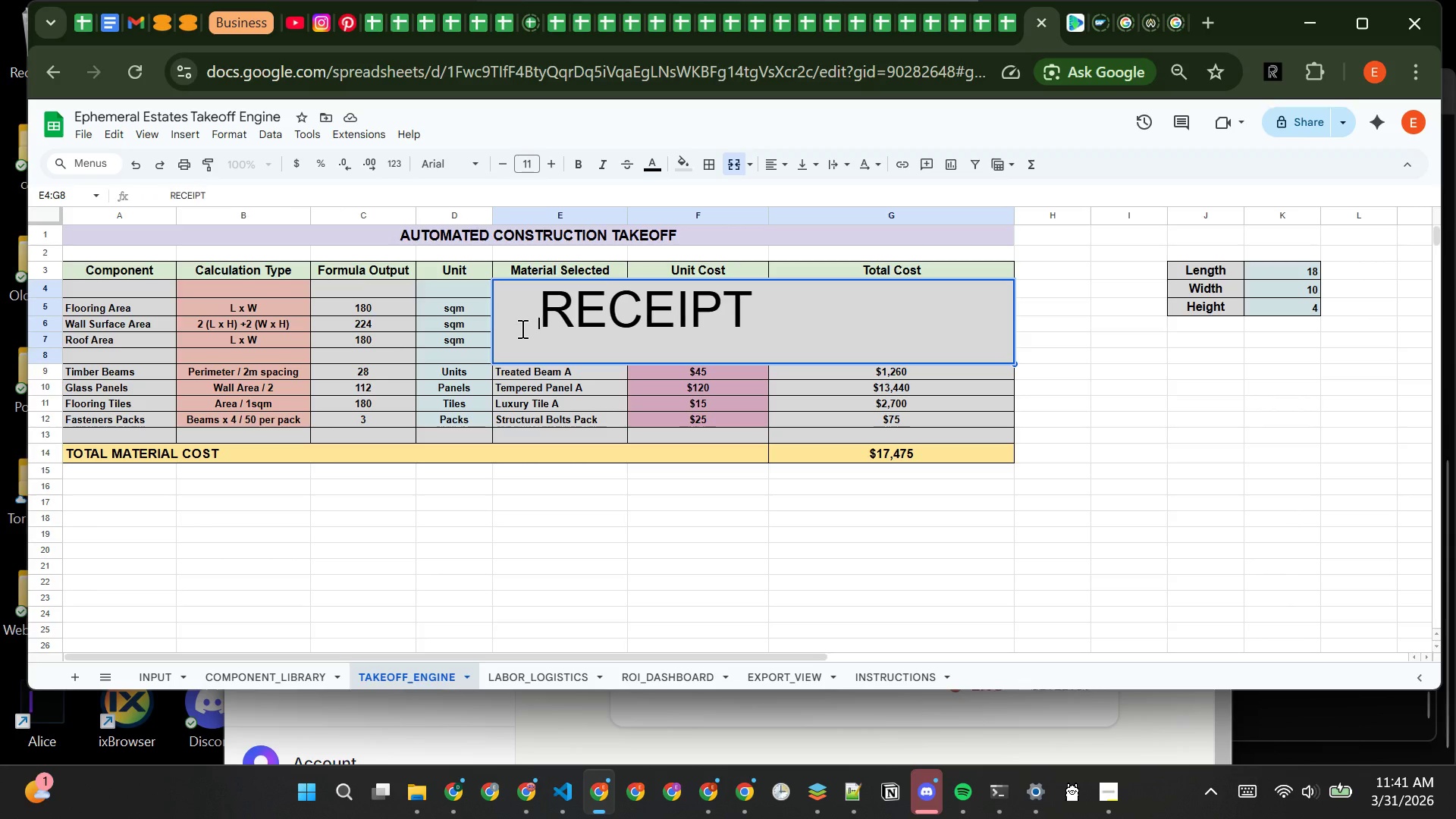 
key(Space)
 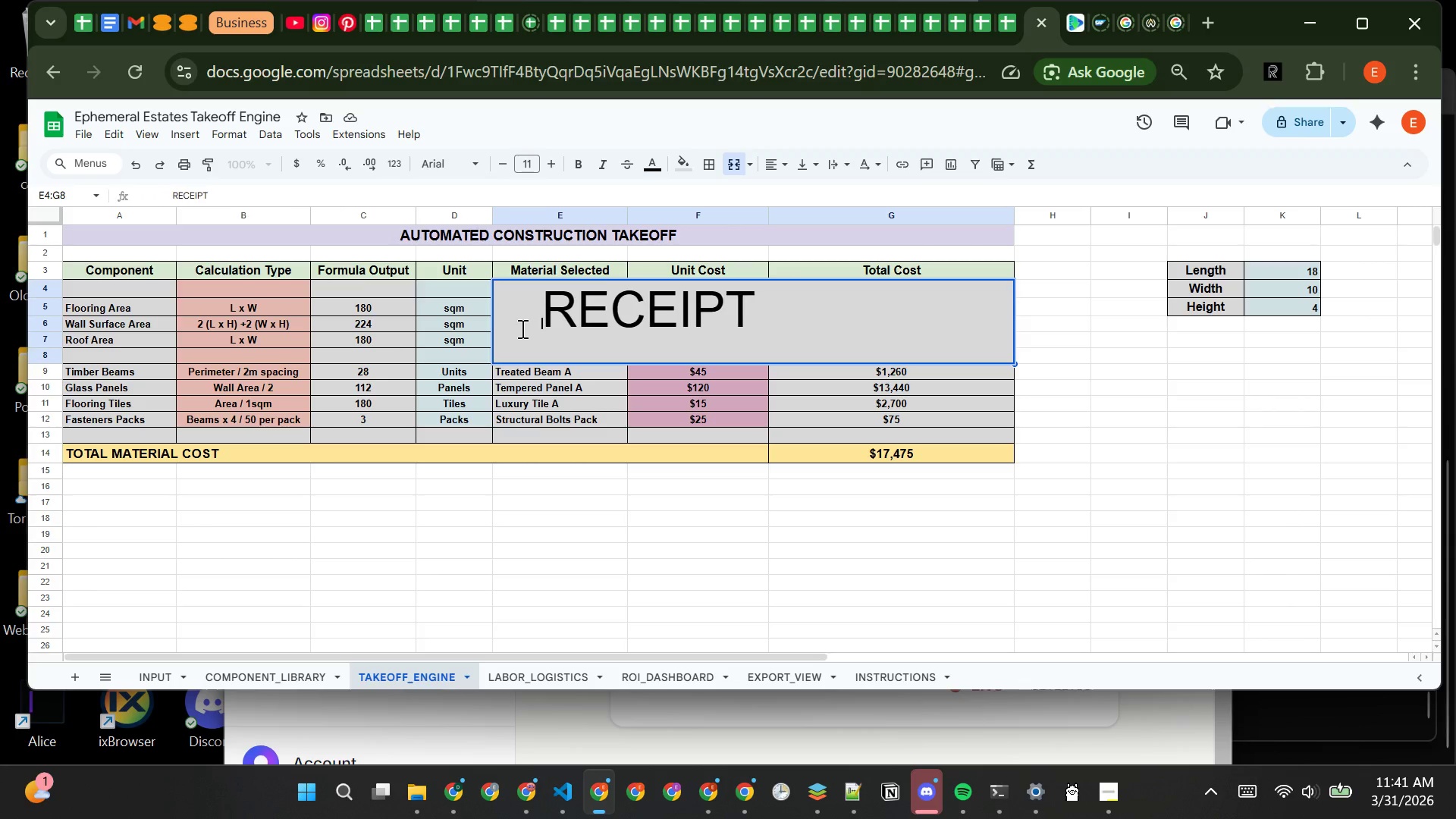 
key(Space)
 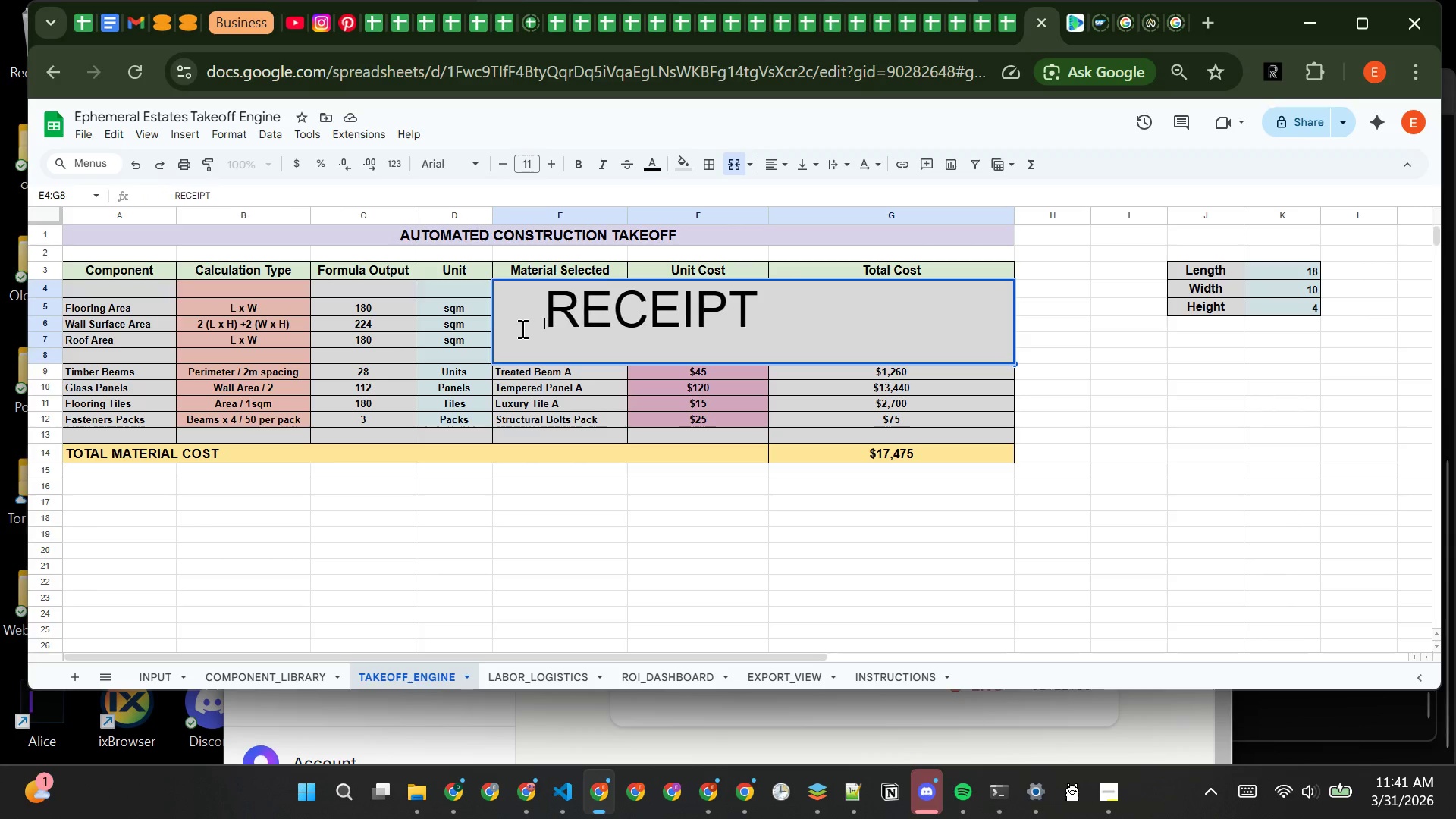 
key(Space)
 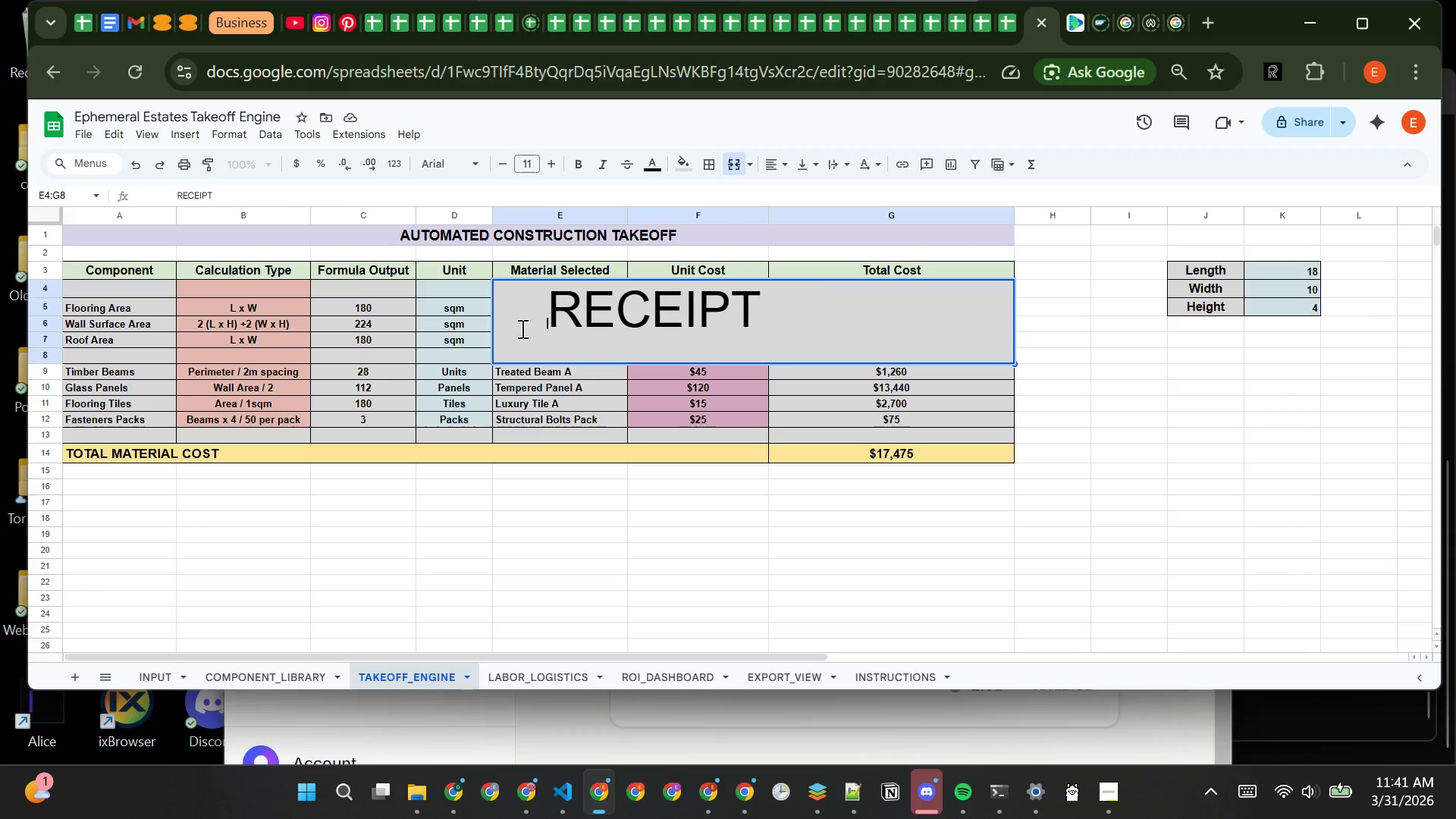 
key(Space)
 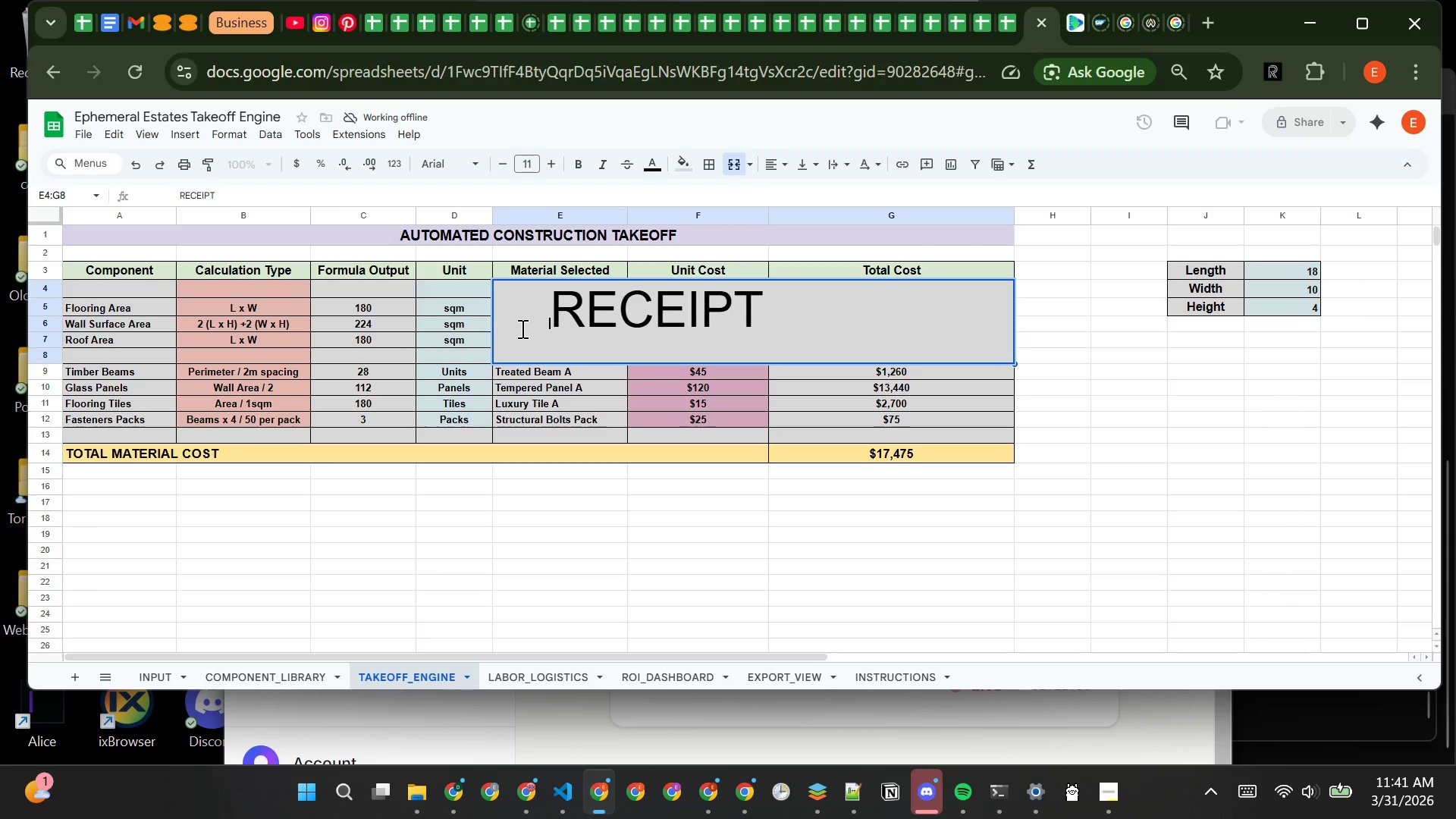 
key(Space)
 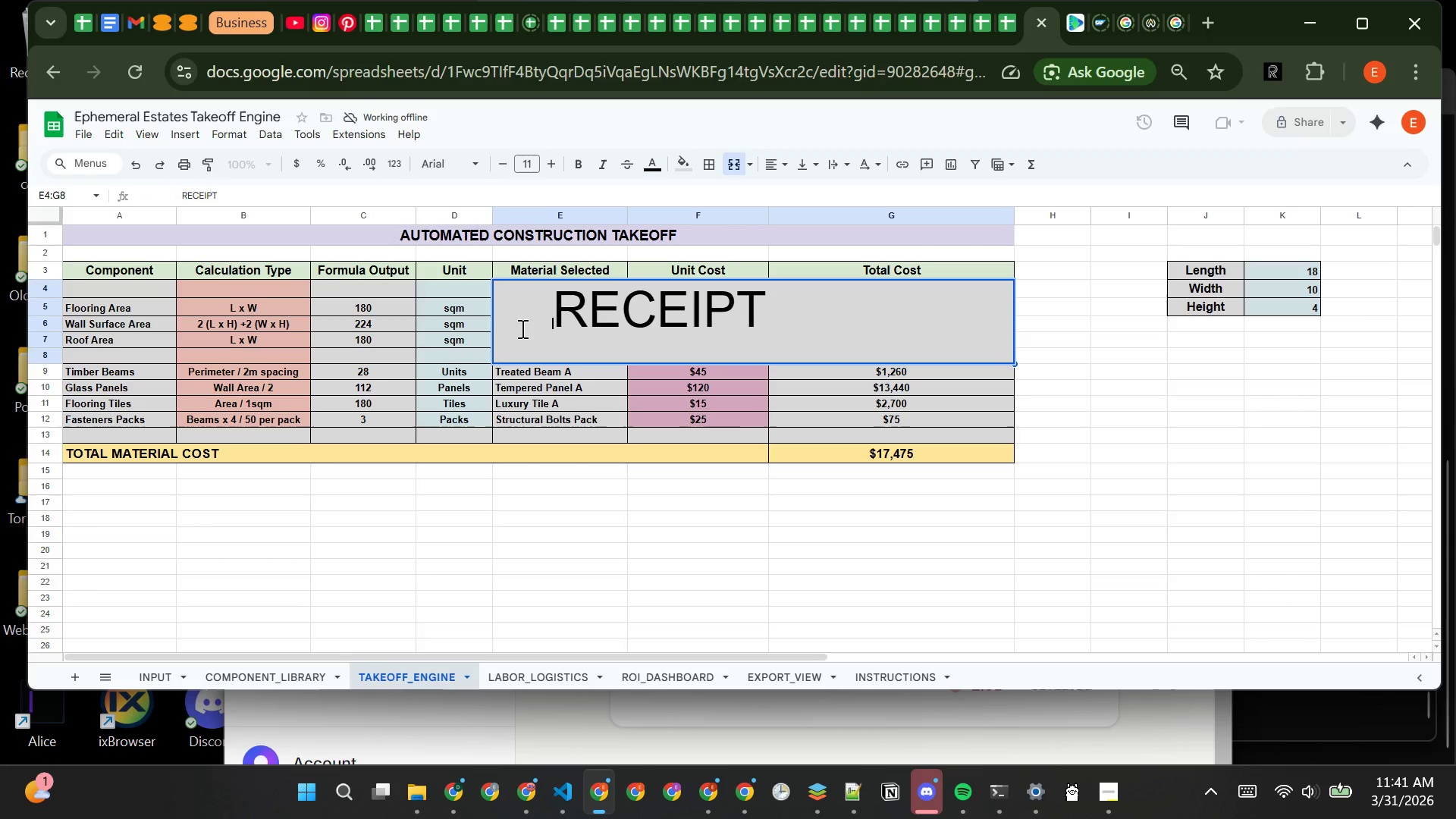 
key(Space)
 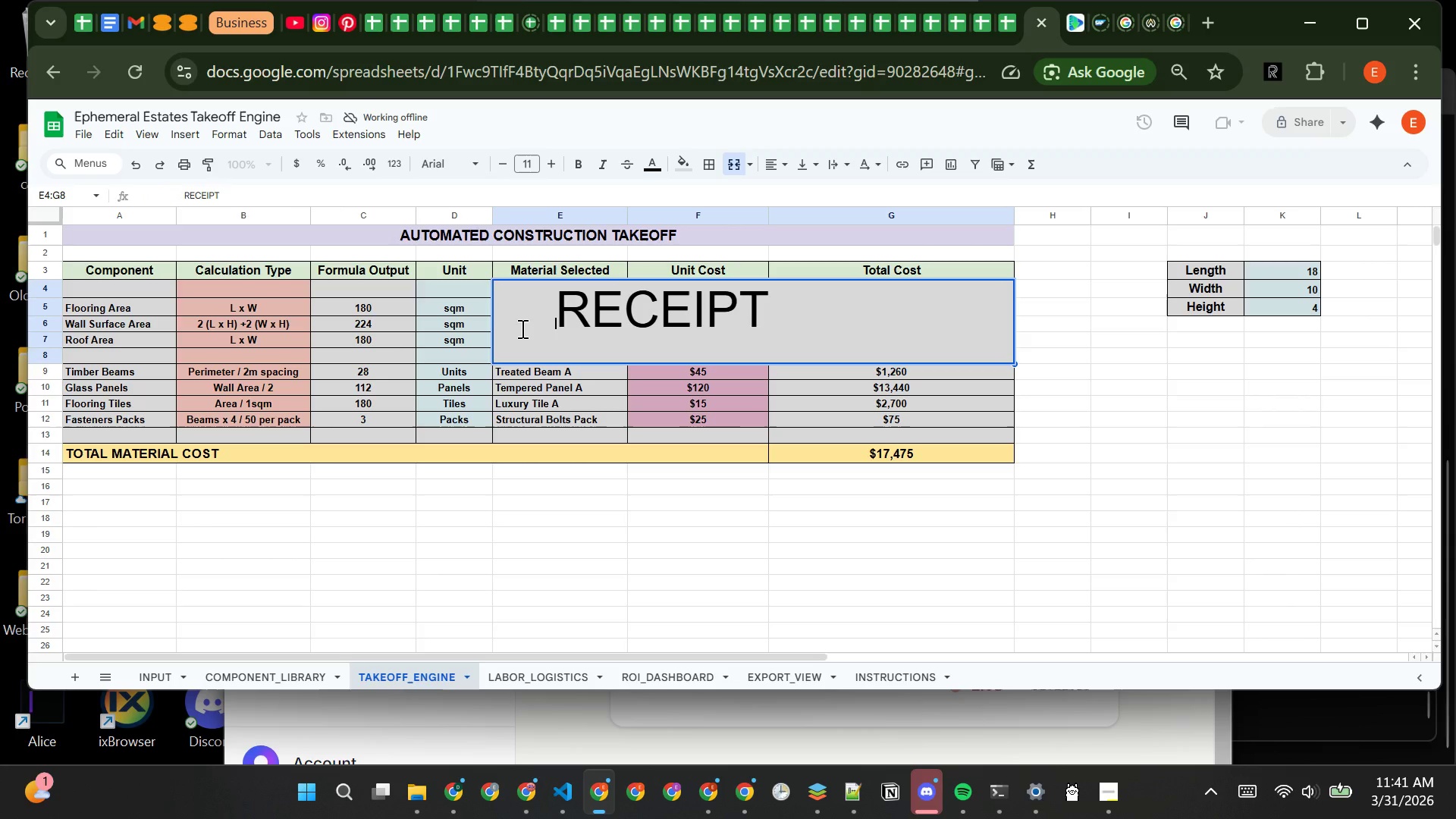 
key(Space)
 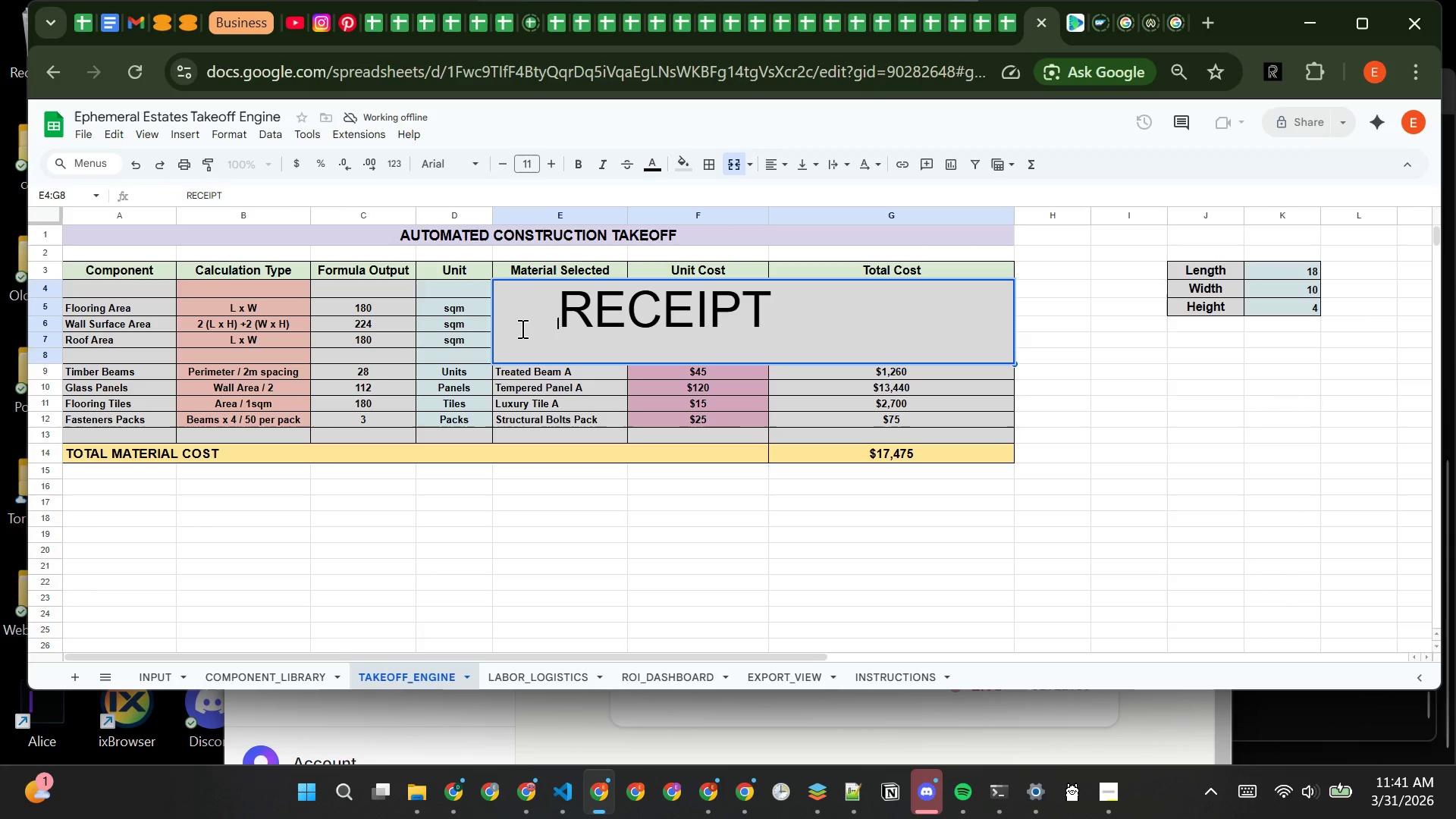 
key(Space)
 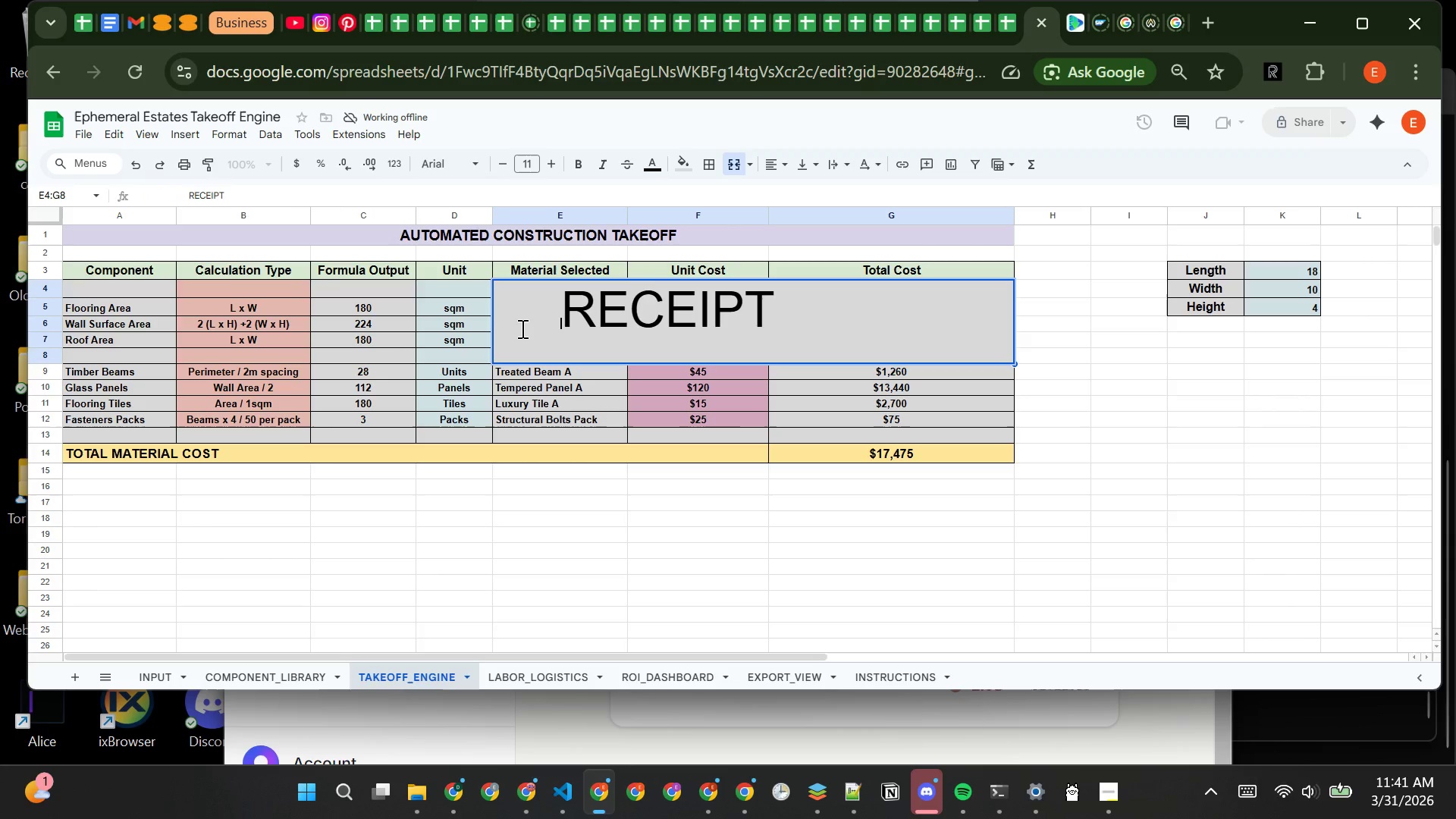 
key(Space)
 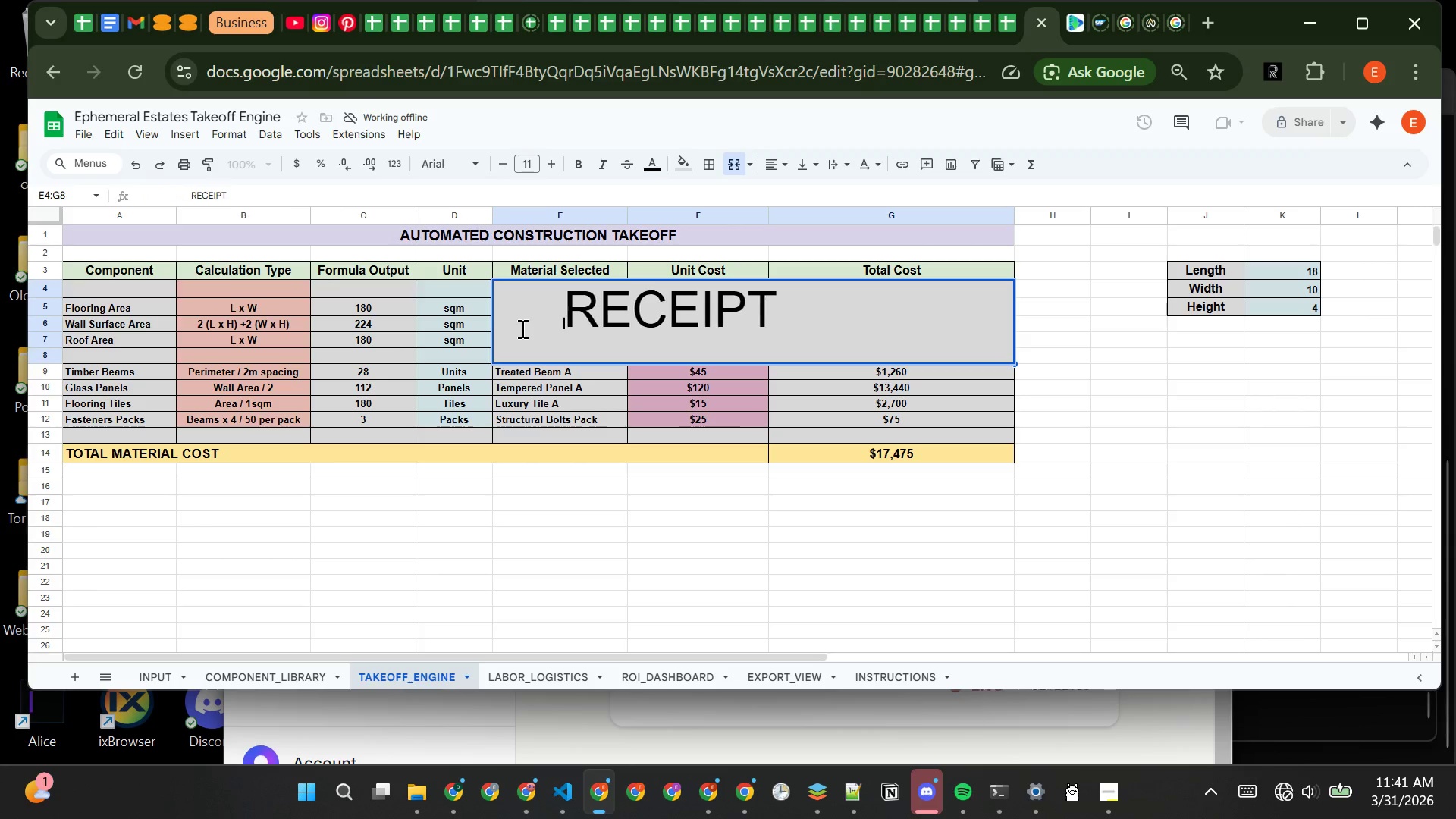 
key(Space)
 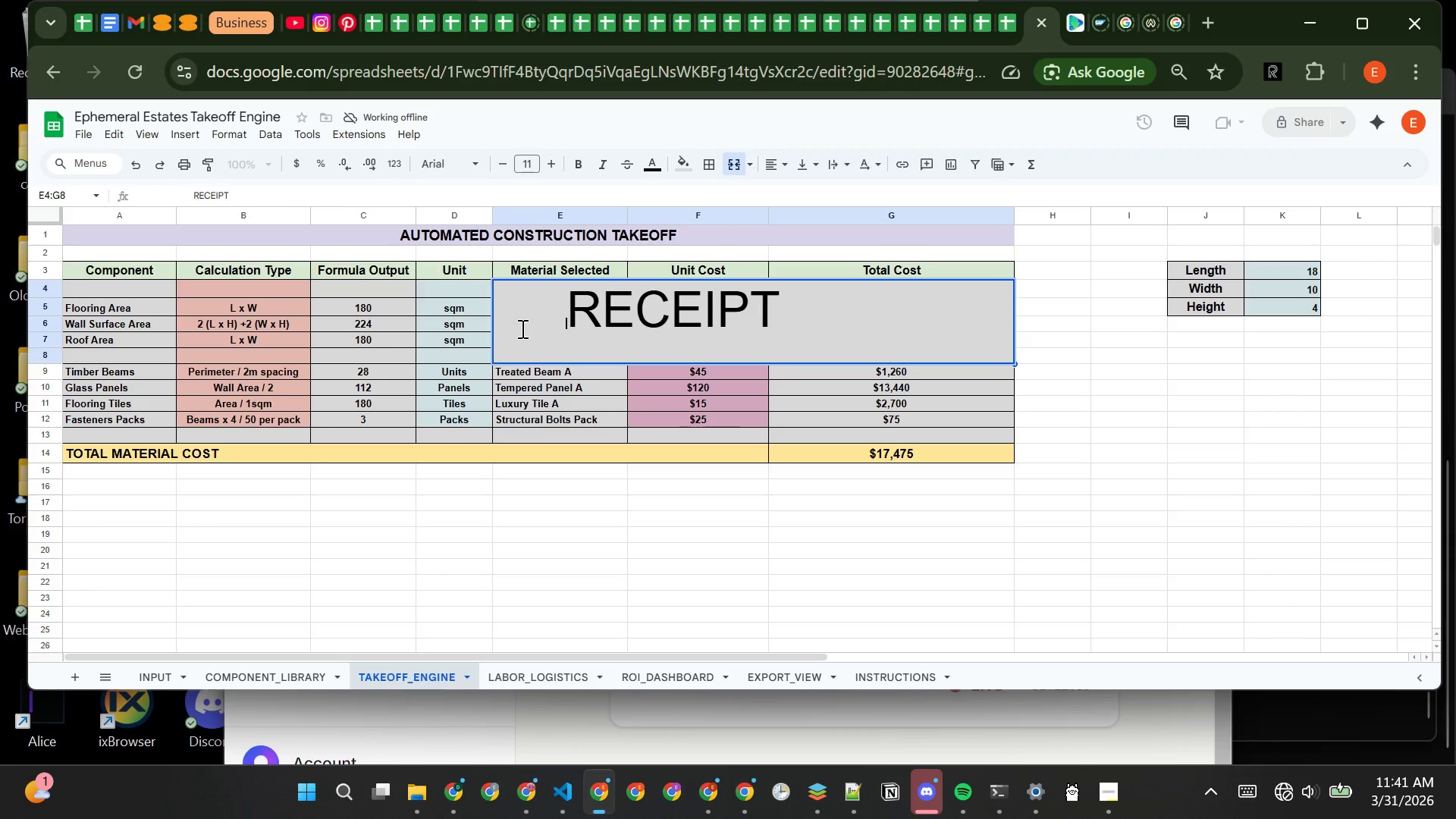 
key(Space)
 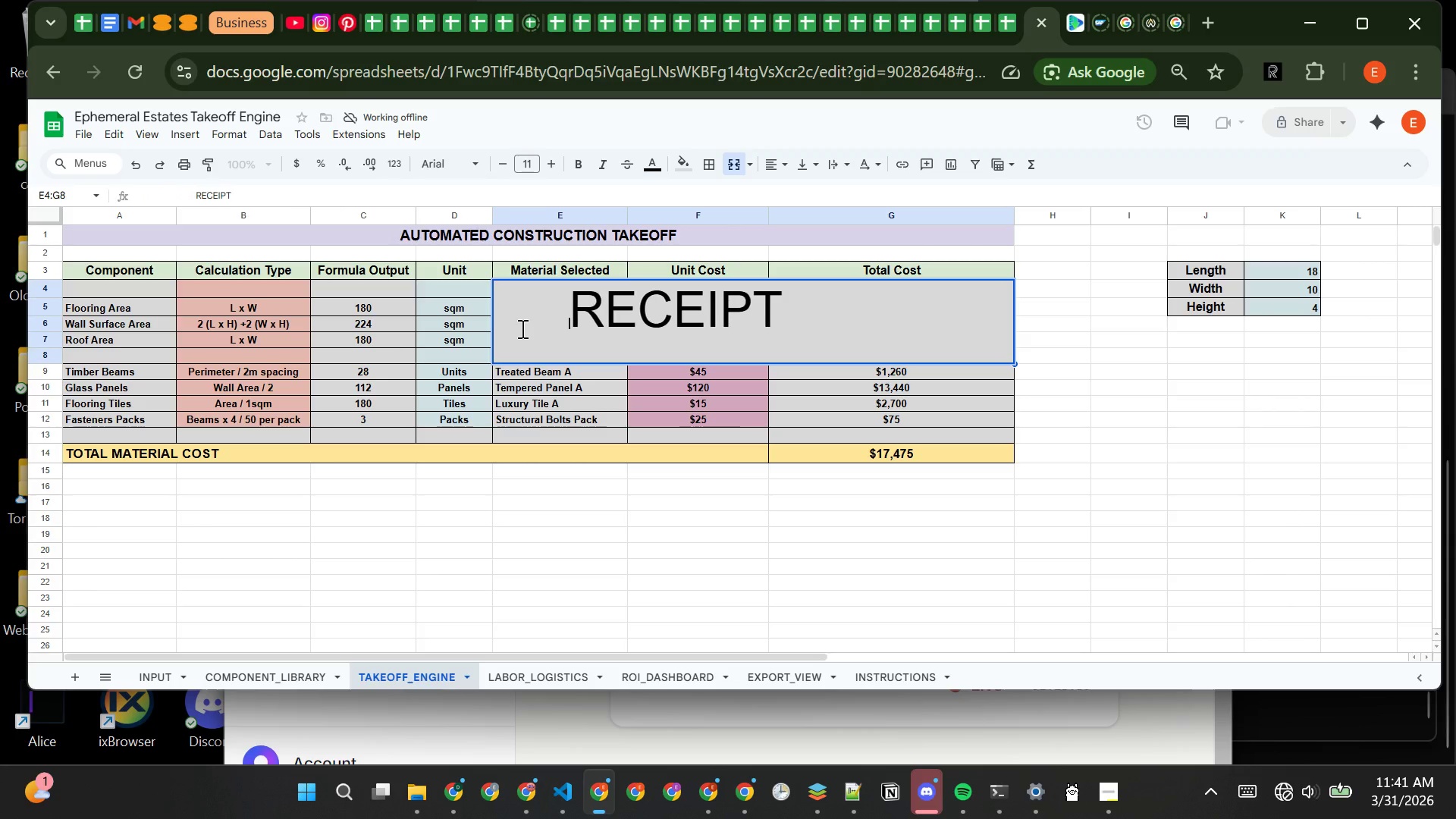 
key(Space)
 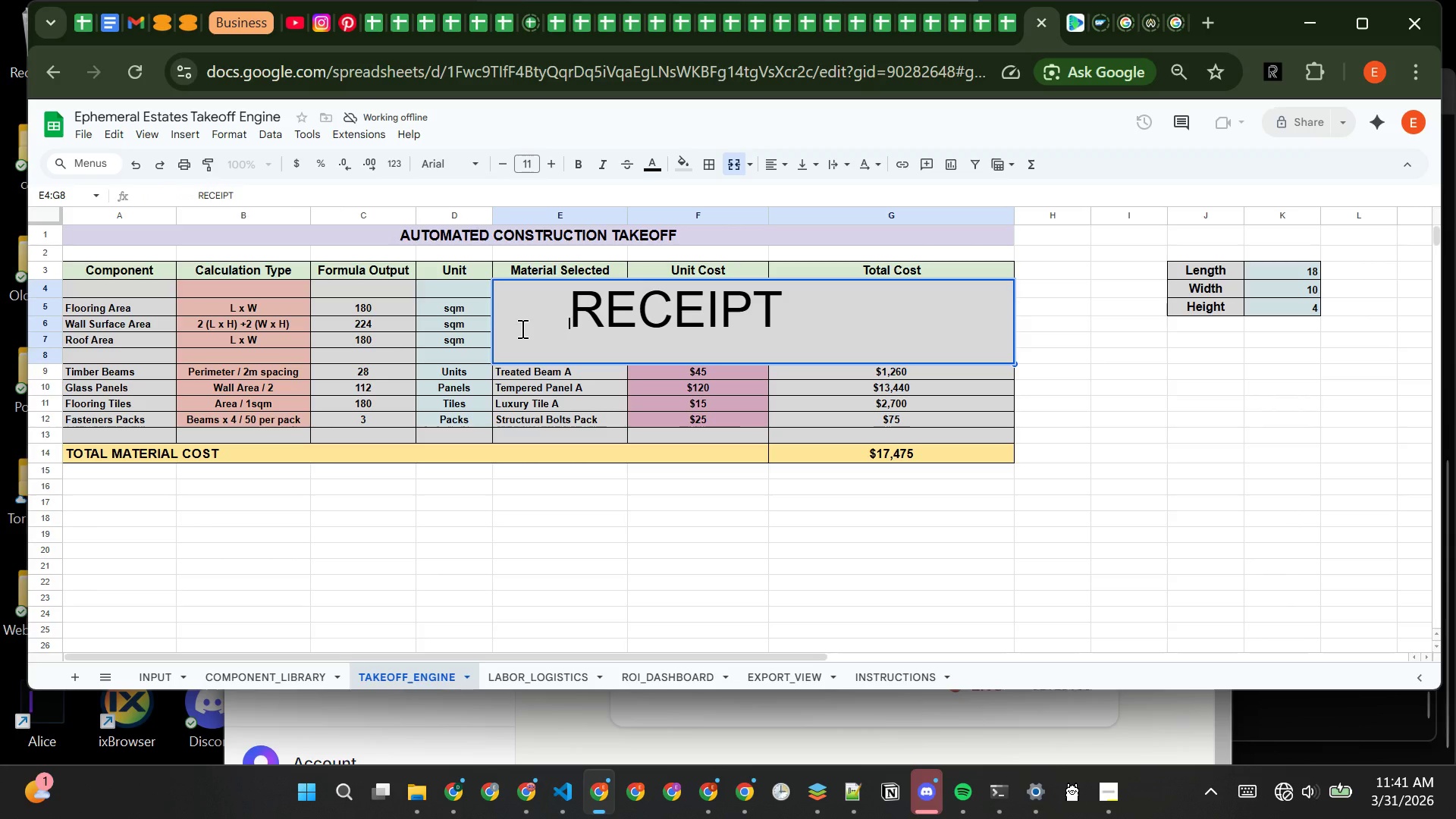 
key(Space)
 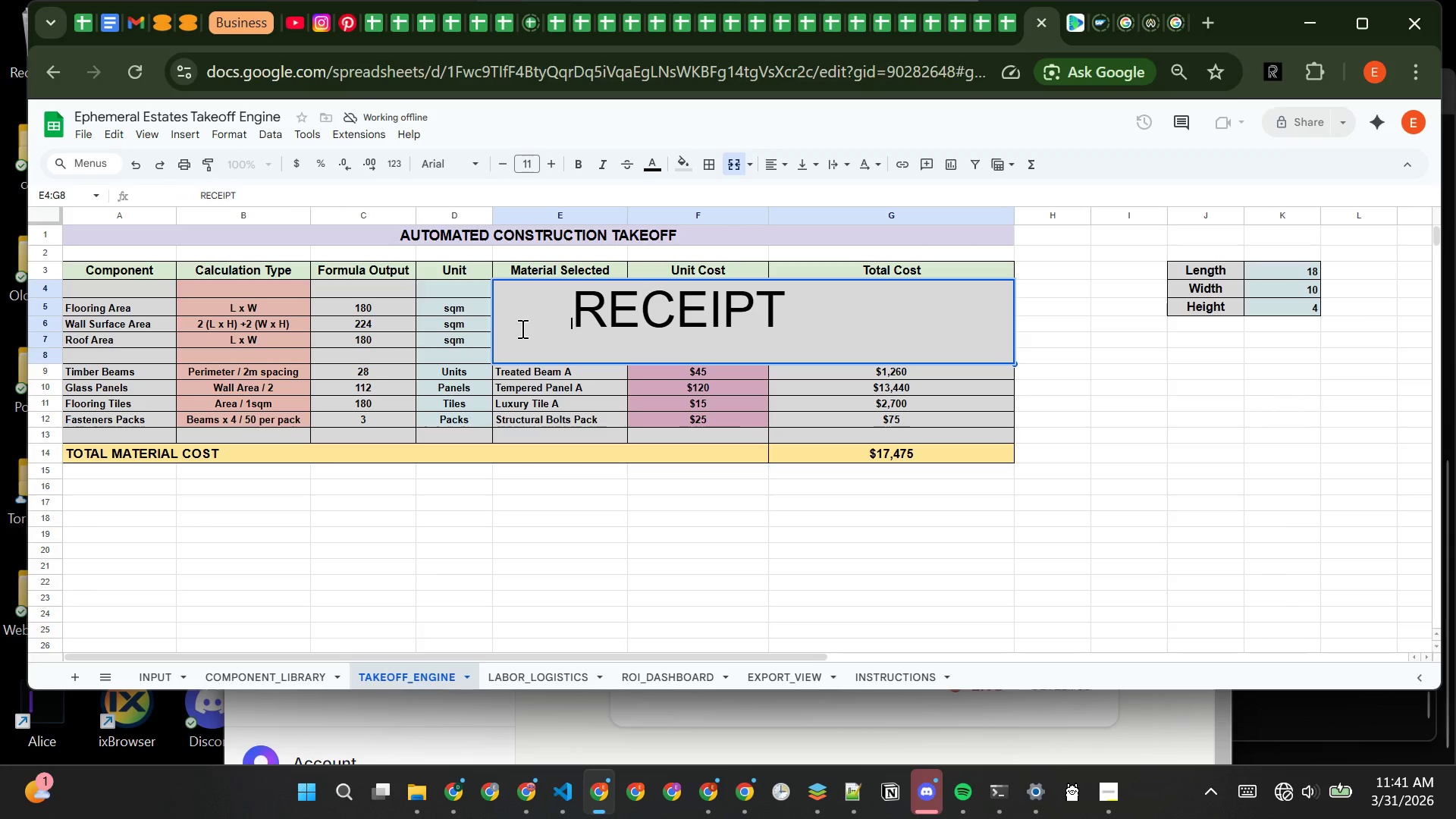 
key(Space)
 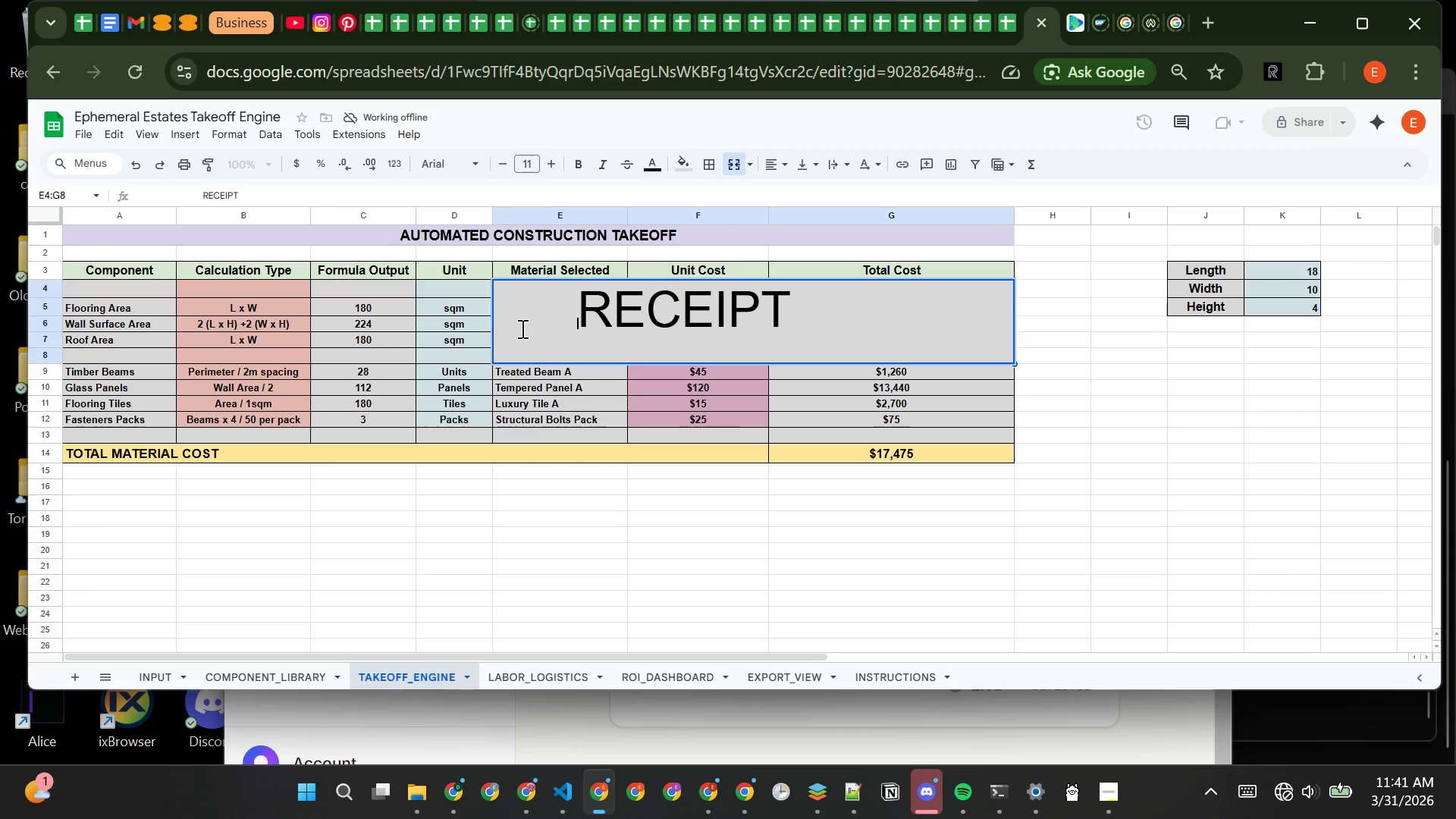 
key(Space)
 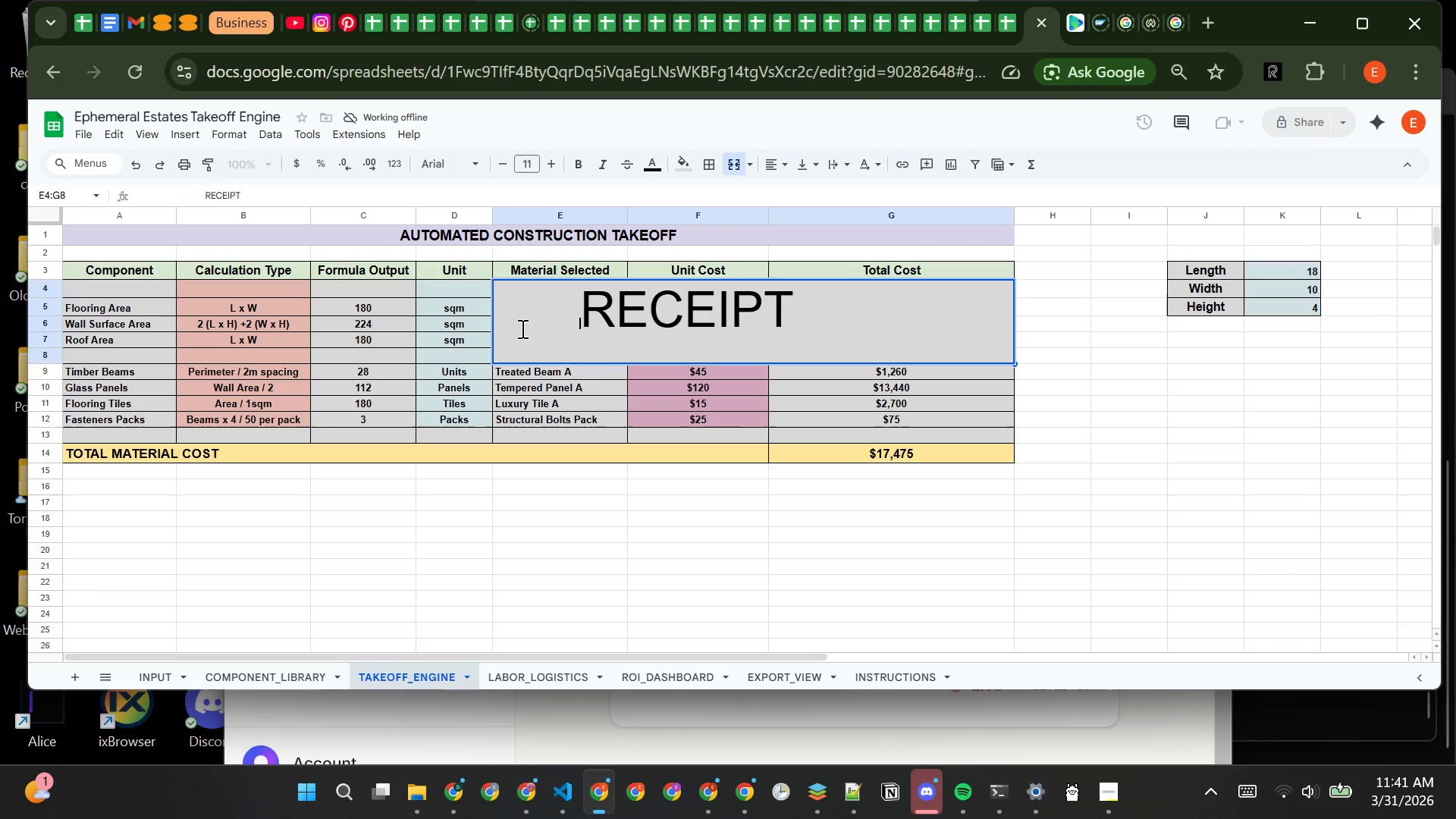 
key(Space)
 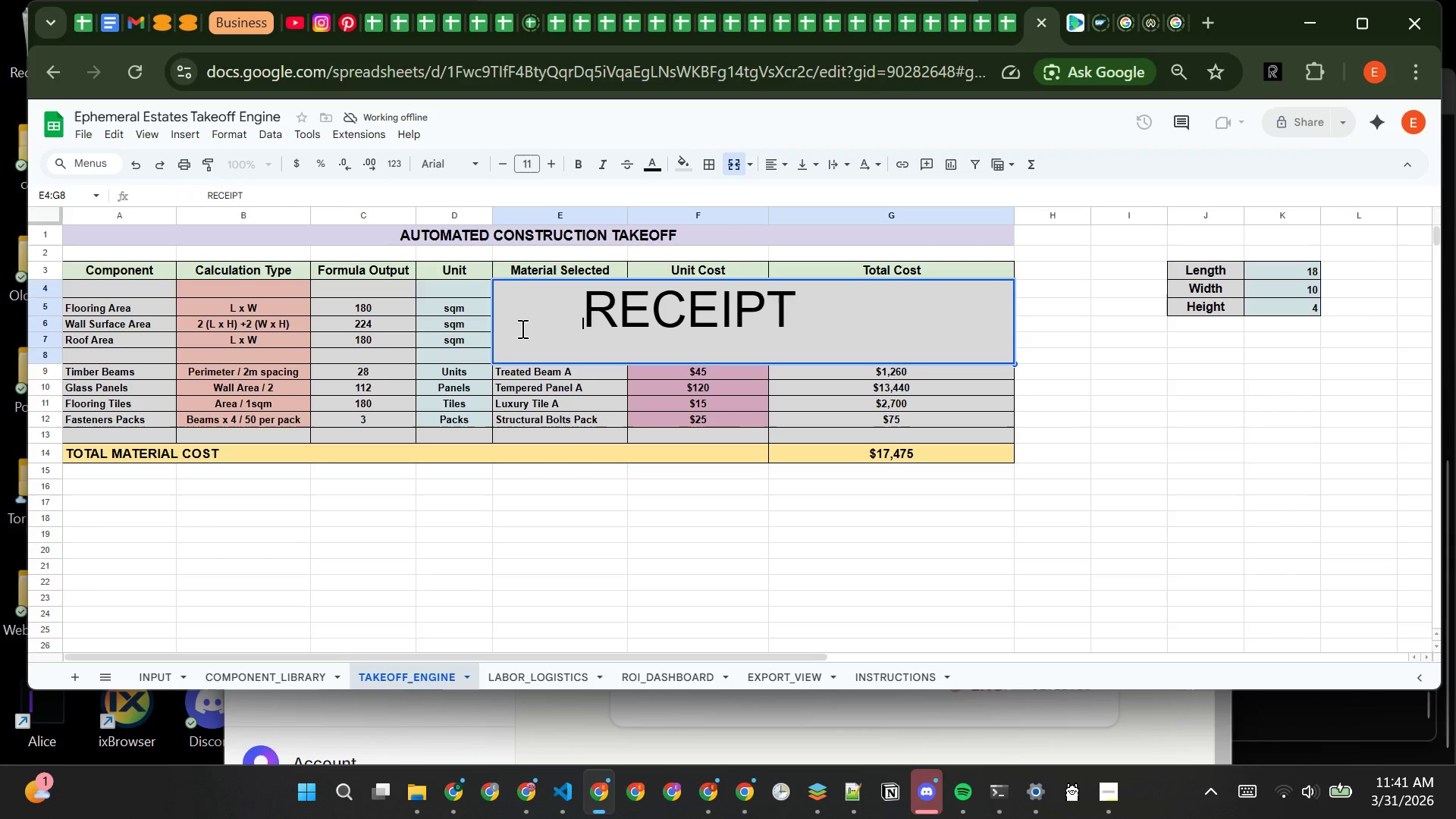 
key(Space)
 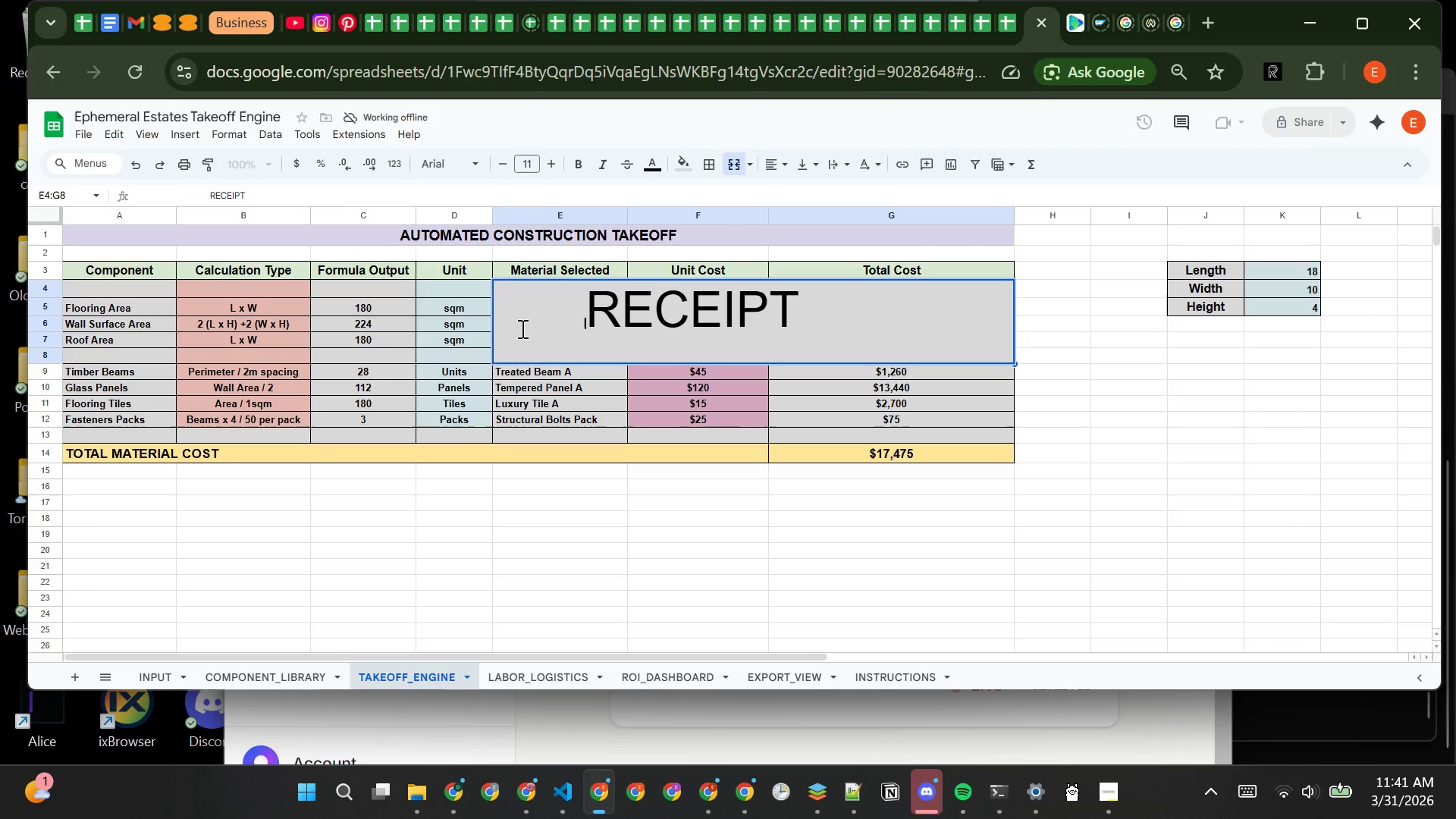 
key(Space)
 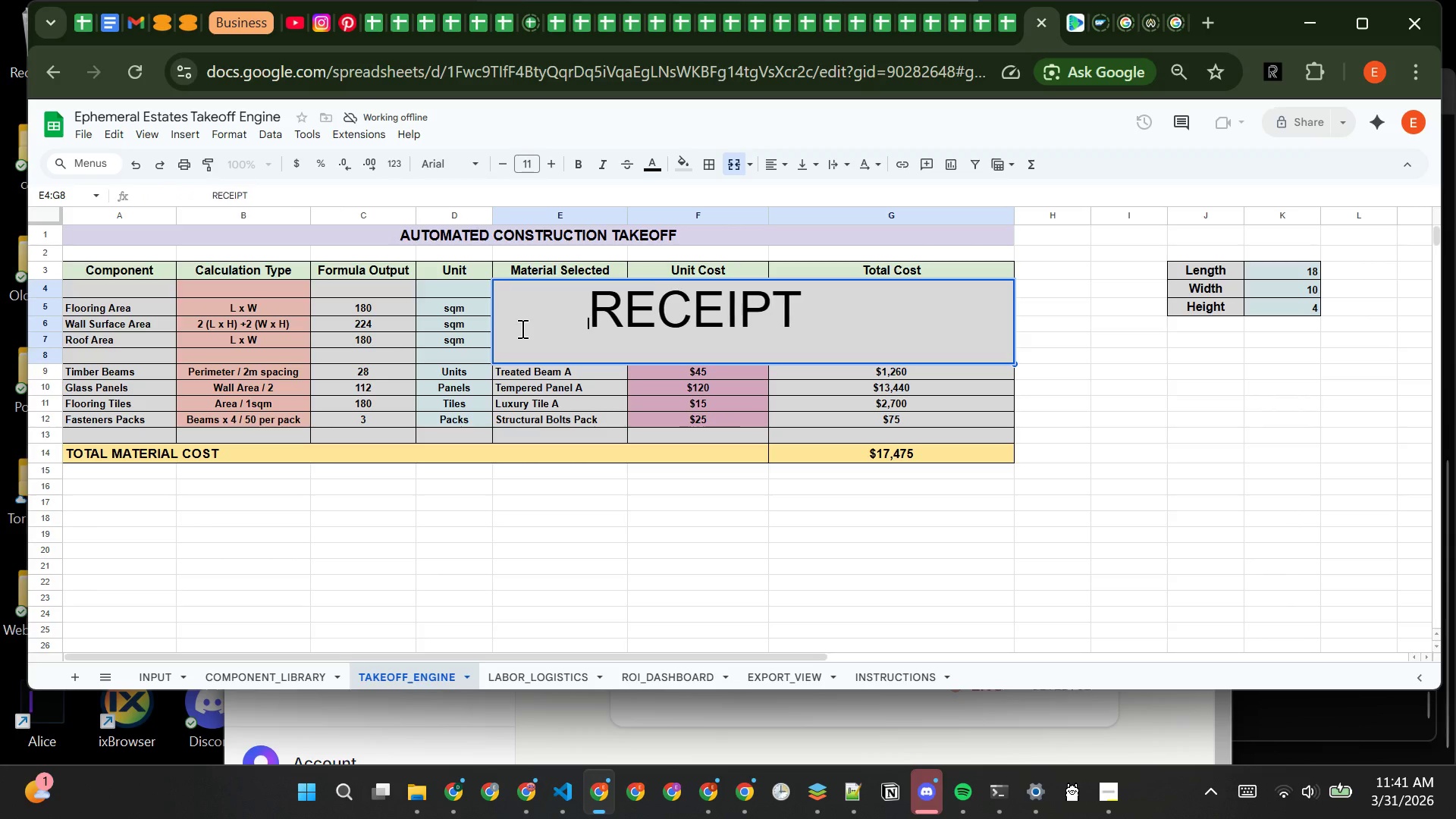 
key(Space)
 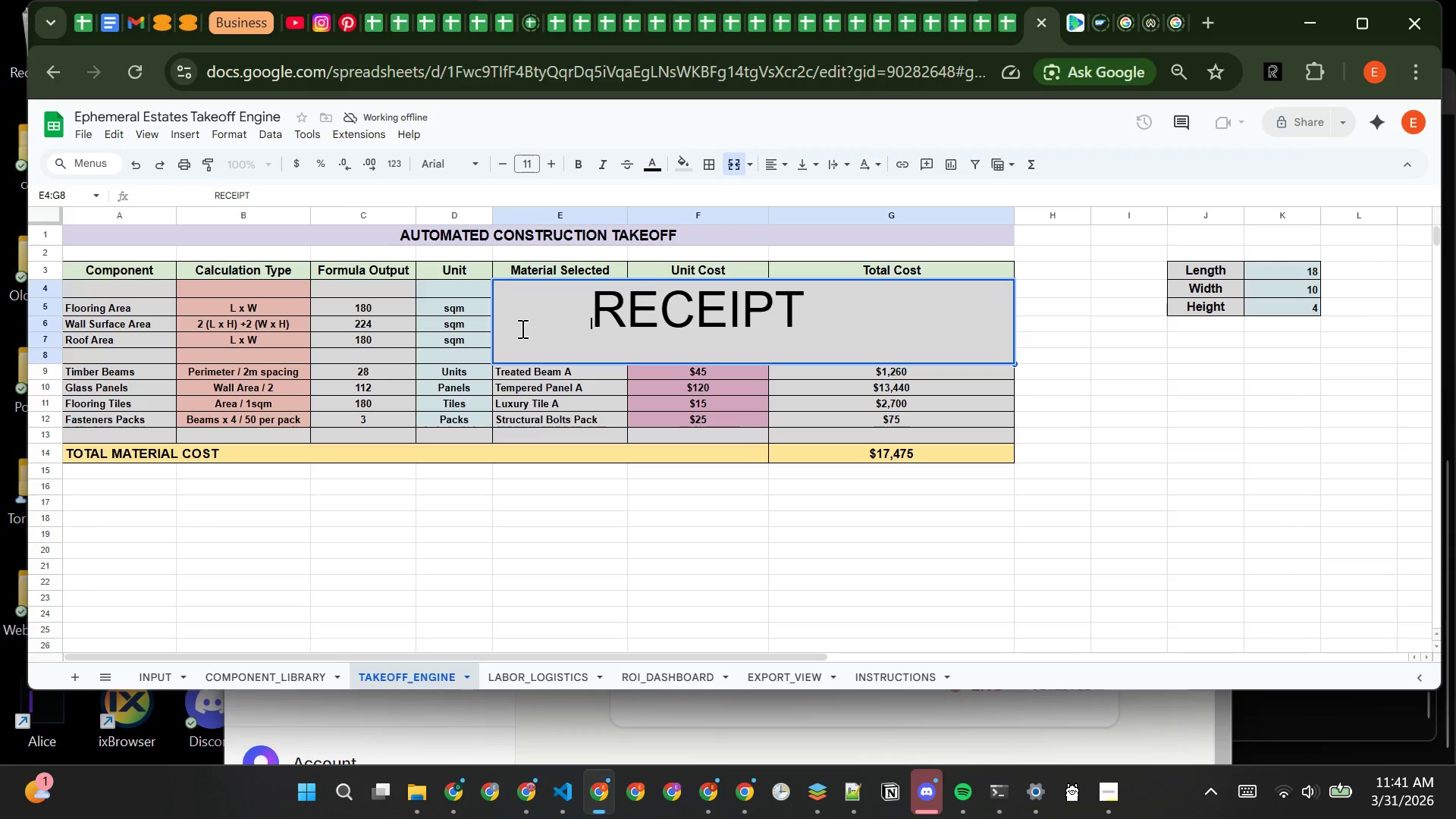 
key(Space)
 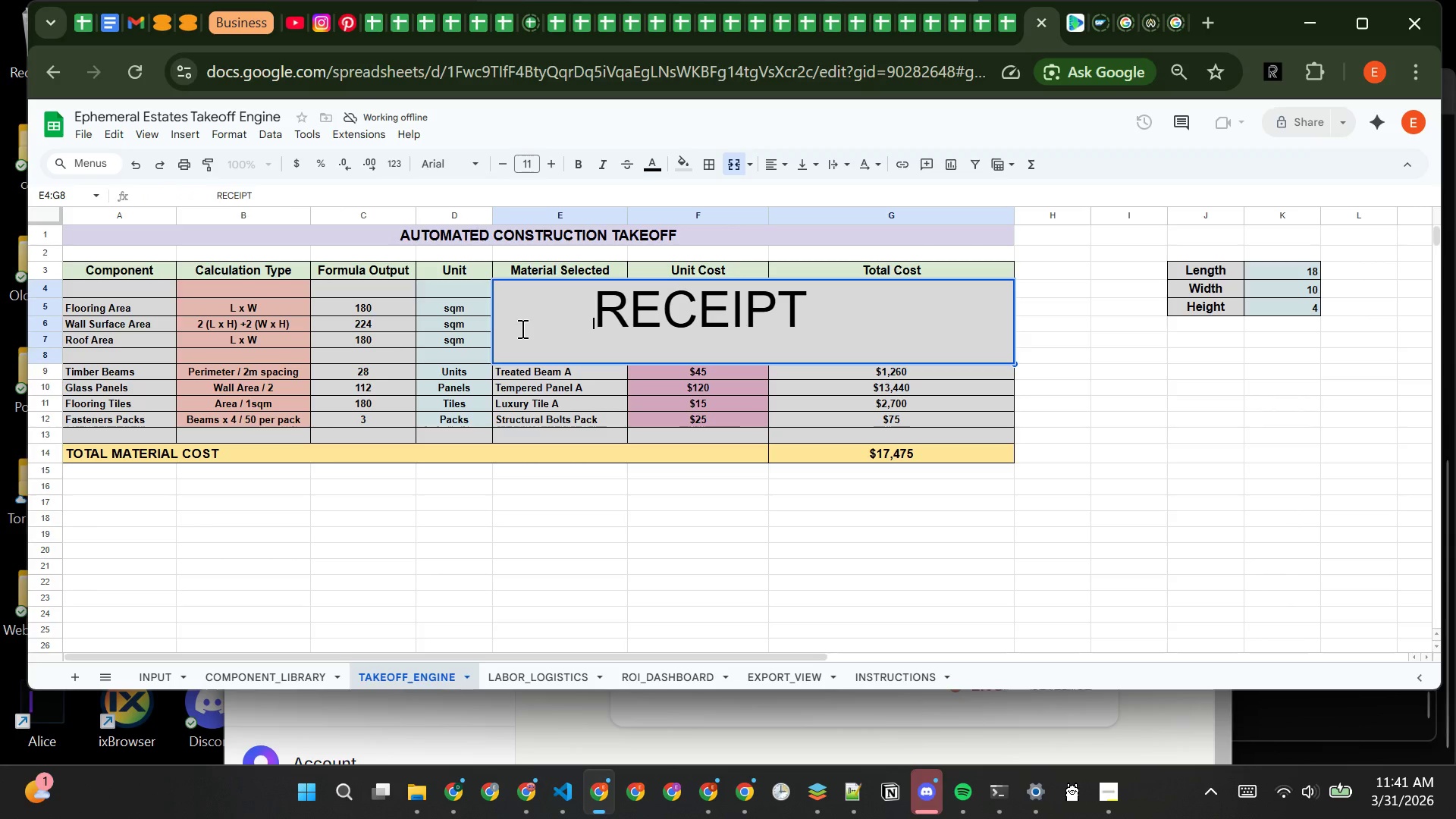 
key(Space)
 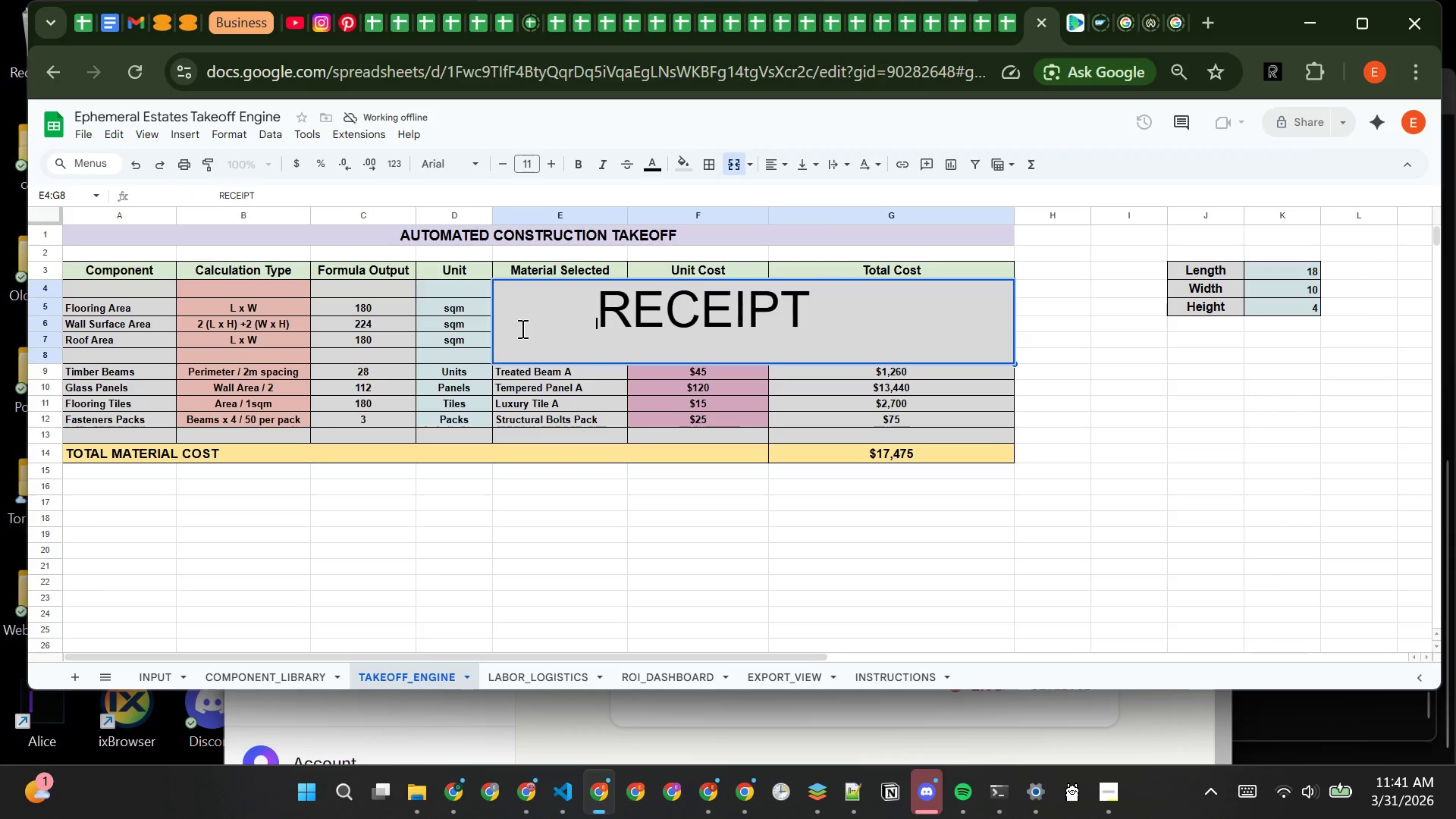 
key(Space)
 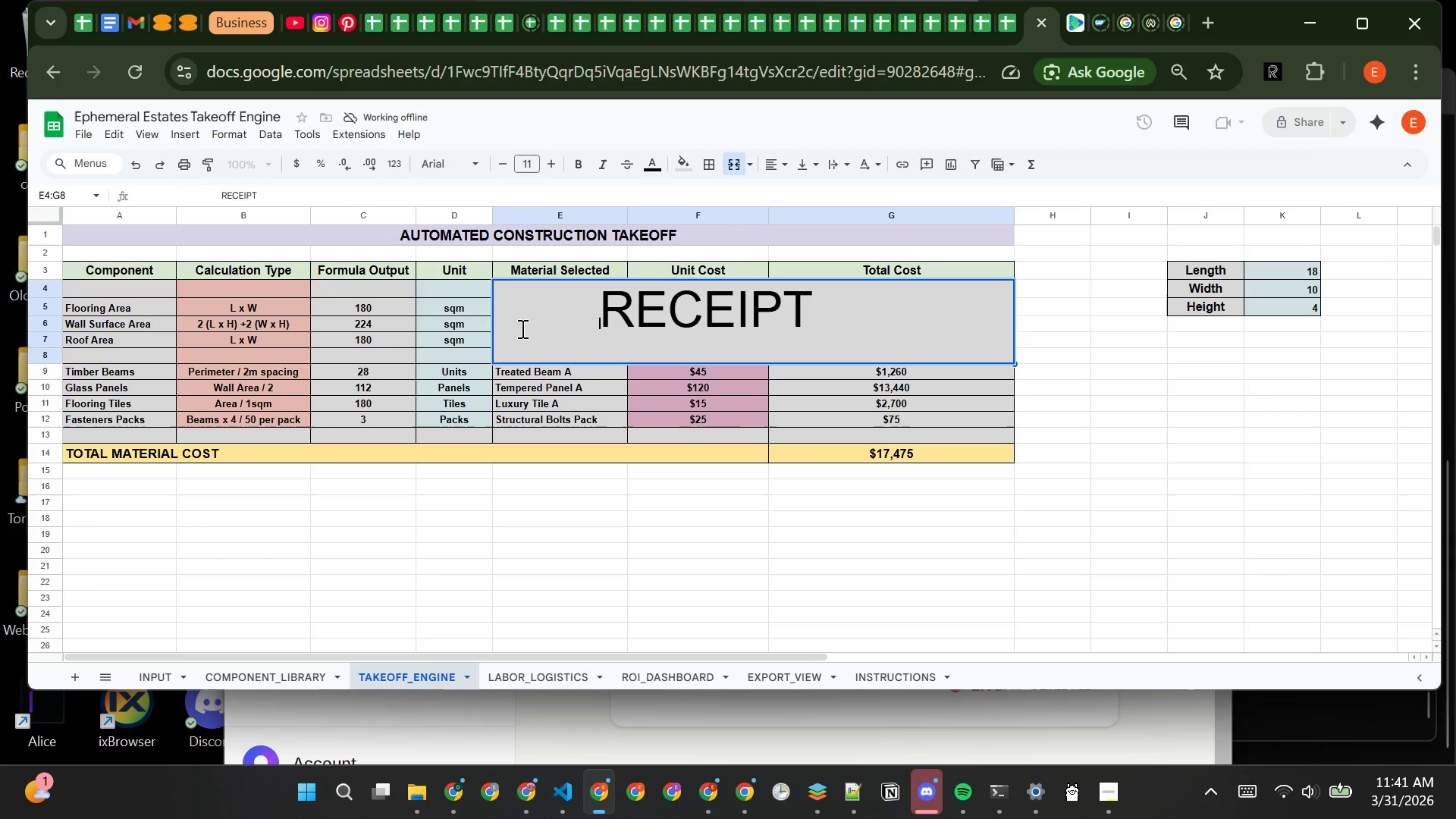 
key(Space)
 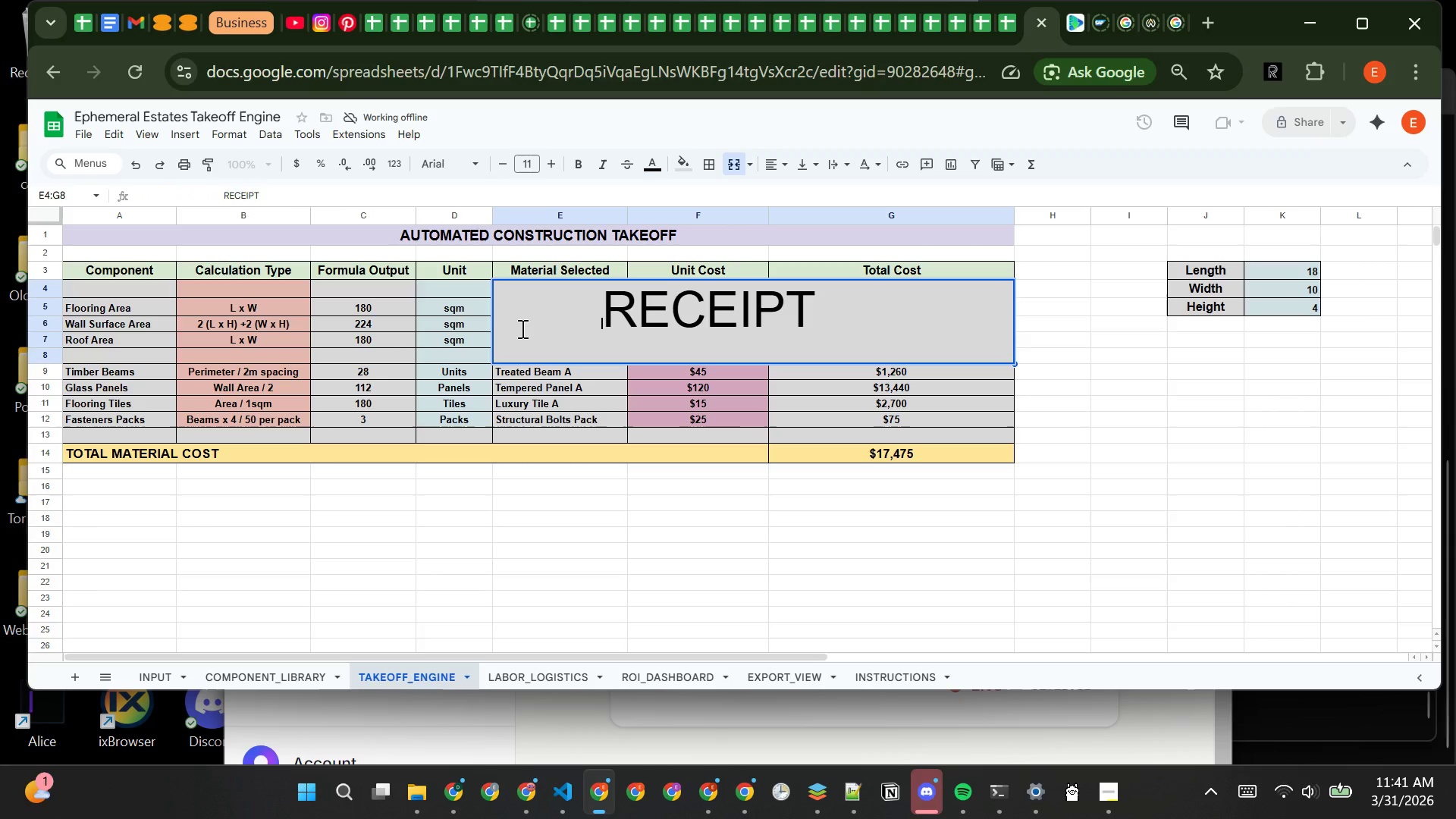 
key(Space)
 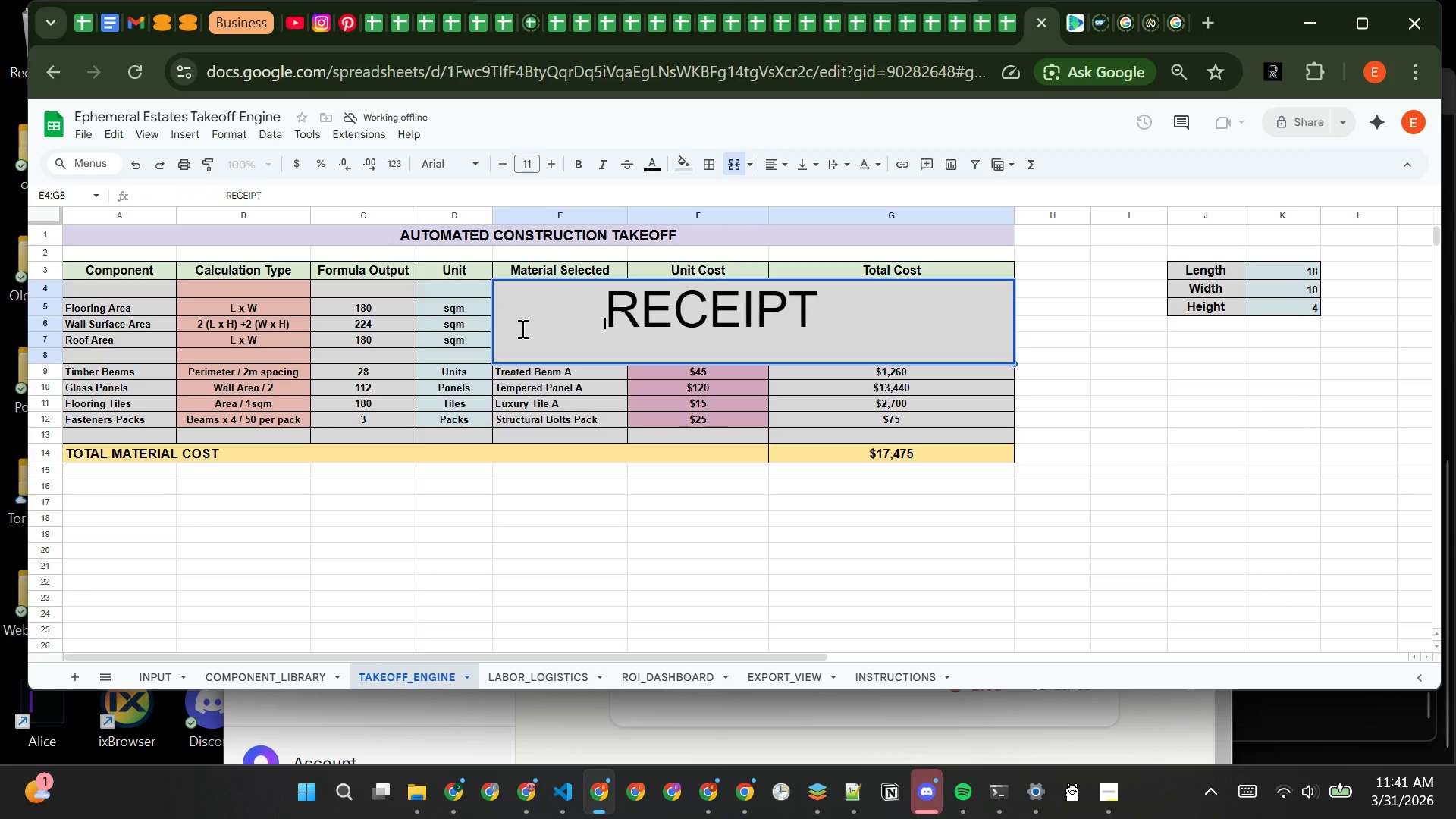 
key(Space)
 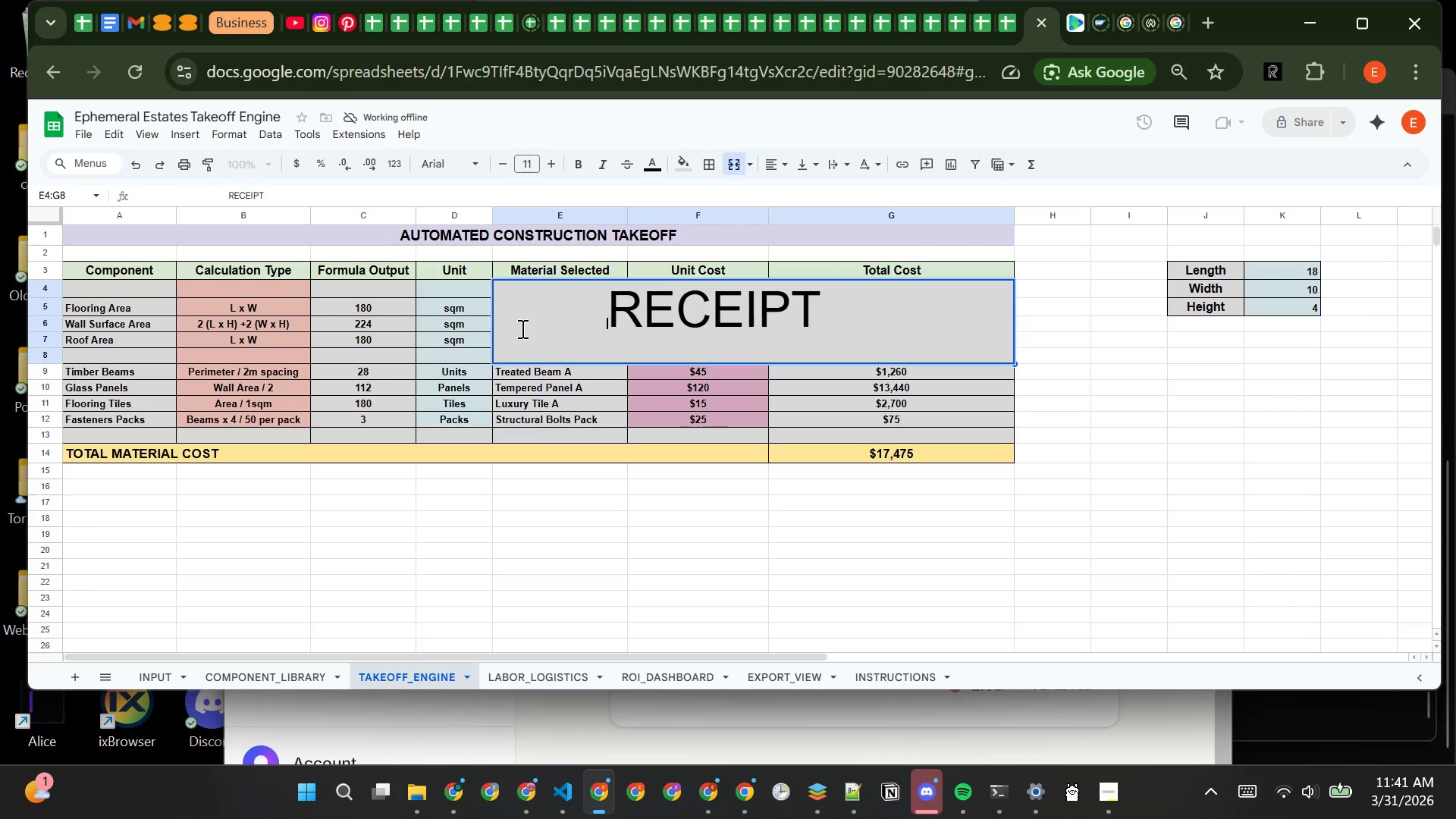 
key(Space)
 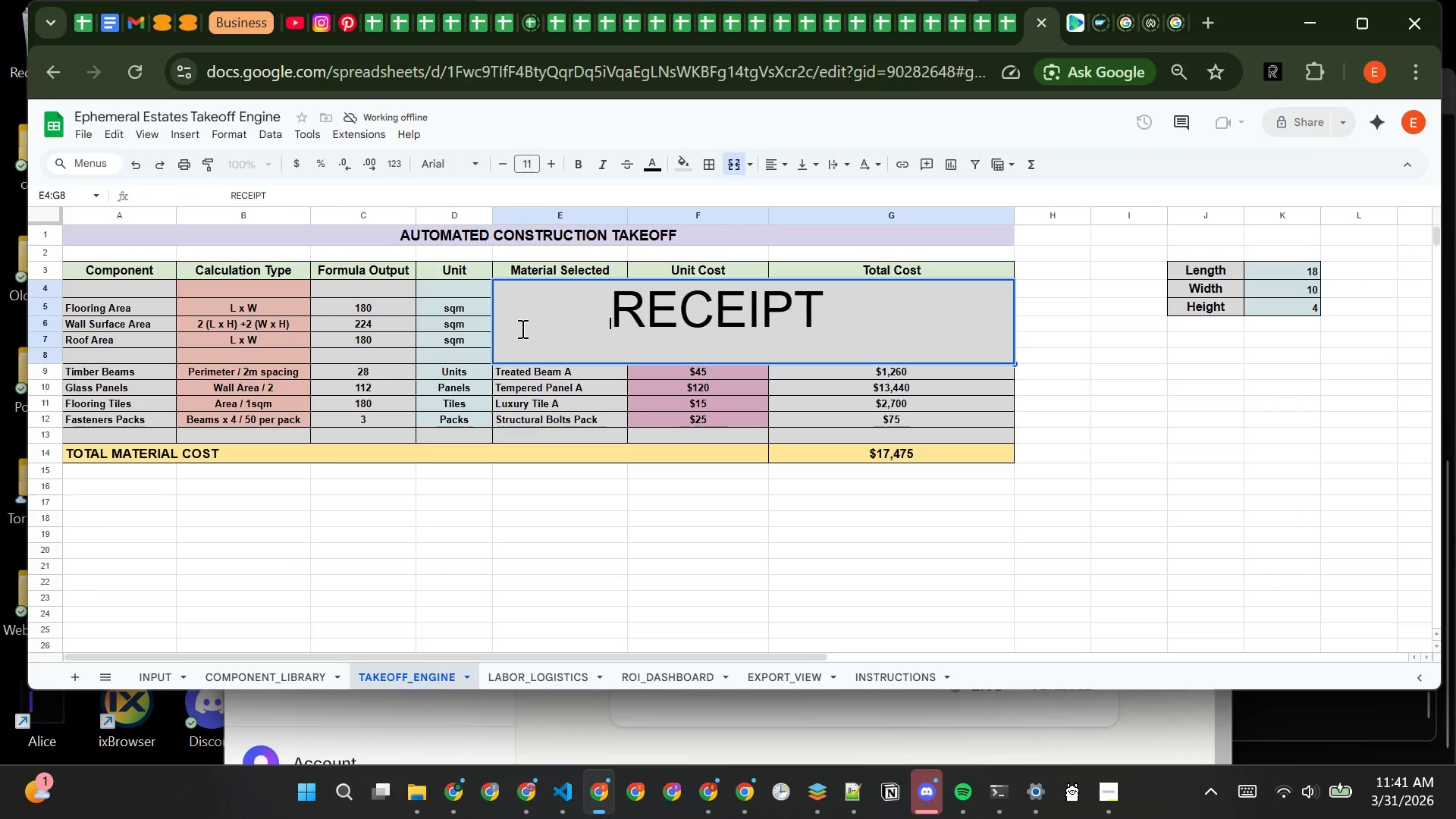 
key(Space)
 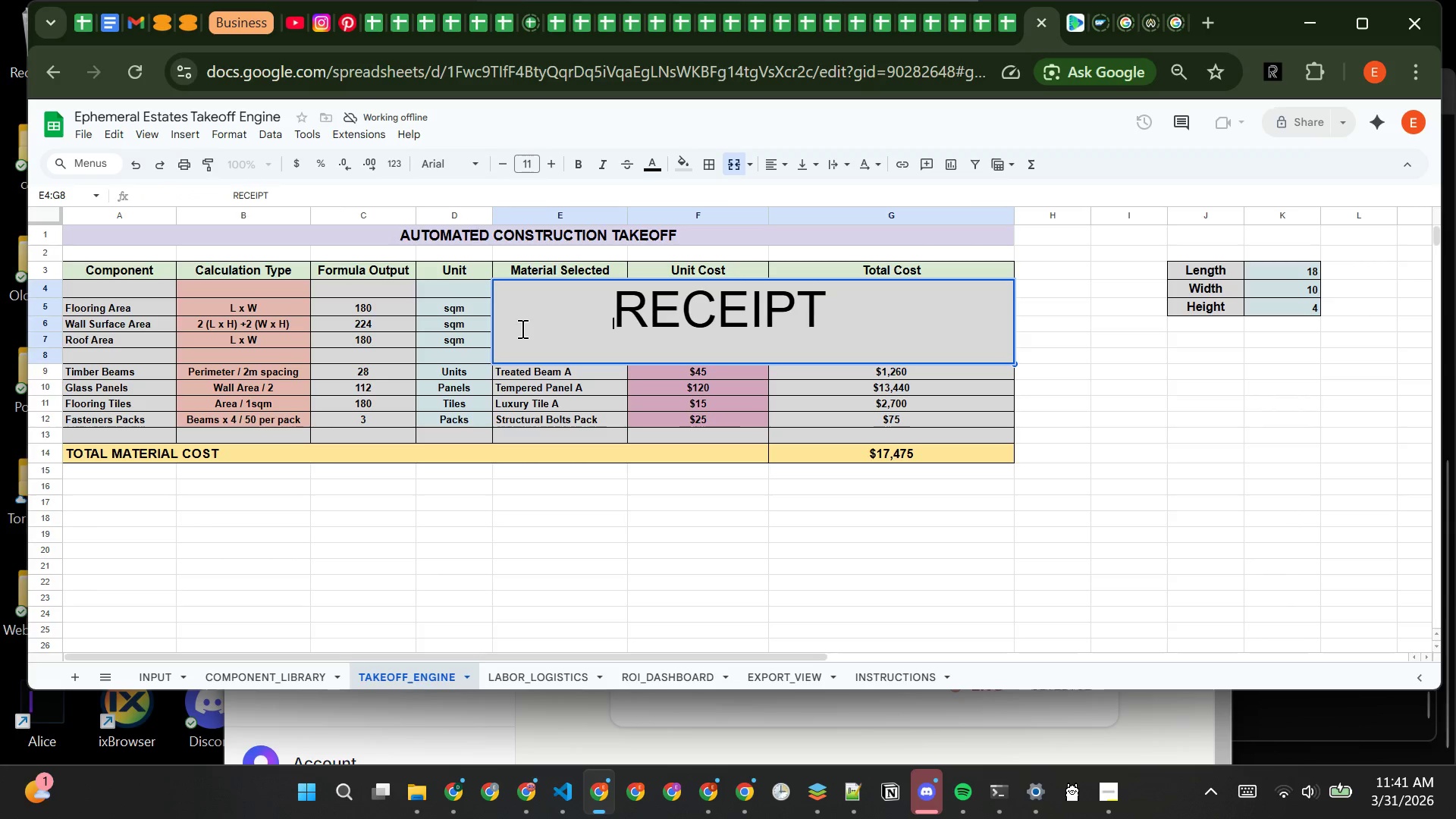 
key(Space)
 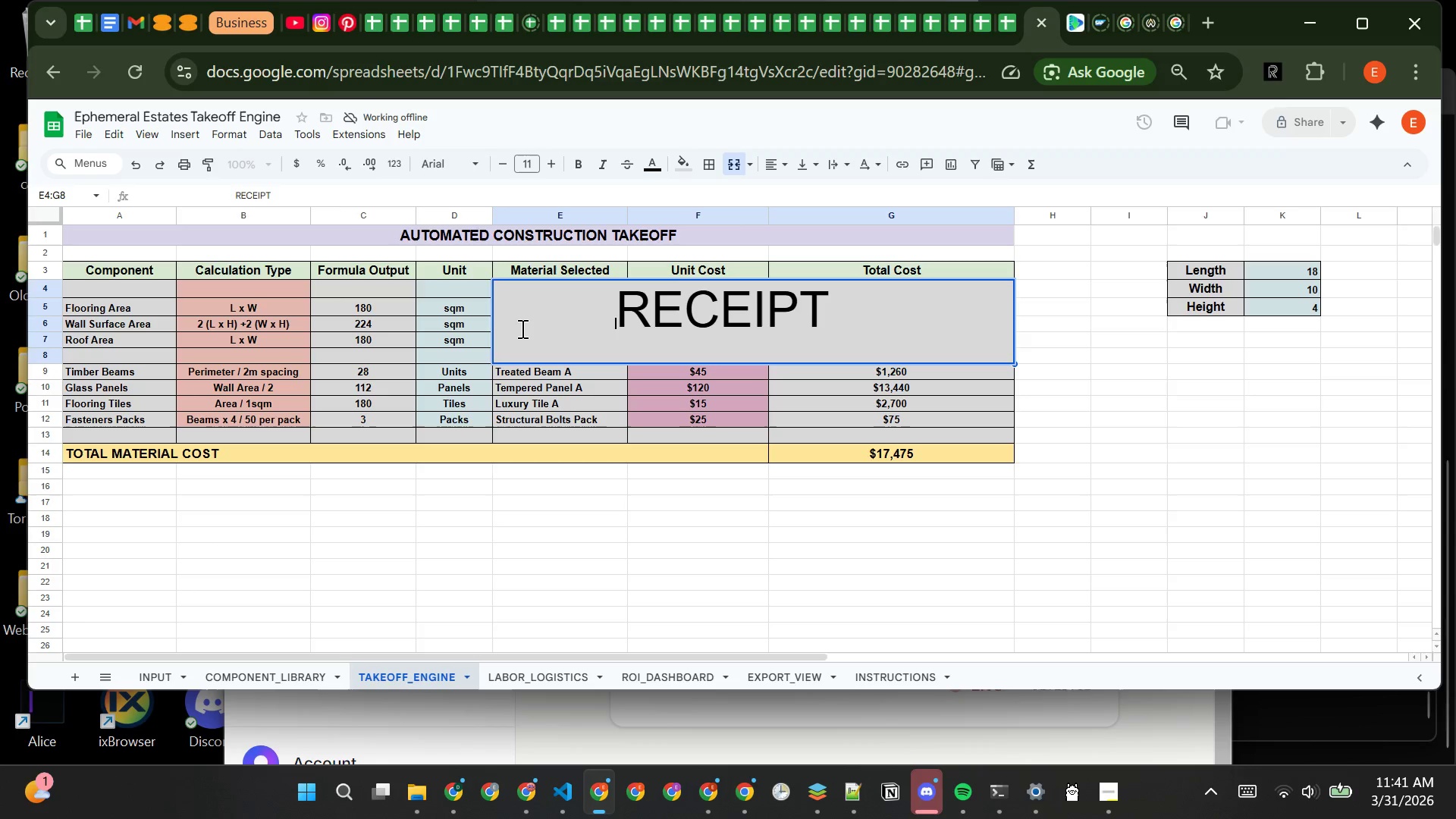 
key(Space)
 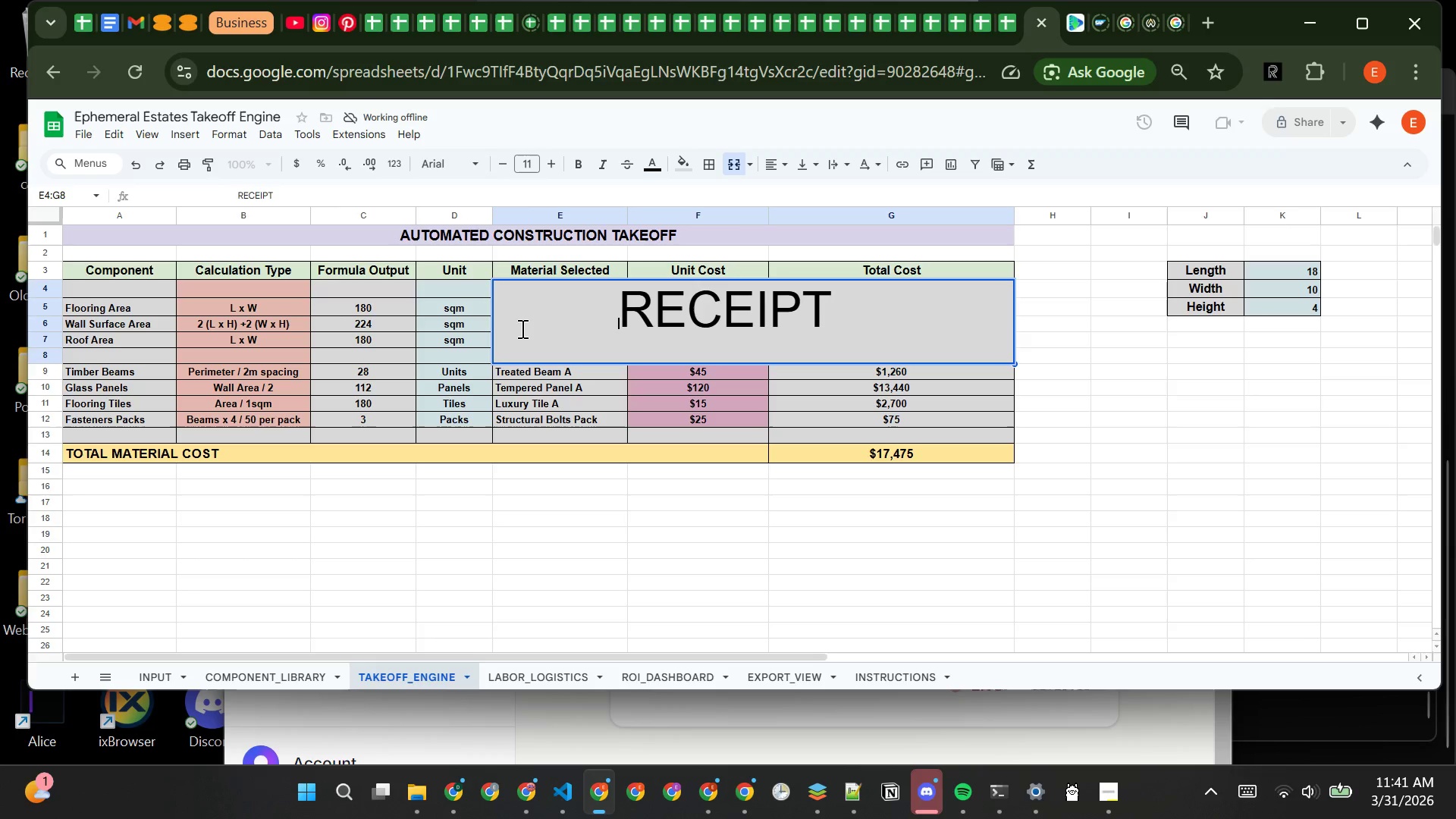 
key(Space)
 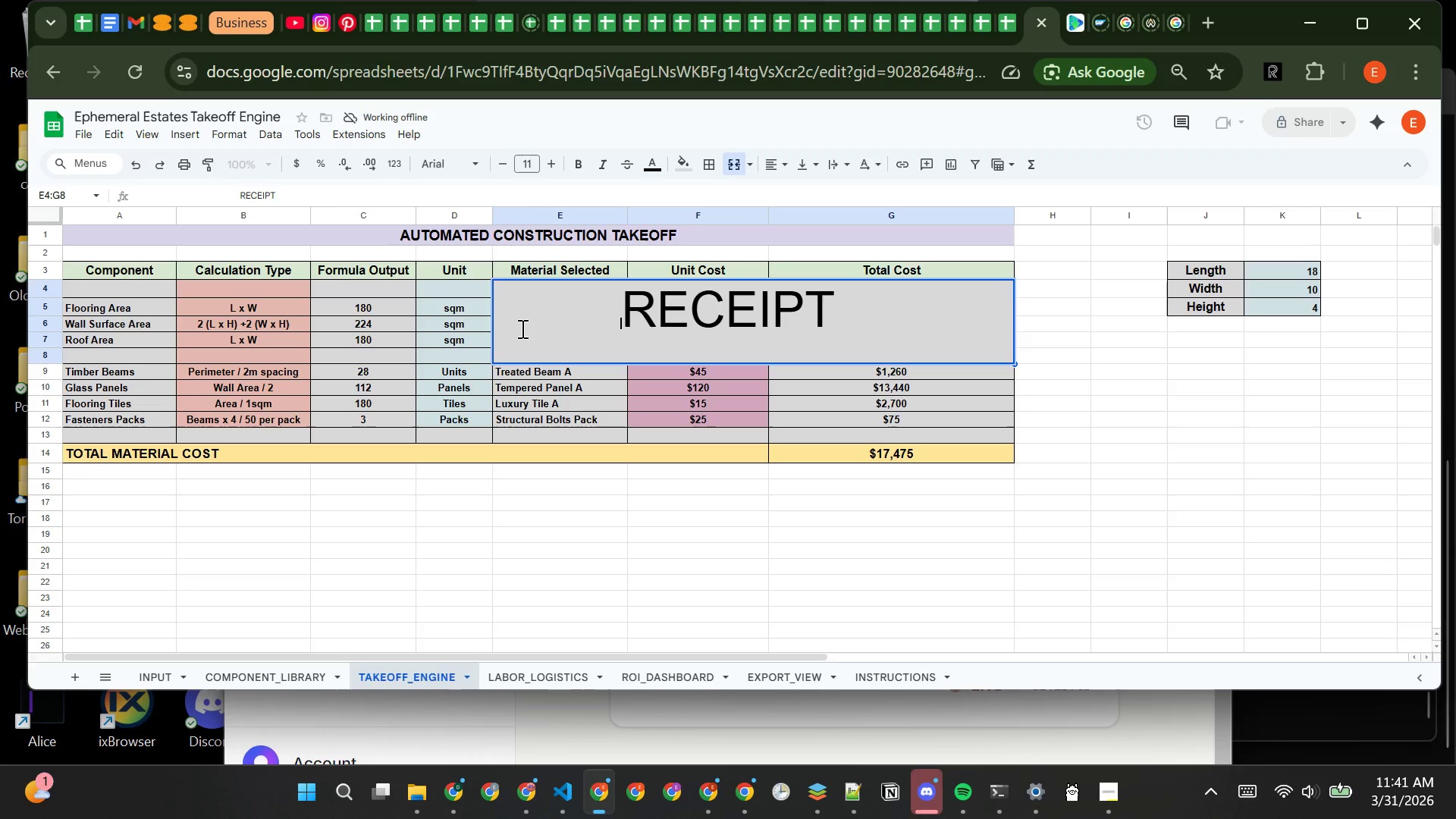 
key(Space)
 